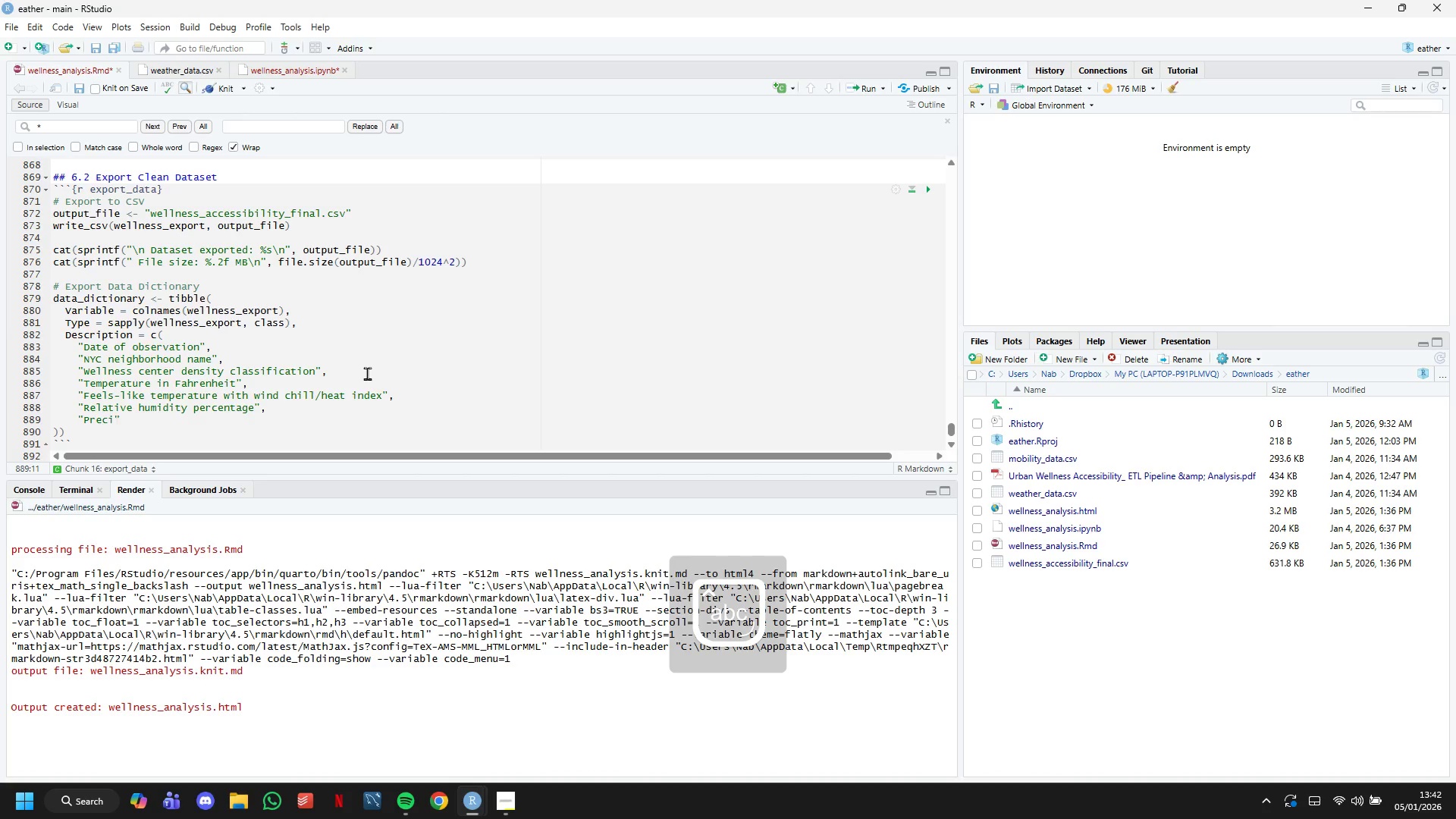 
wait(19.97)
 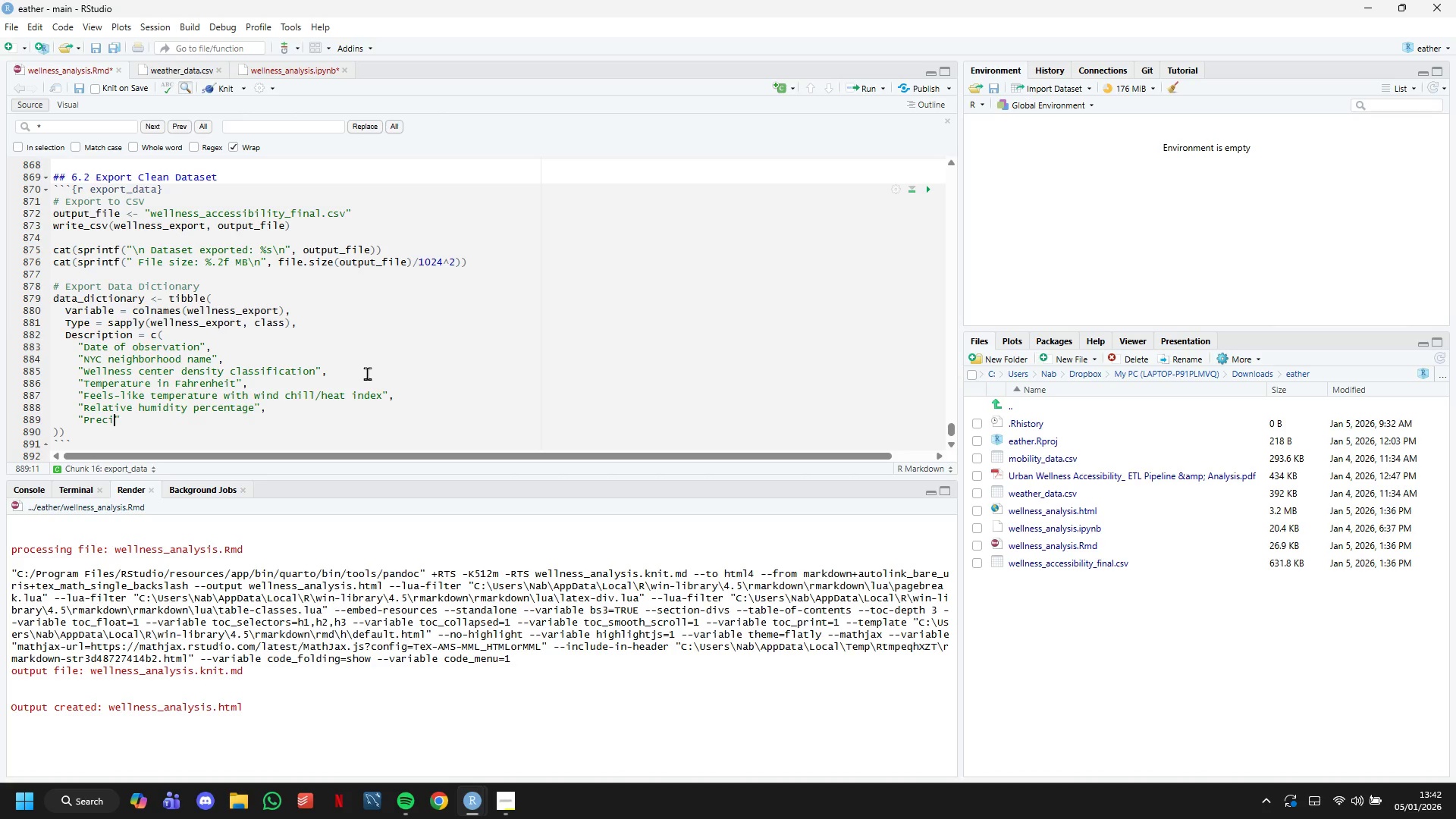 
type(pi)
 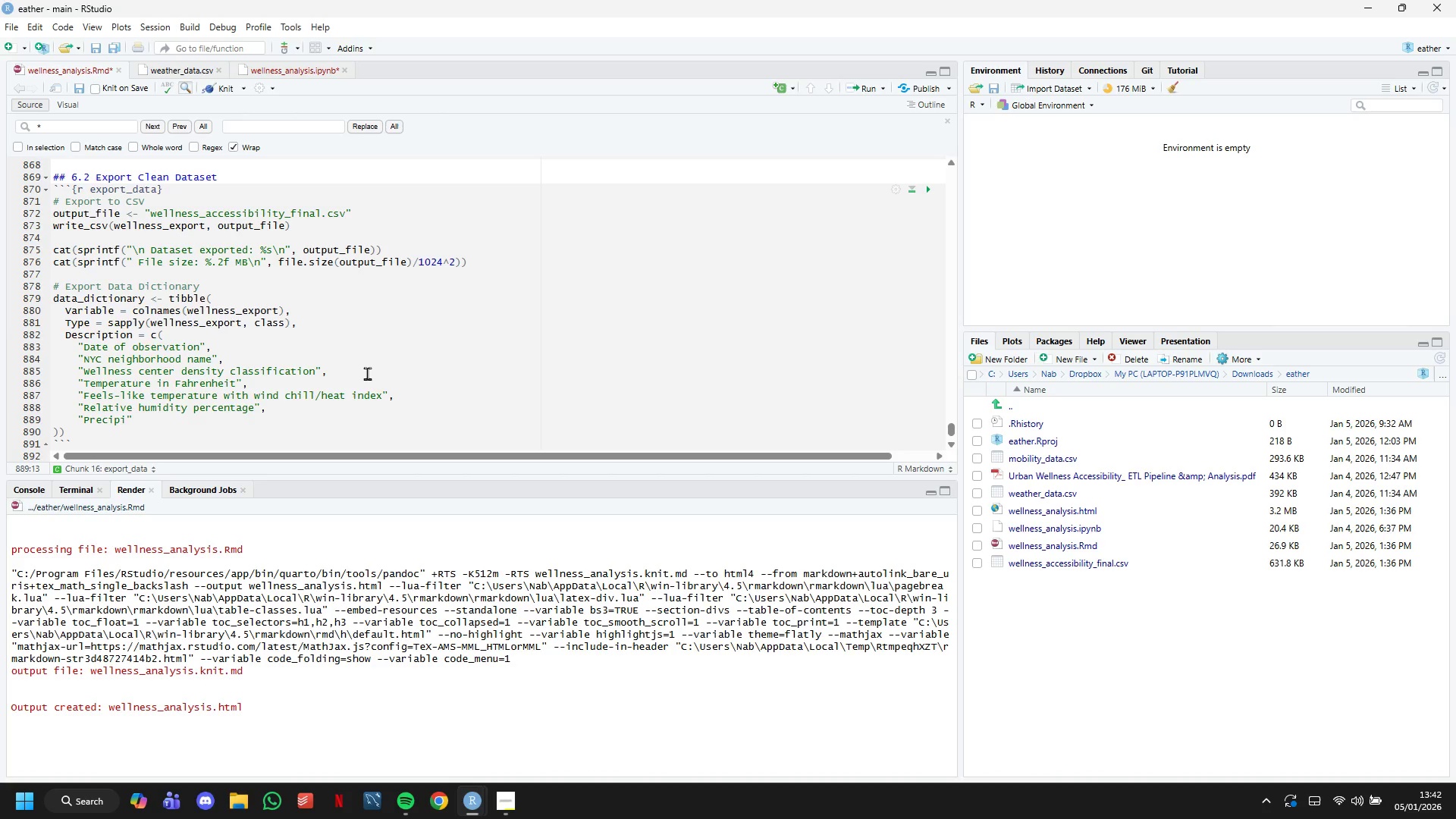 
type(tation )
 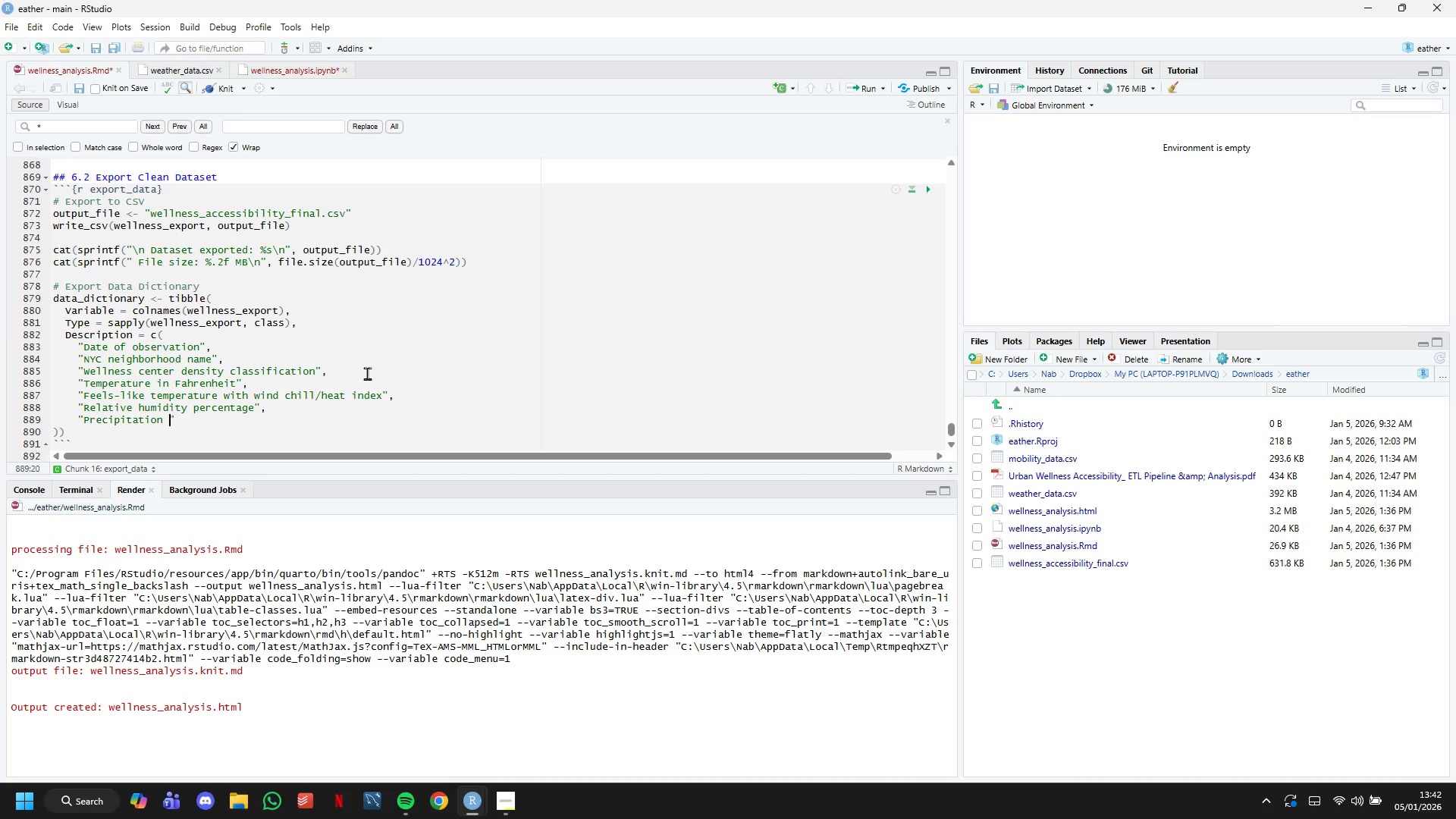 
wait(6.84)
 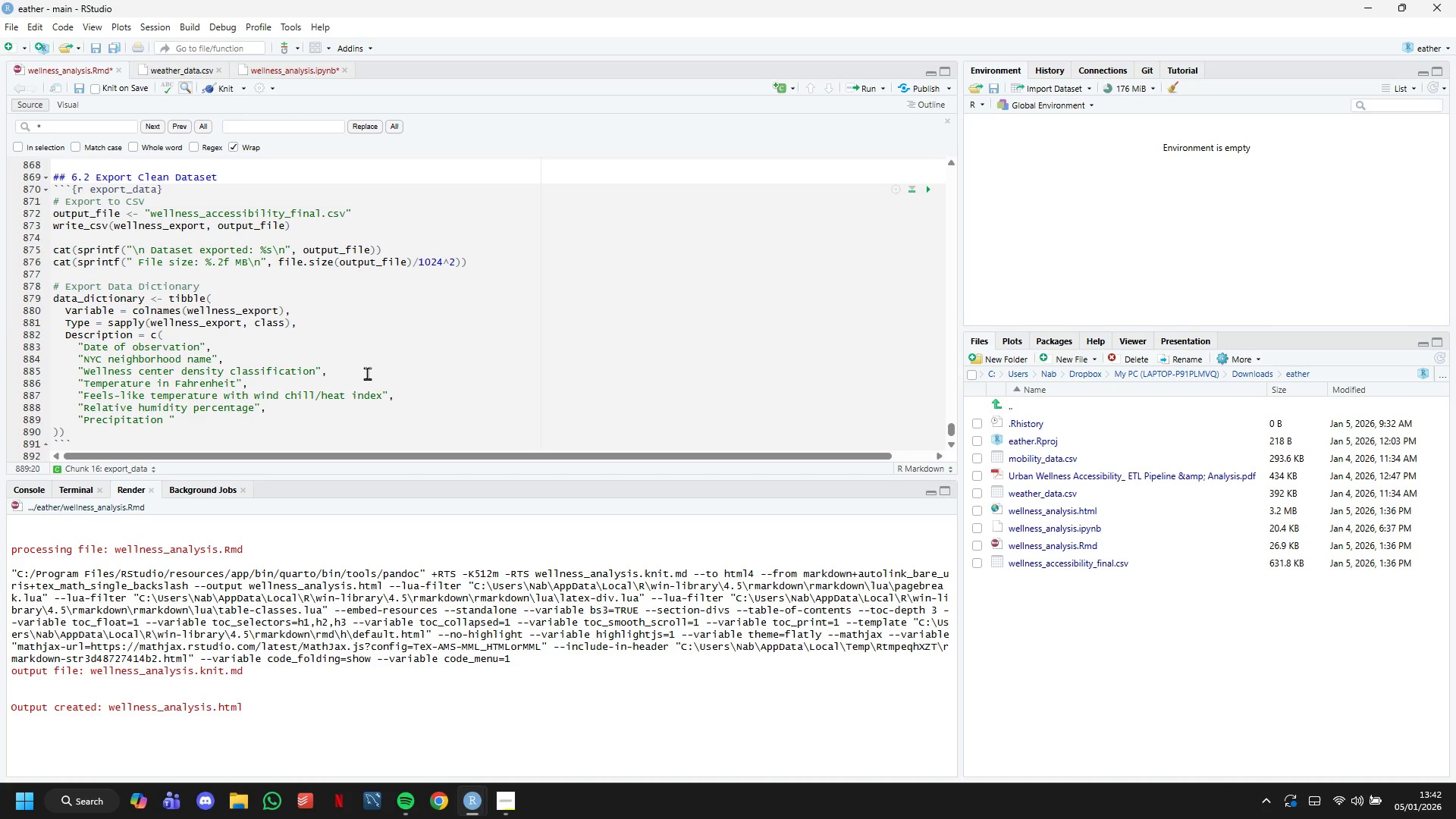 
type(in inches)
 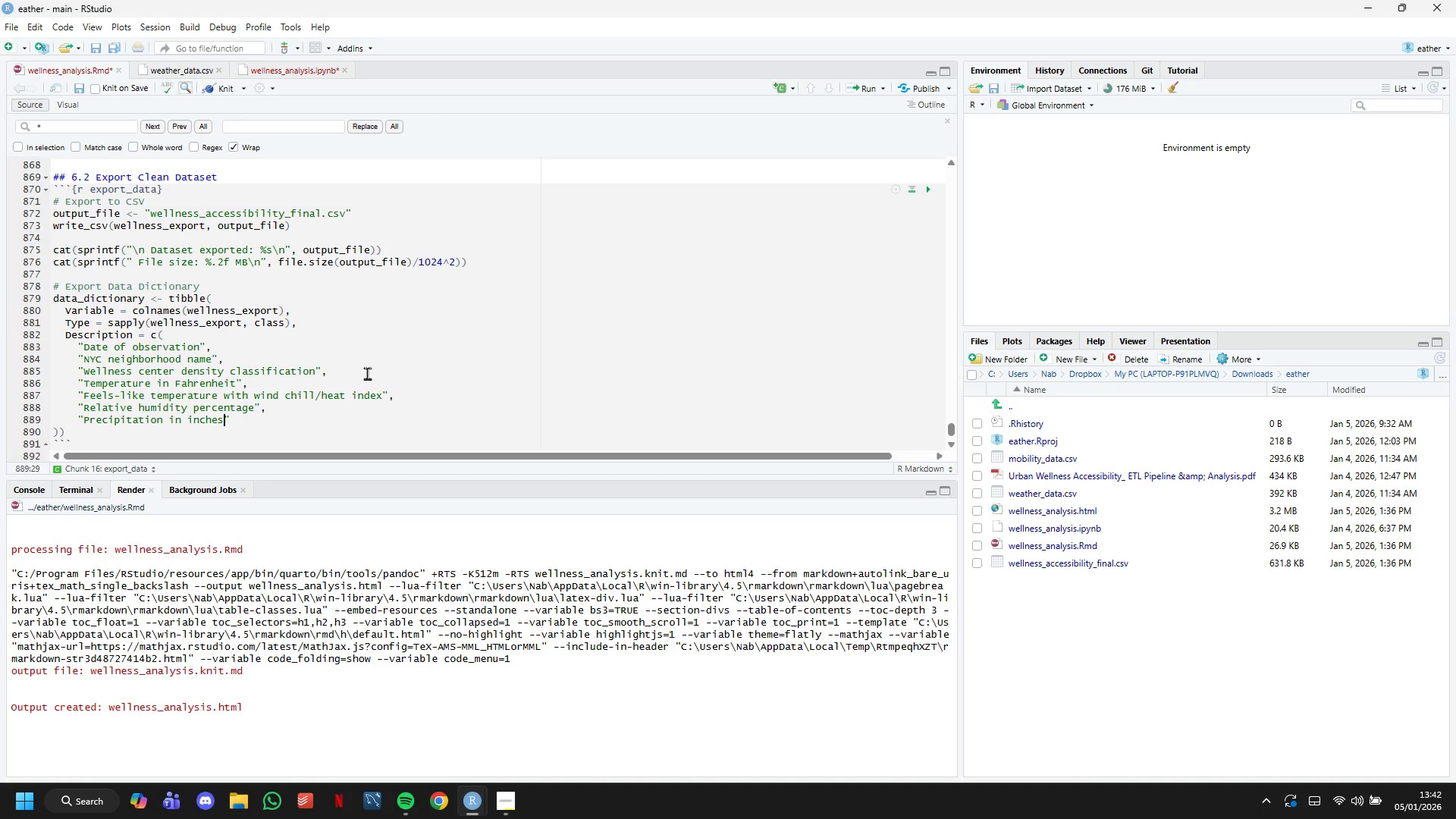 
key(ArrowRight)
 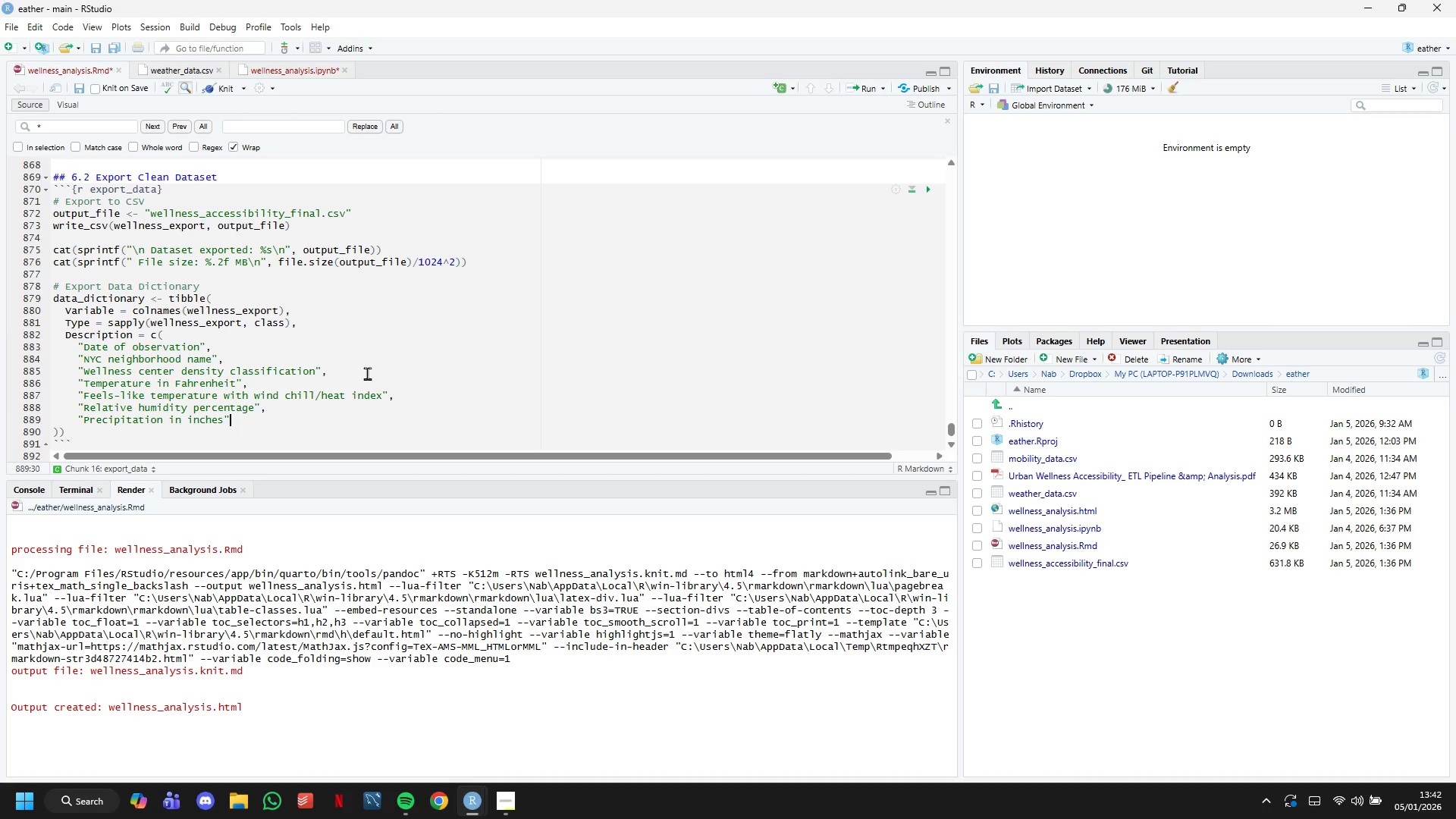 
key(Comma)
 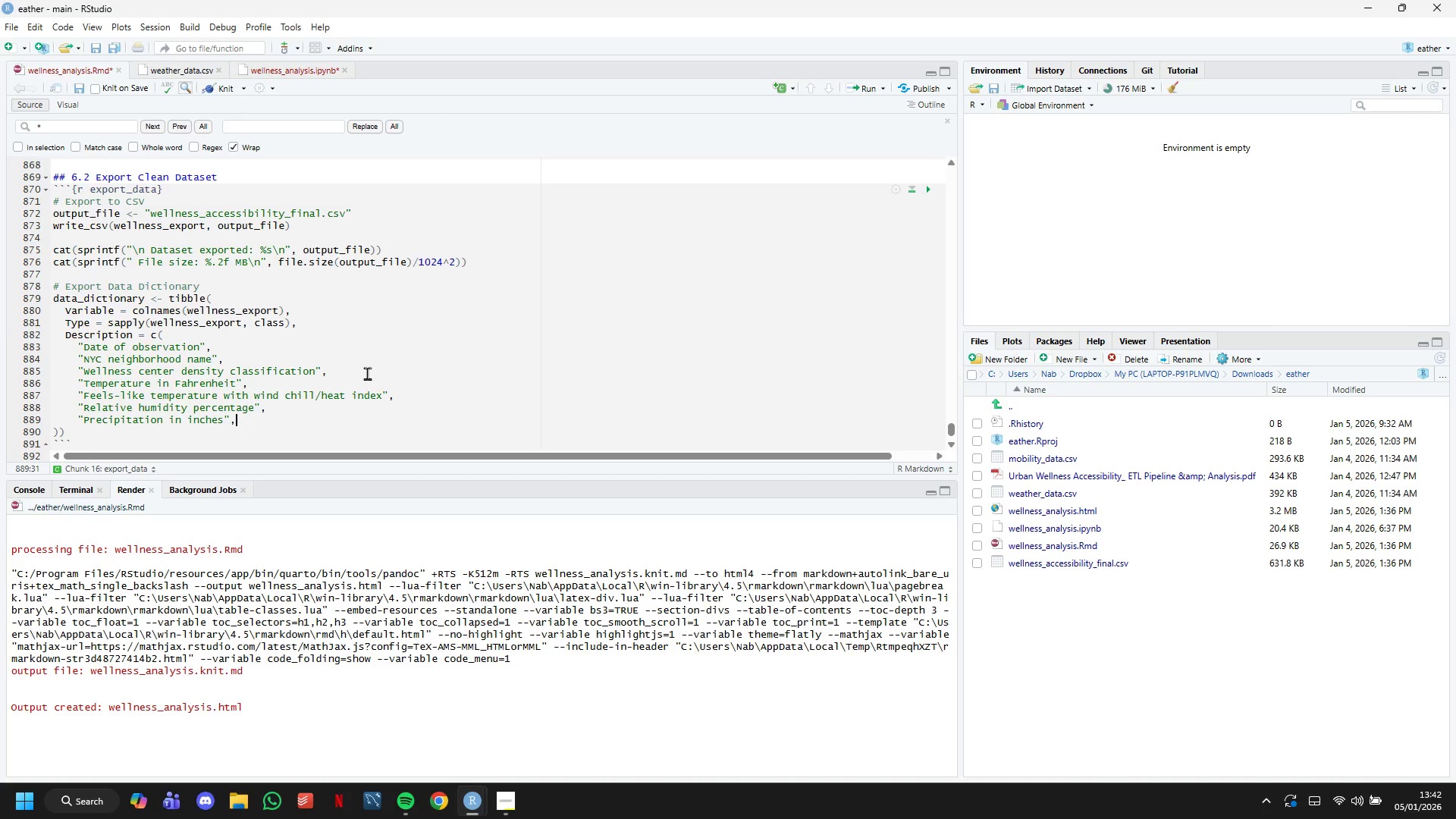 
key(Enter)
 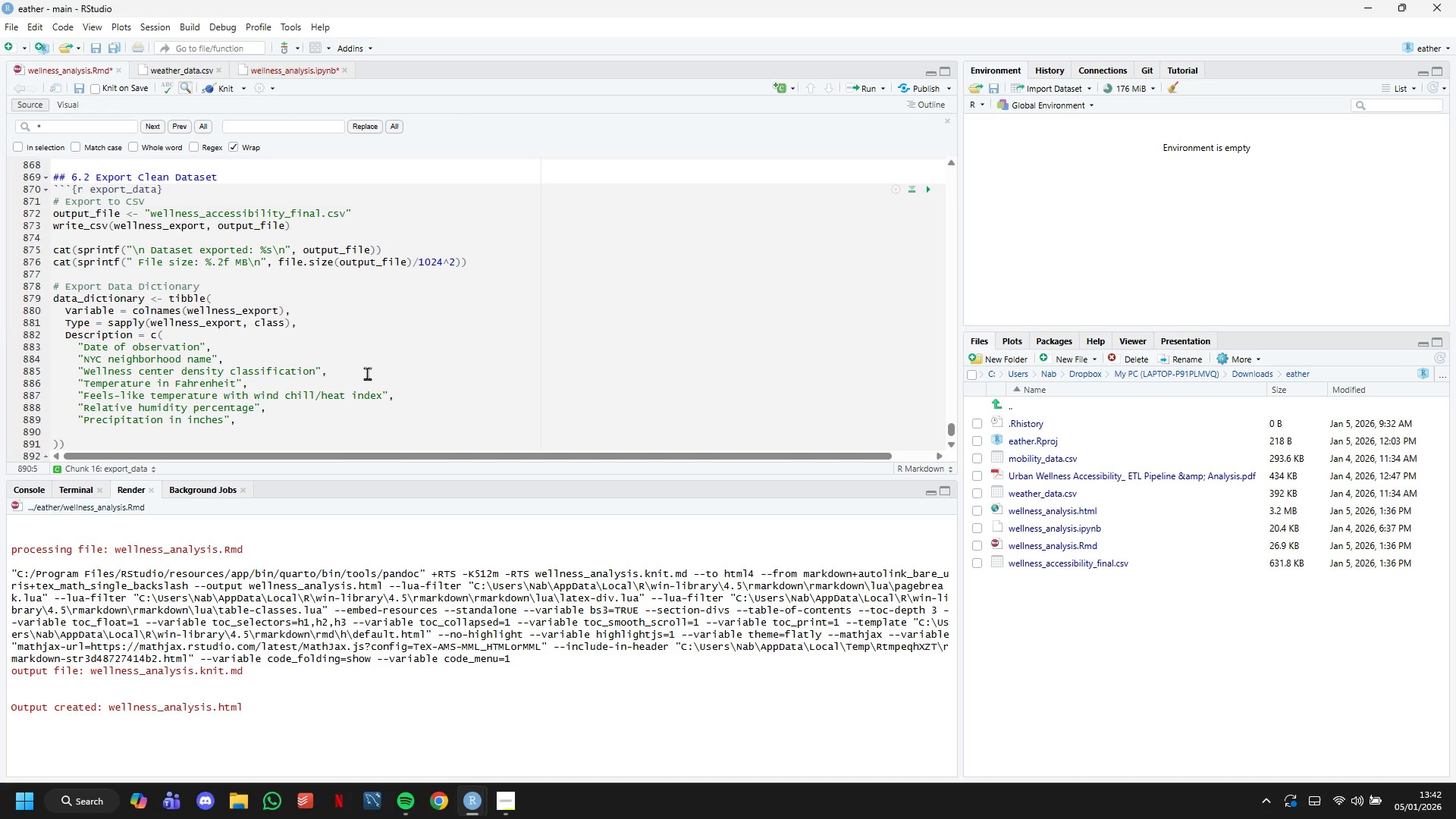 
key(Shift+Quote)
 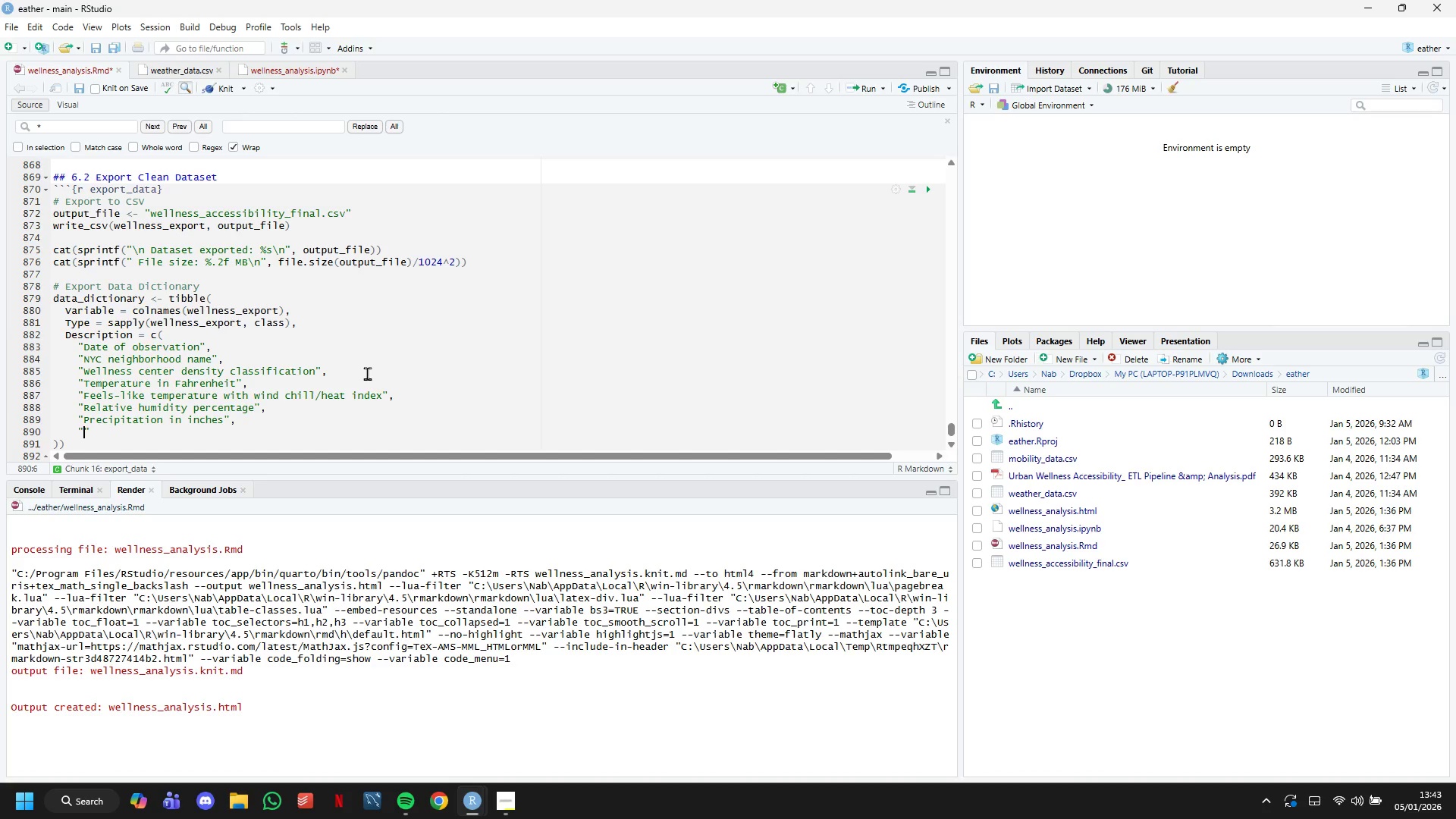 
wait(13.22)
 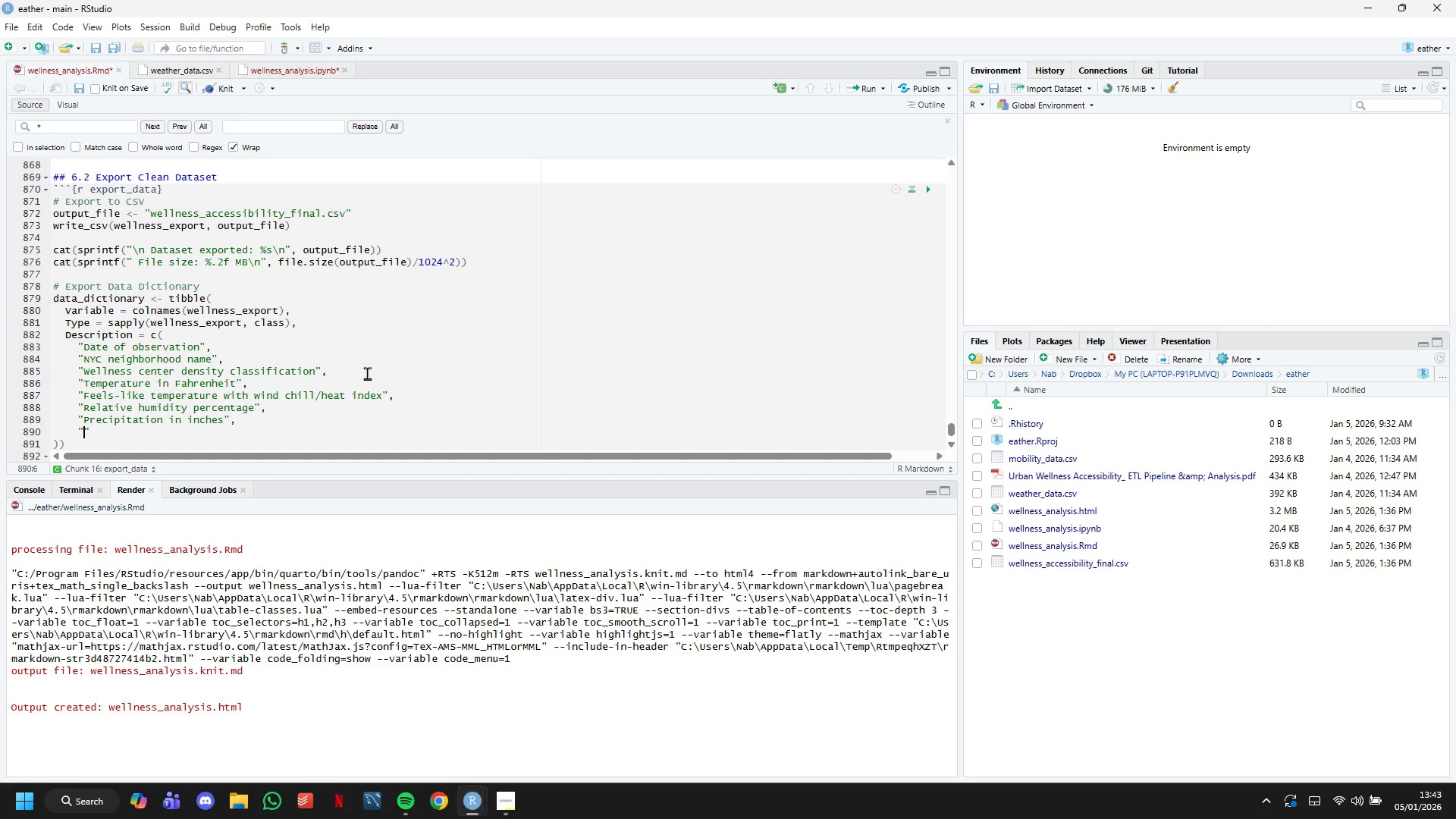 
type(Wind speed in mph)
 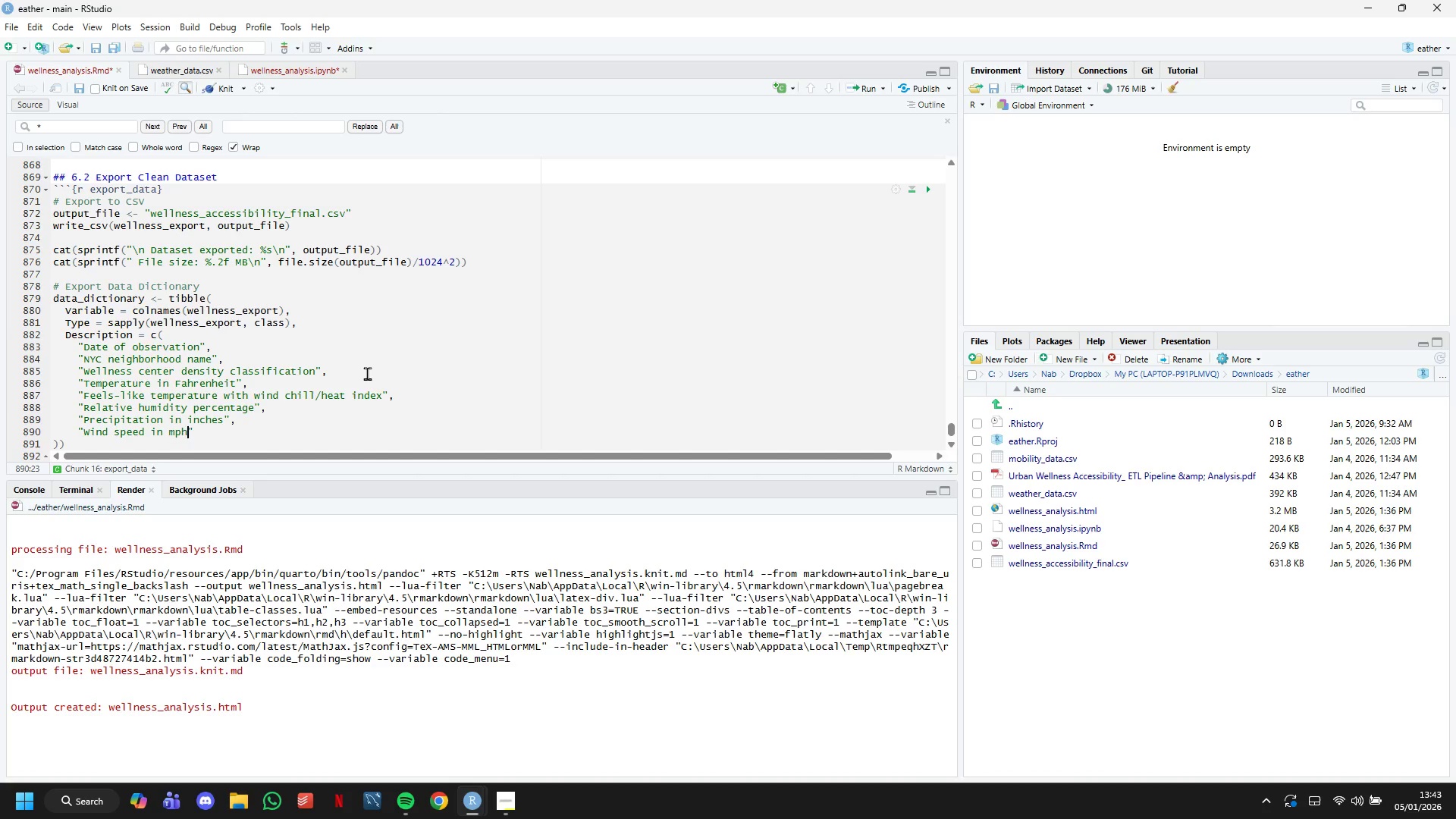 
key(ArrowRight)
 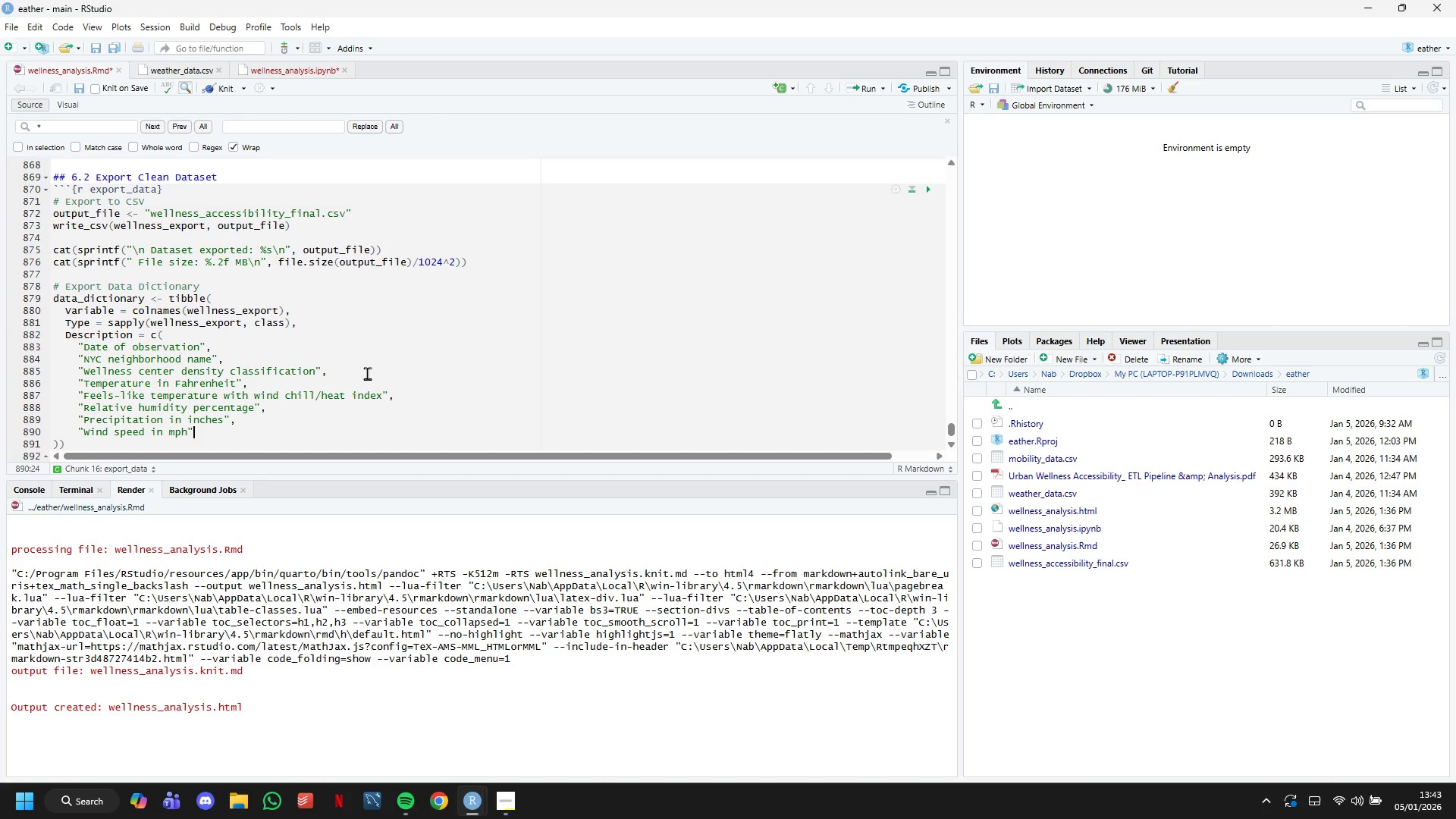 
key(Comma)
 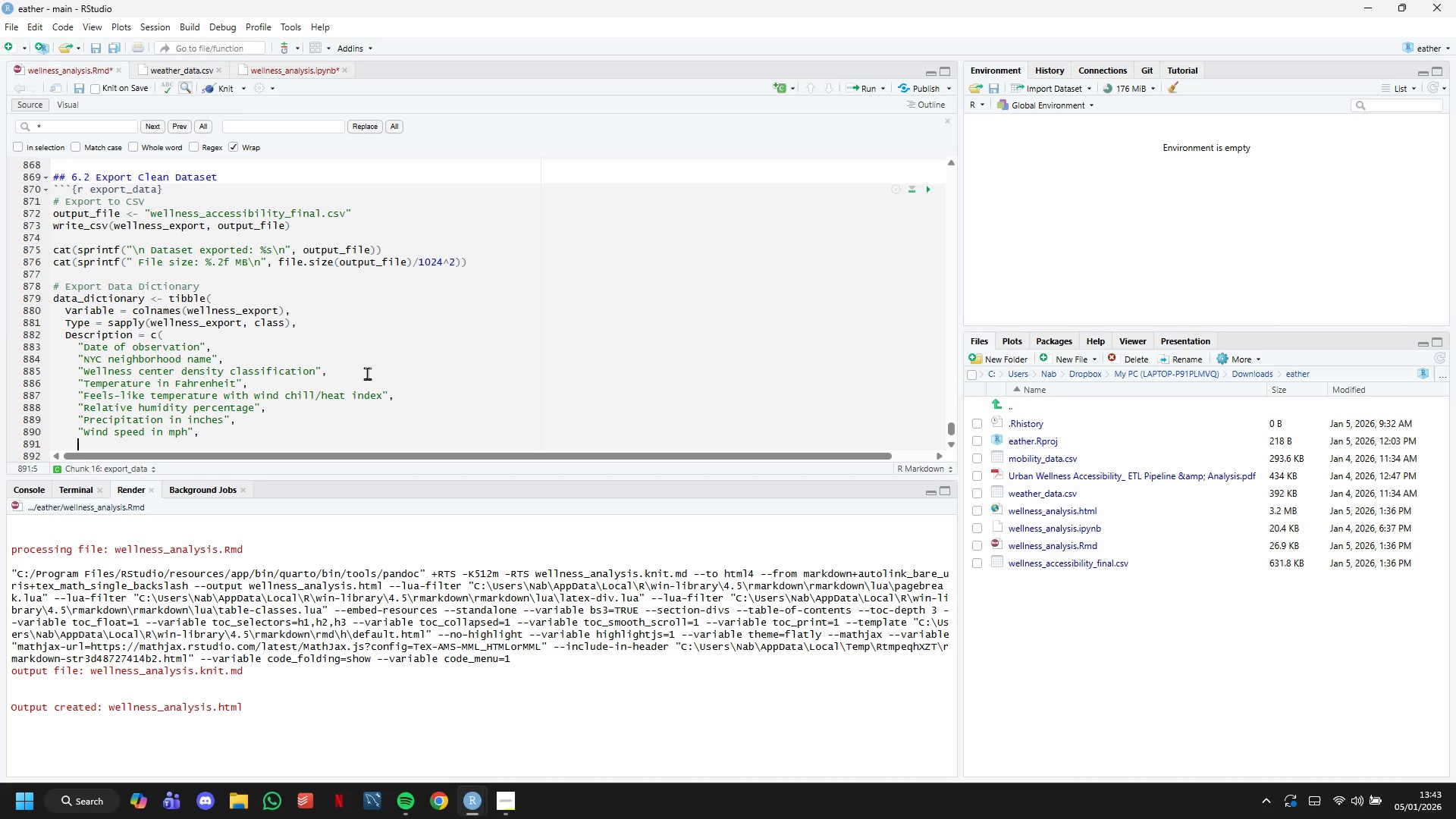 
key(Enter)
 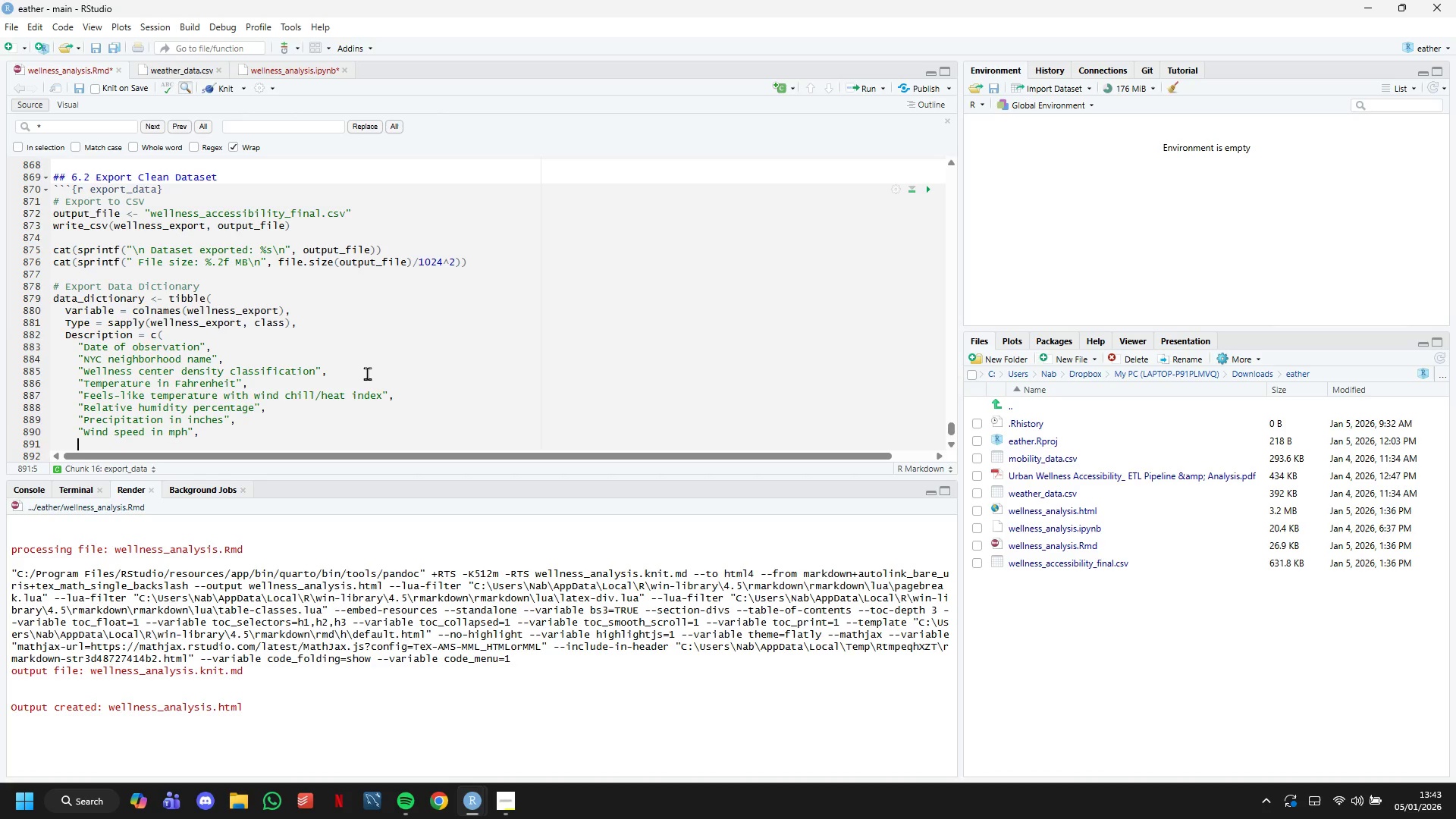 
key(Shift+ShiftLeft)
 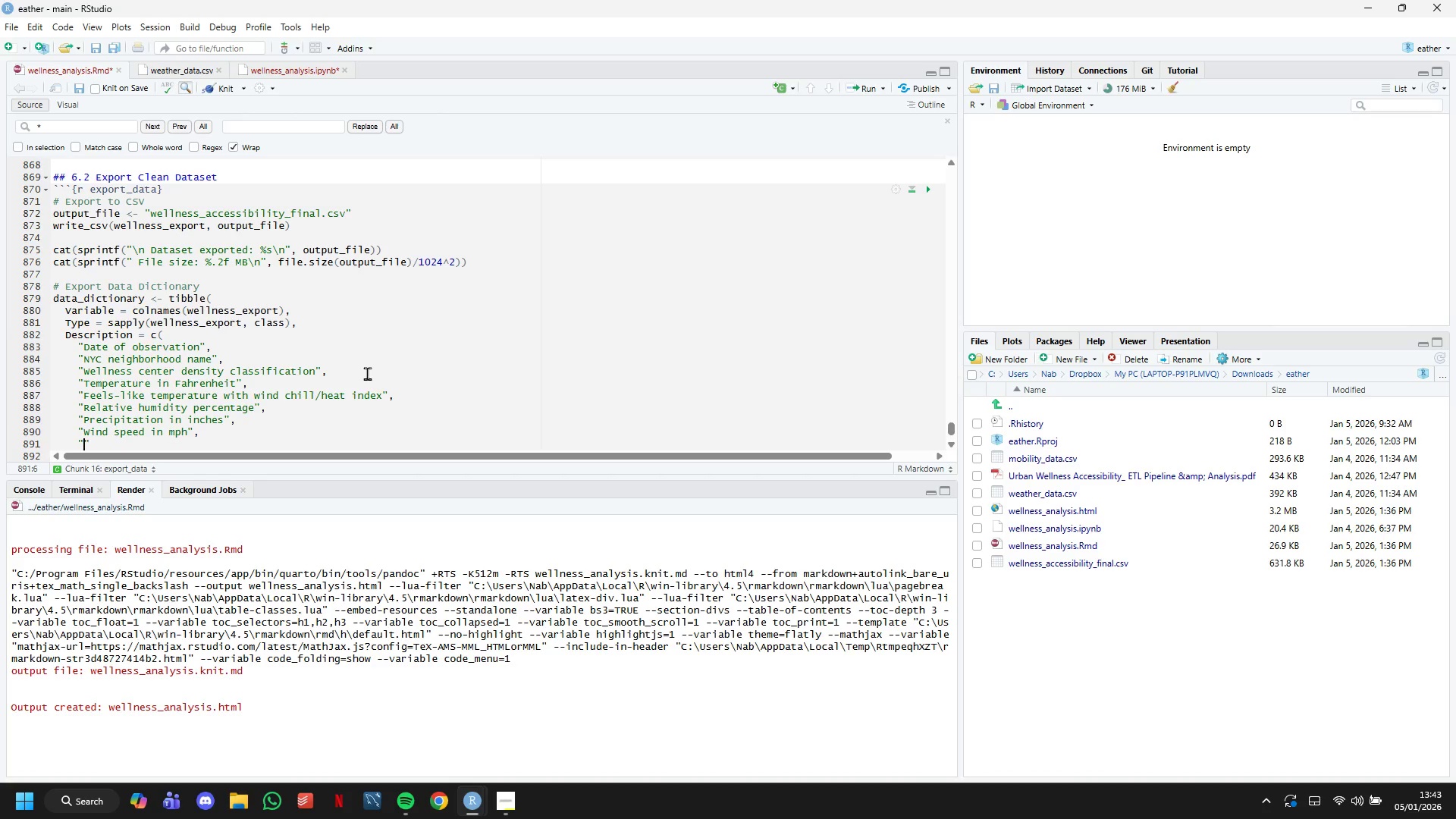 
key(Shift+Quote)
 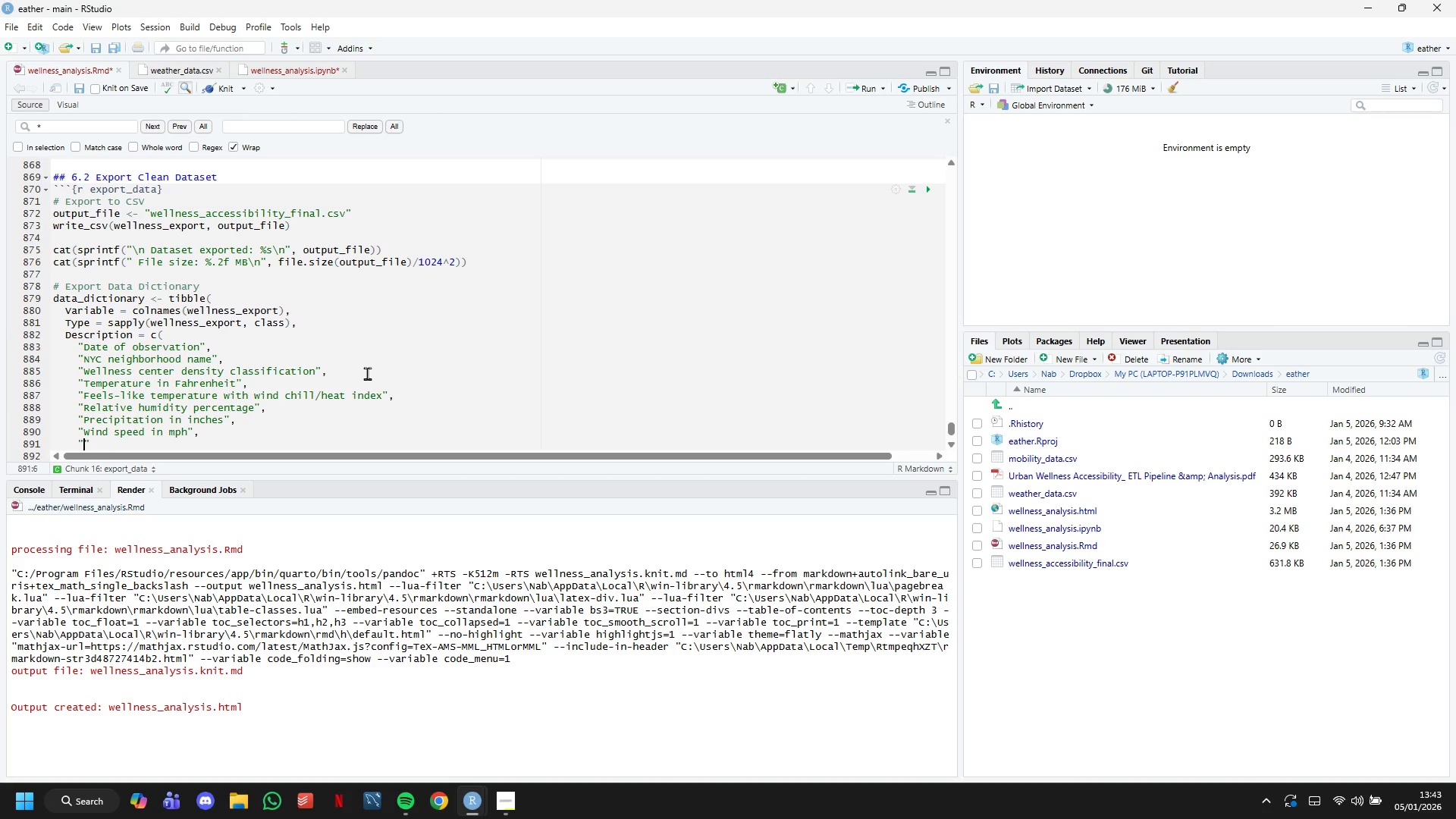 
type(Weather condition category)
 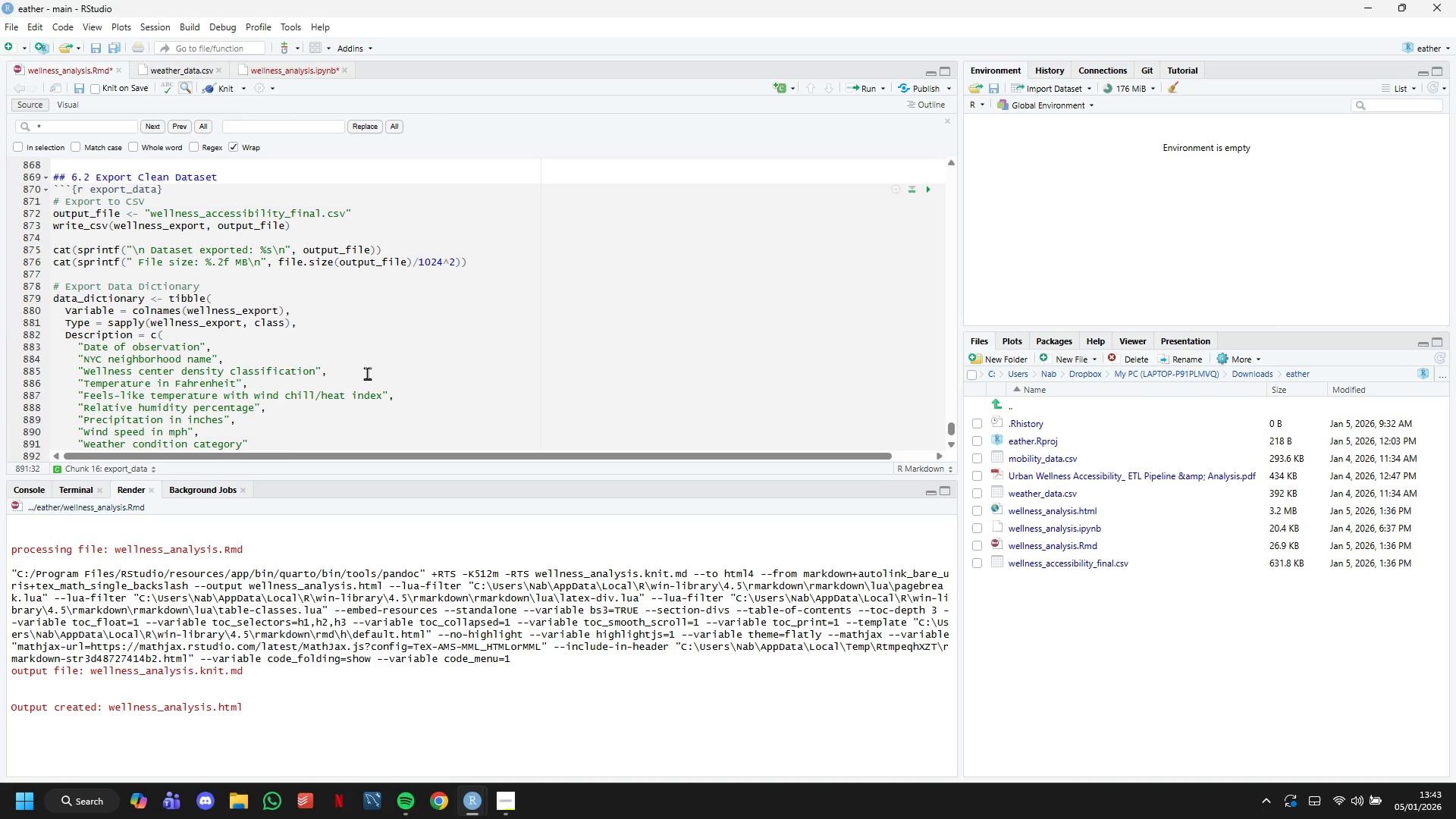 
key(ArrowRight)
 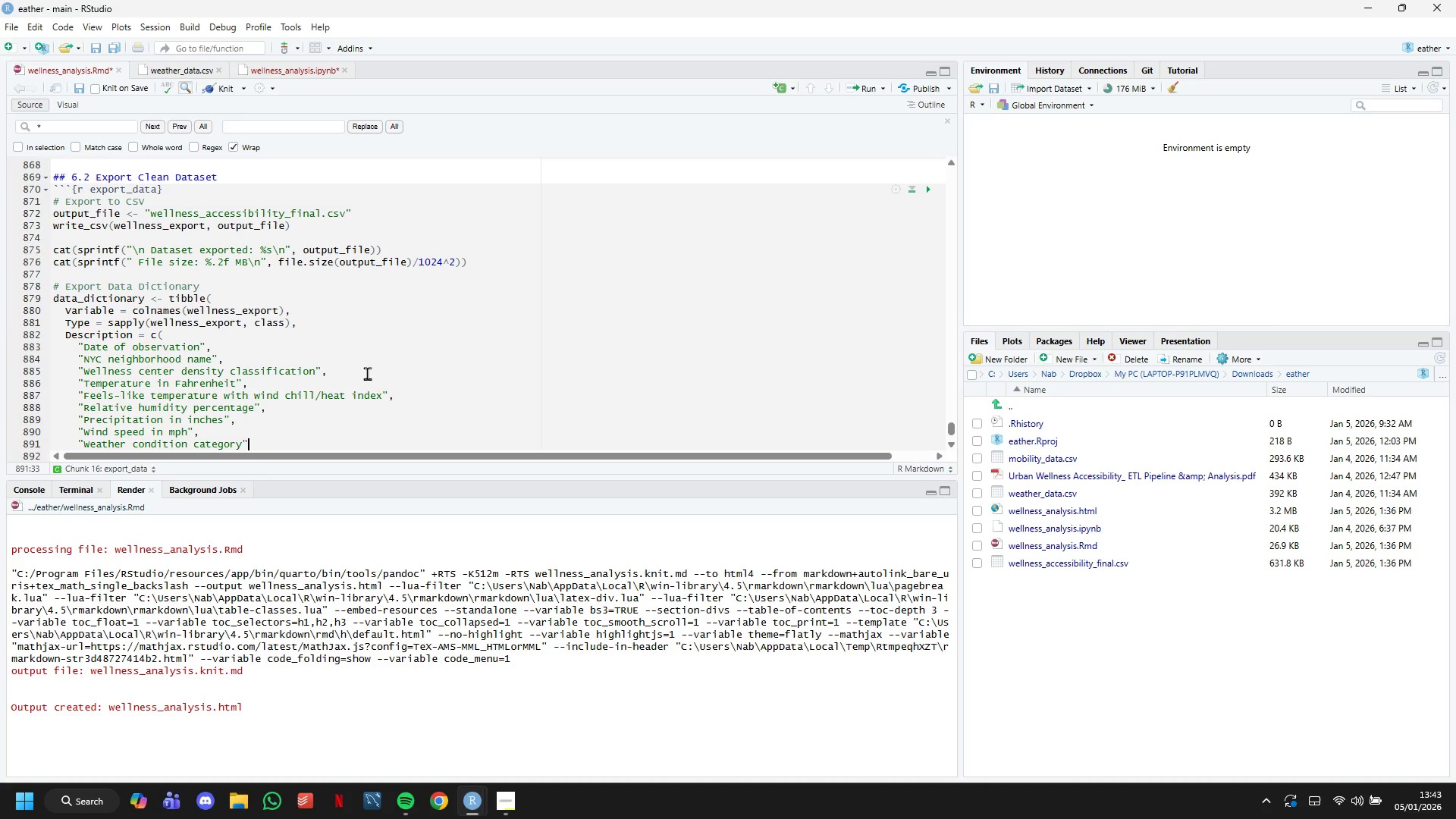 
key(Comma)
 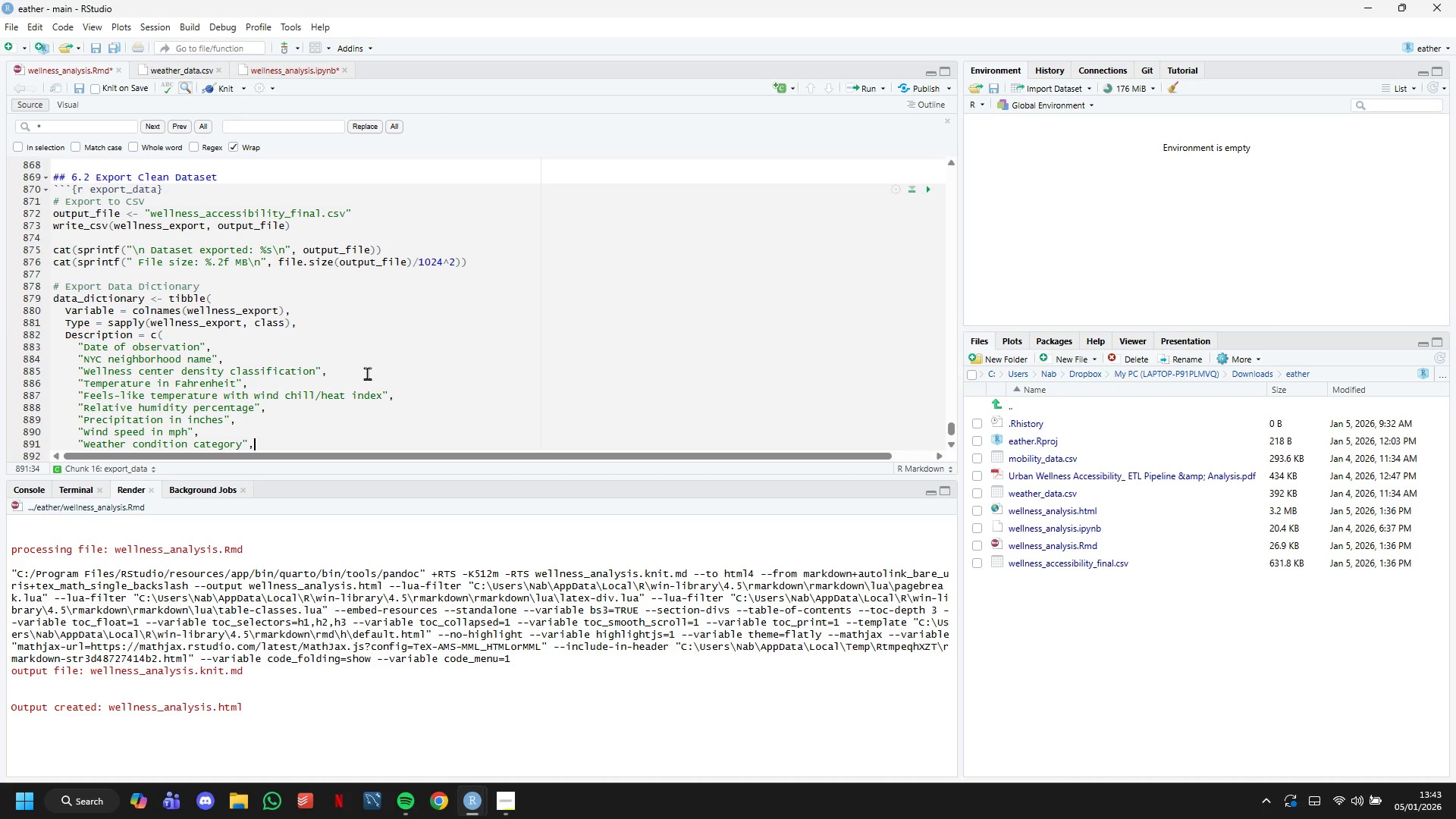 
key(Enter)
 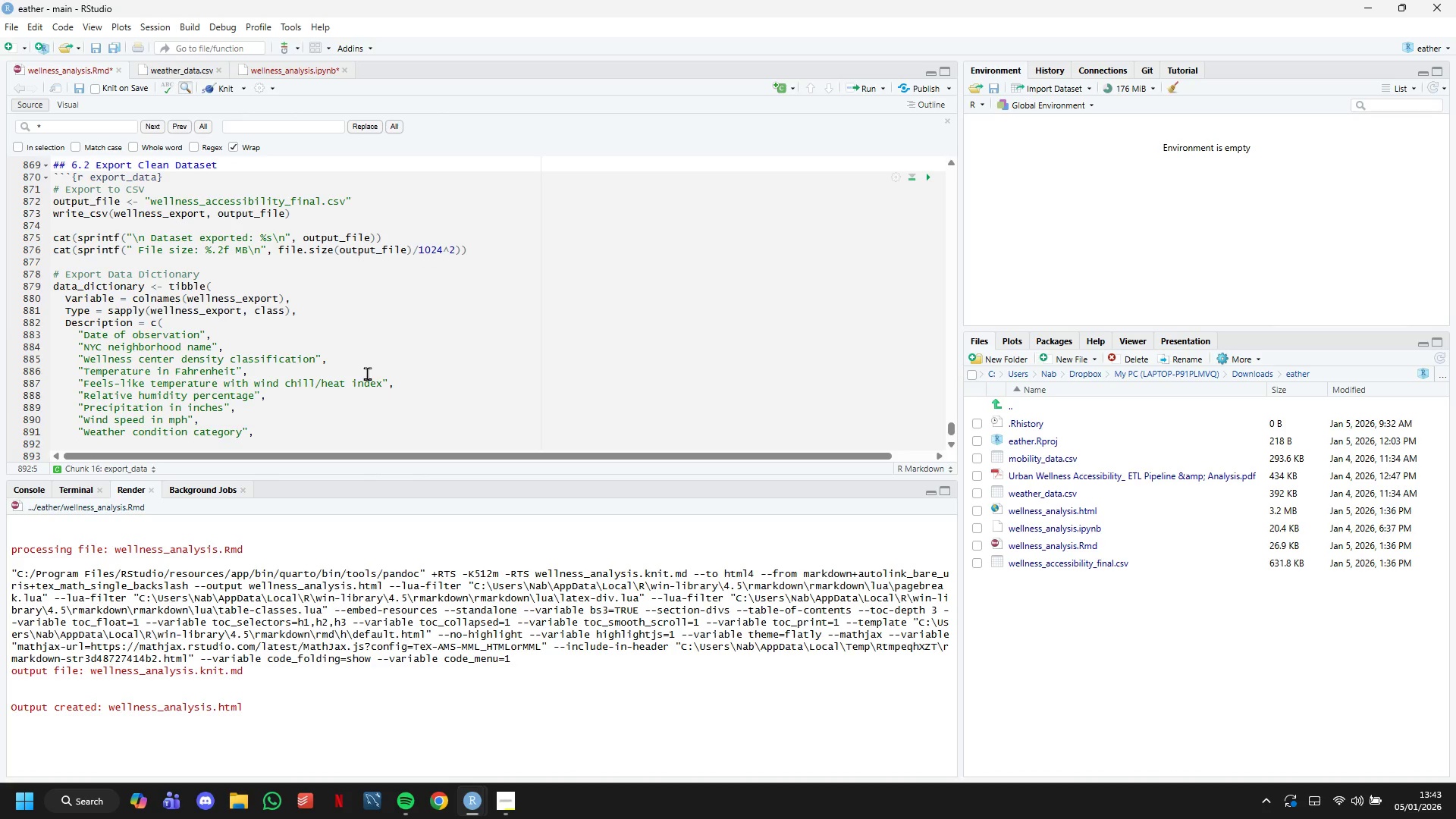 
wait(11.92)
 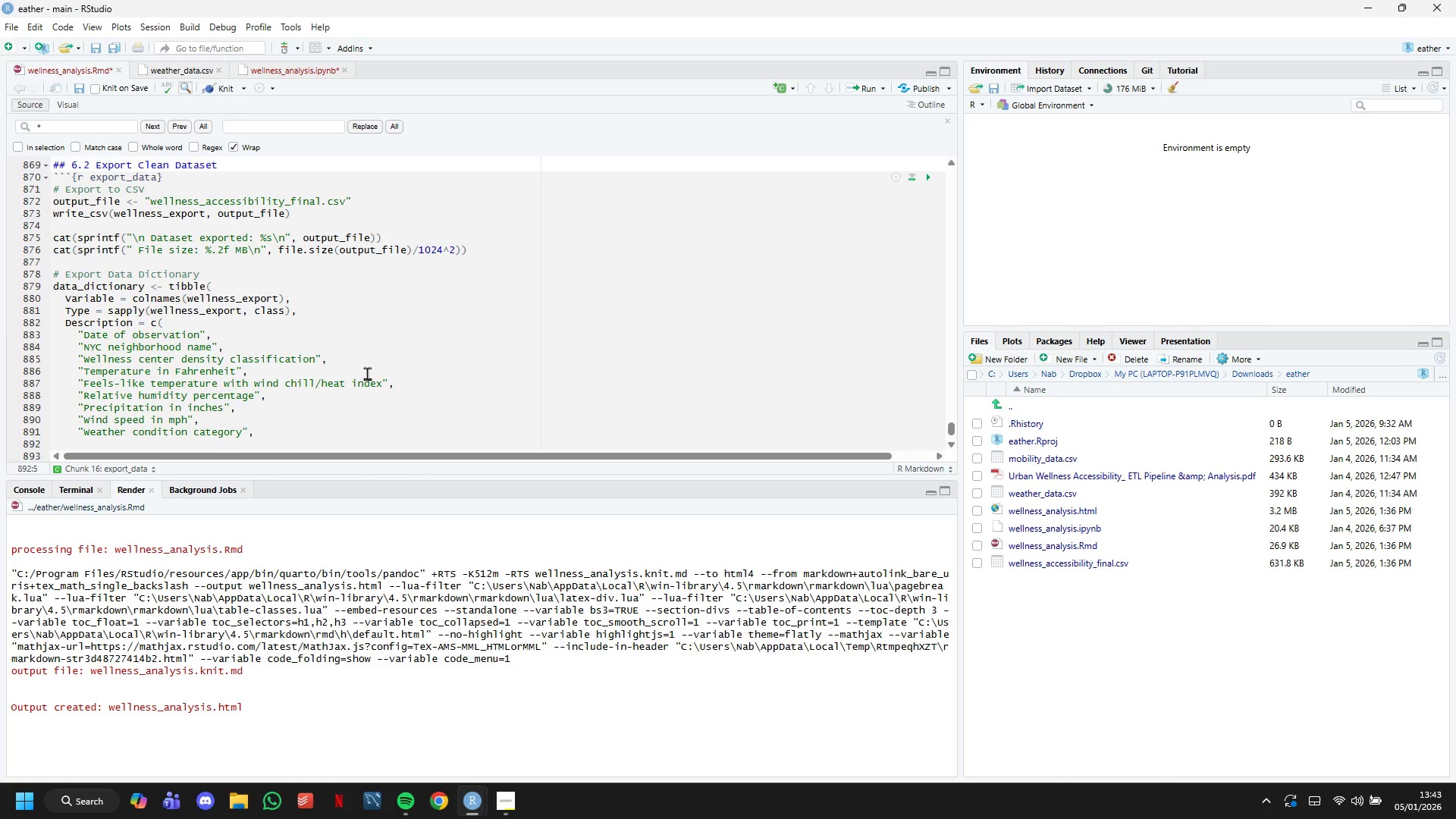 
key(Shift+Quote)
 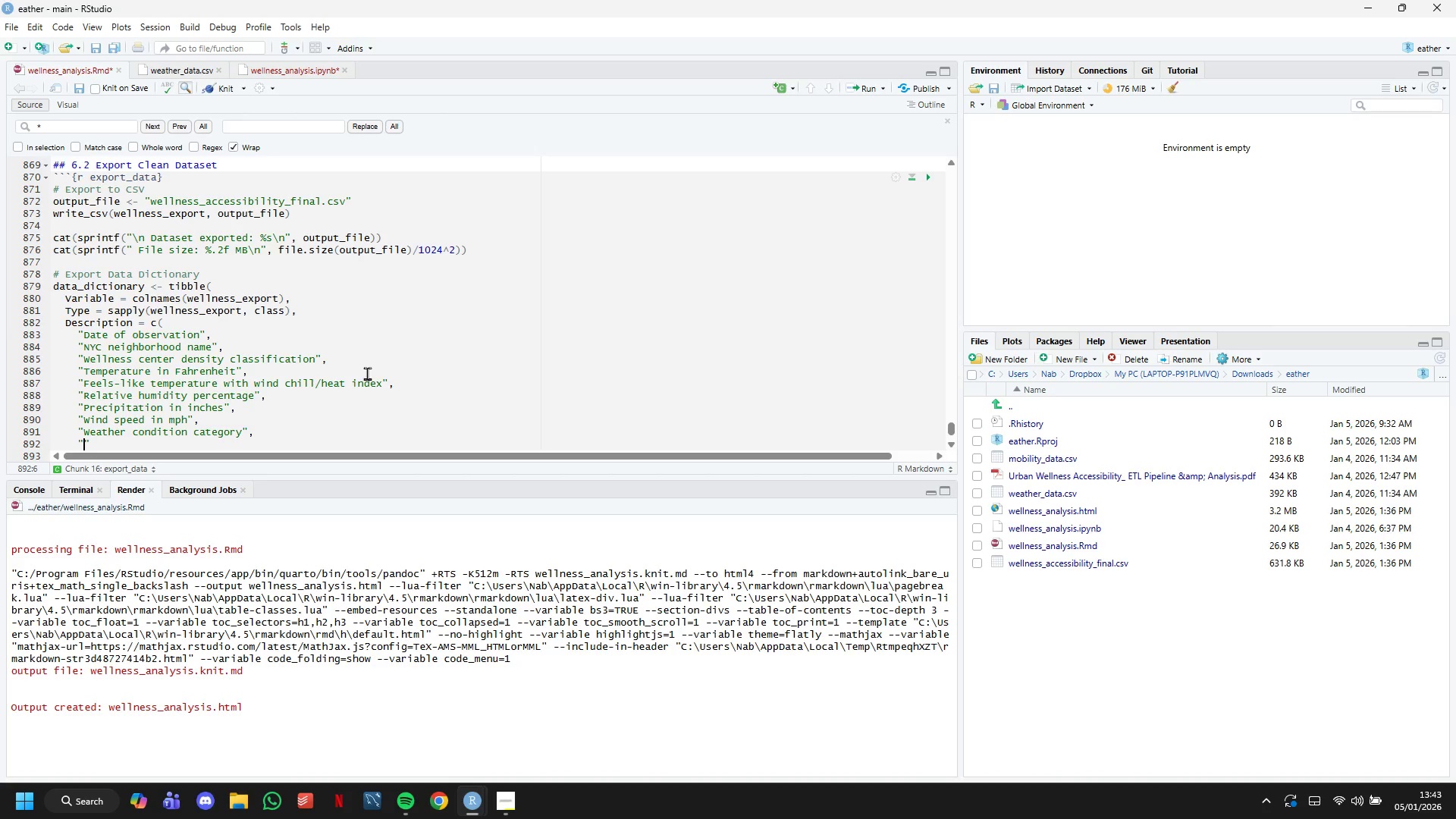 
type(Air Quality Index)
 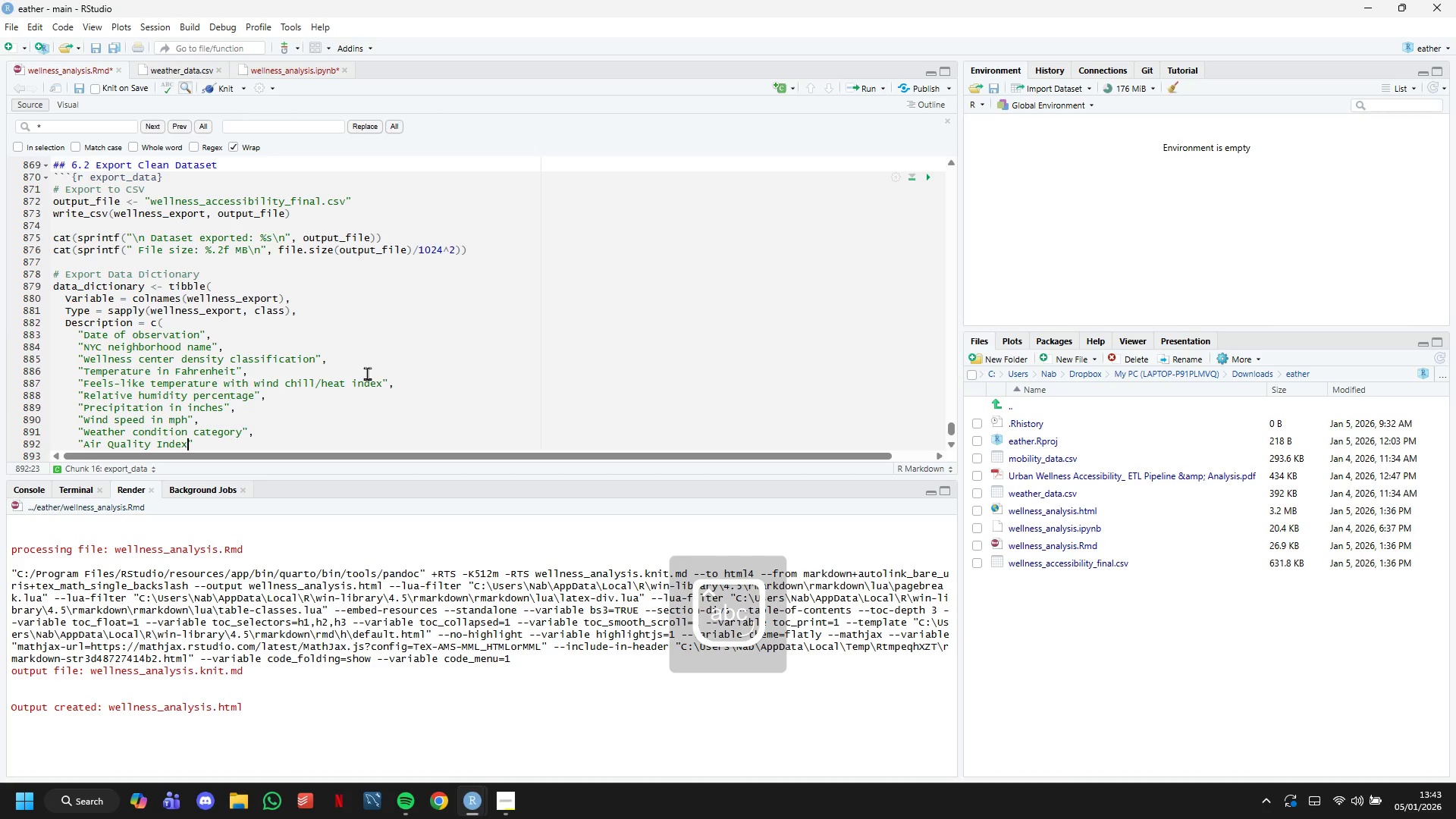 
key(ArrowRight)
 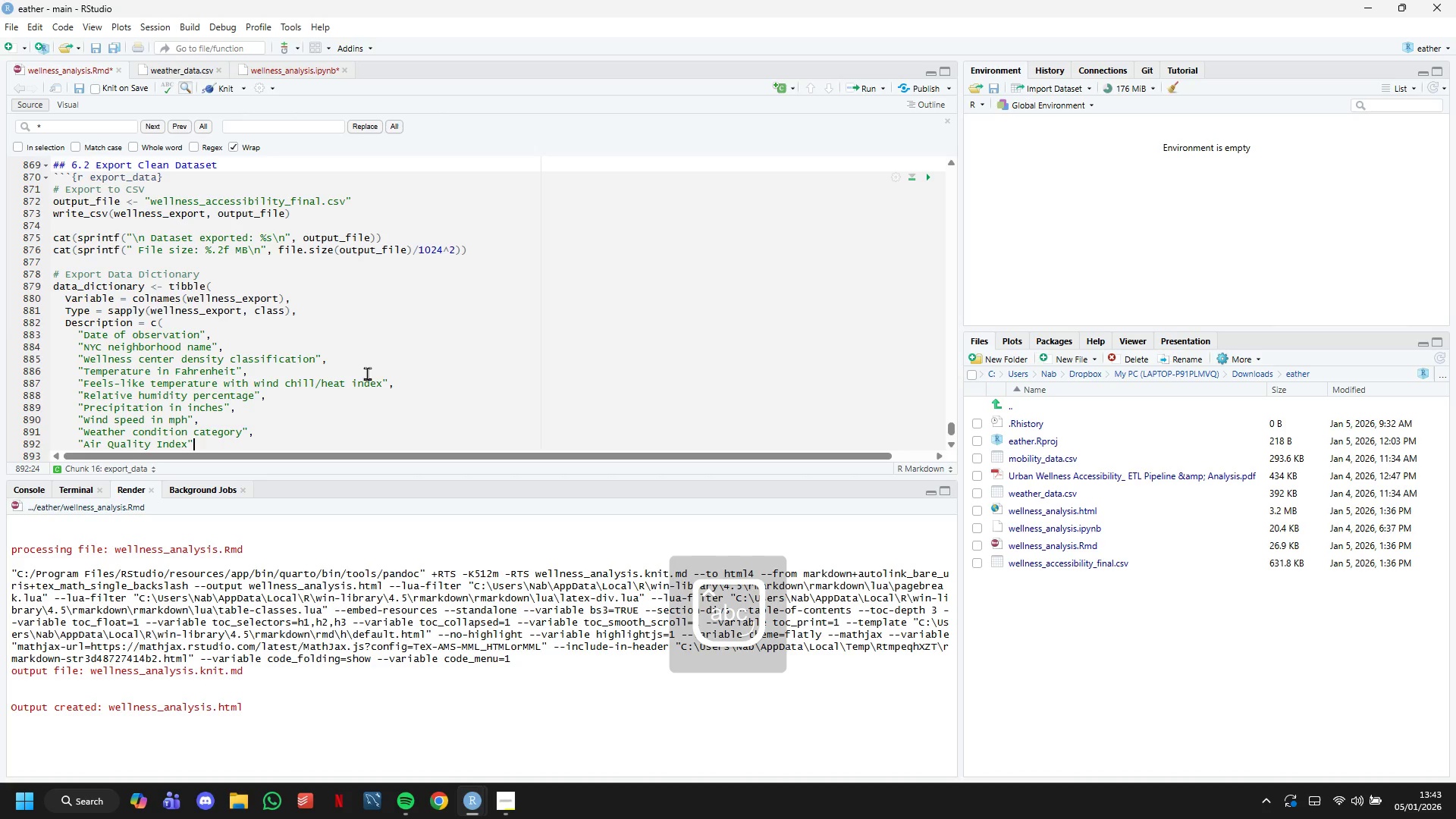 
key(Comma)
 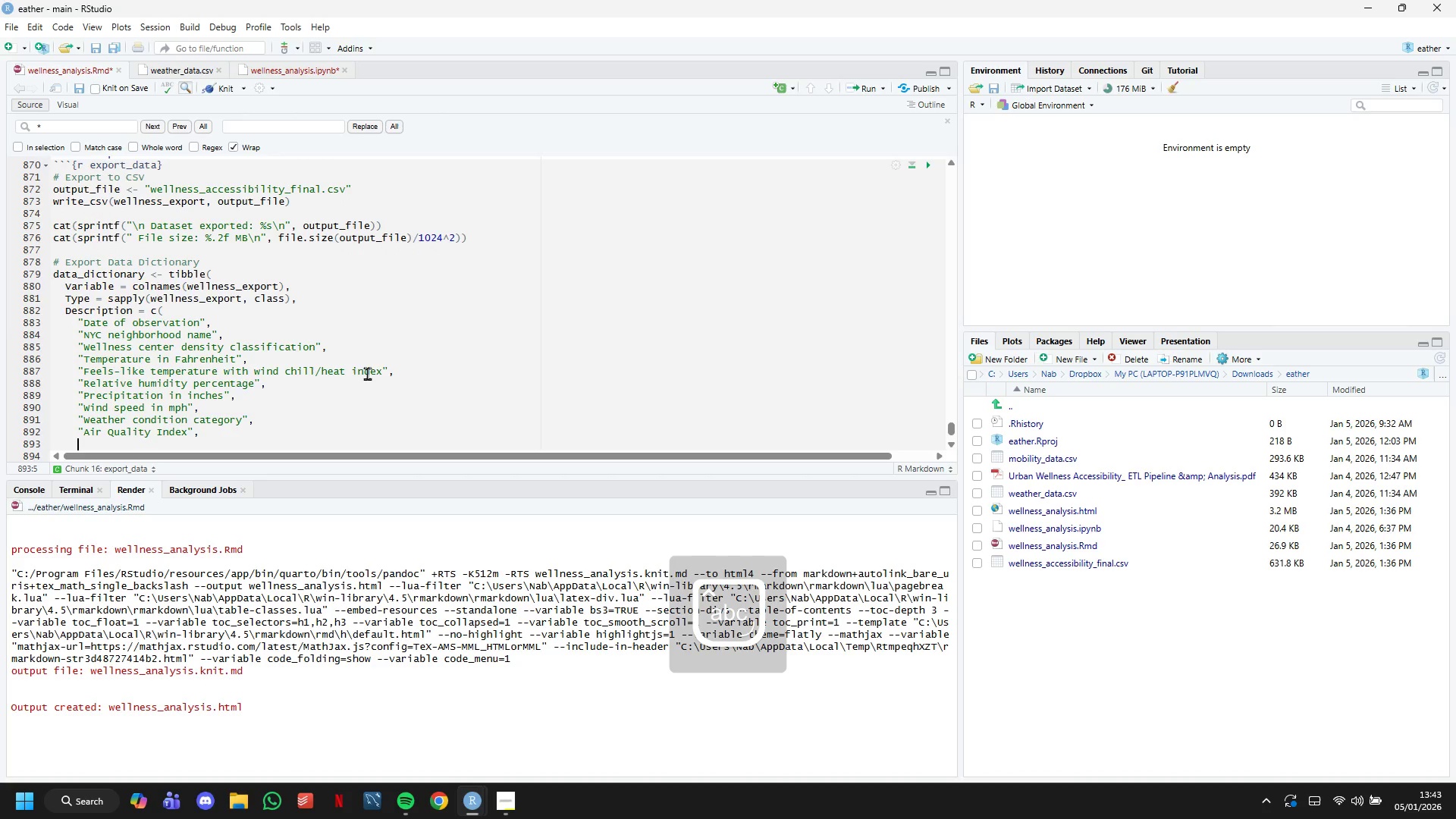 
key(Enter)
 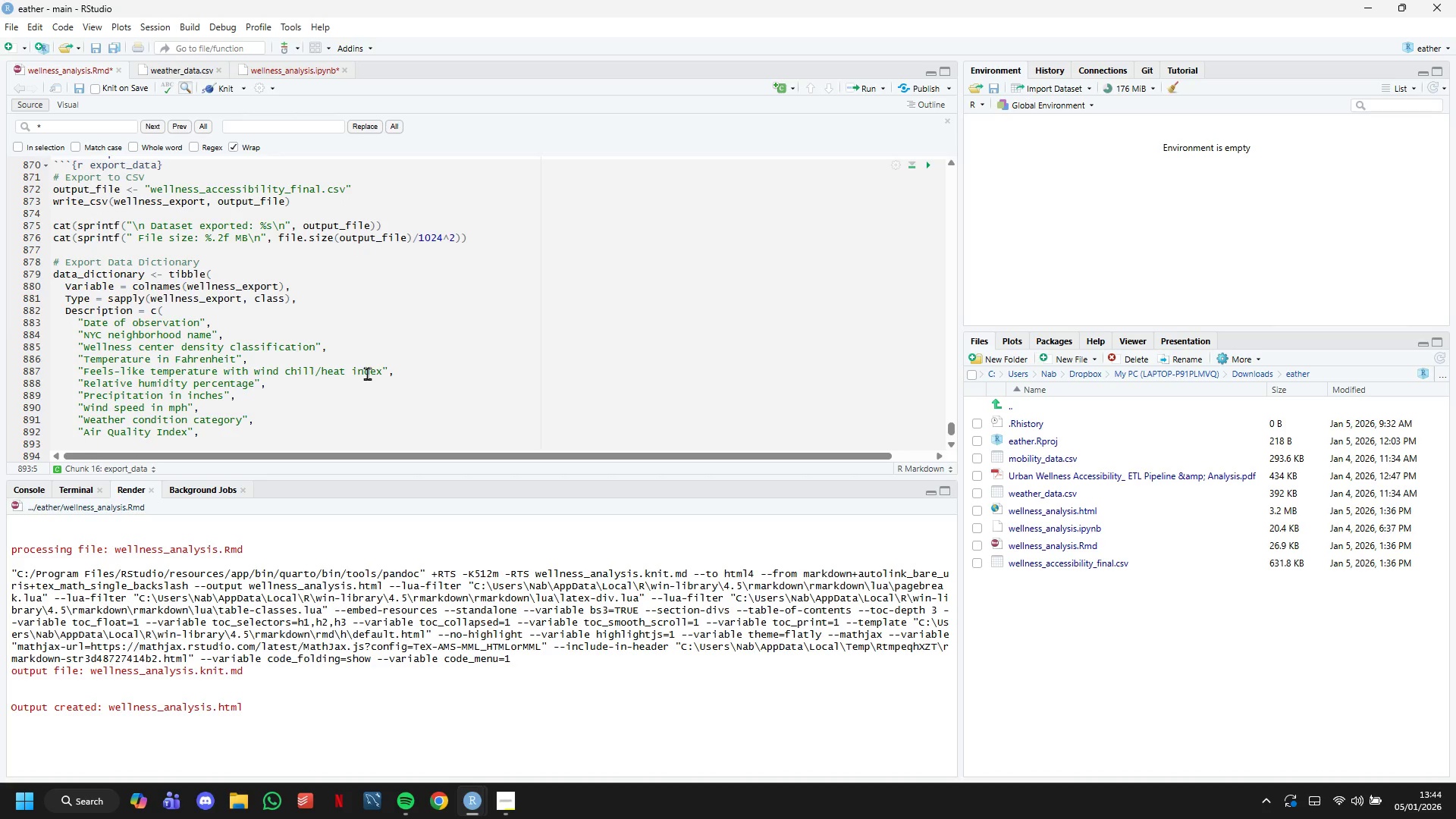 
wait(5.42)
 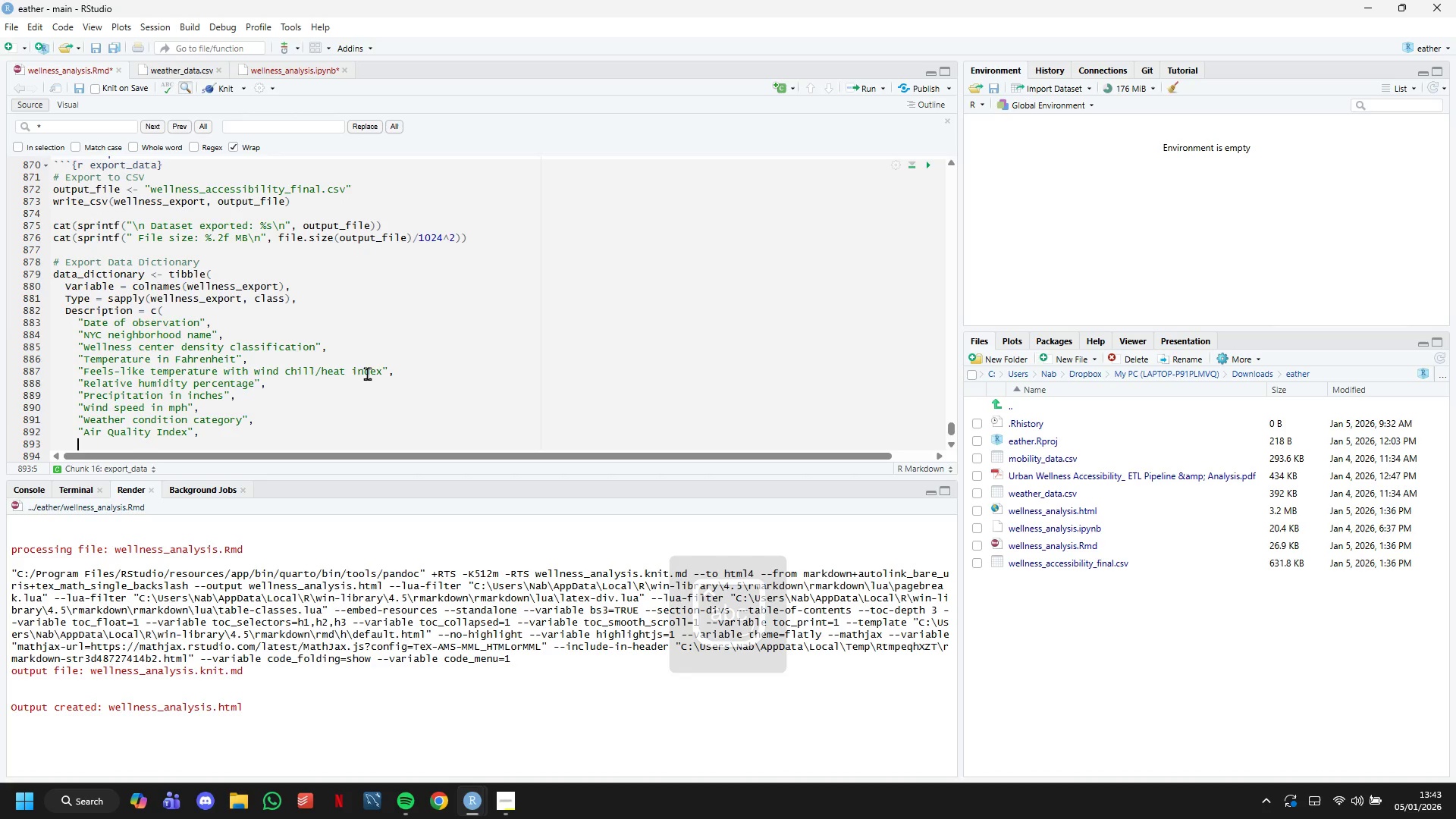 
type("Flag for extreme weather events)
 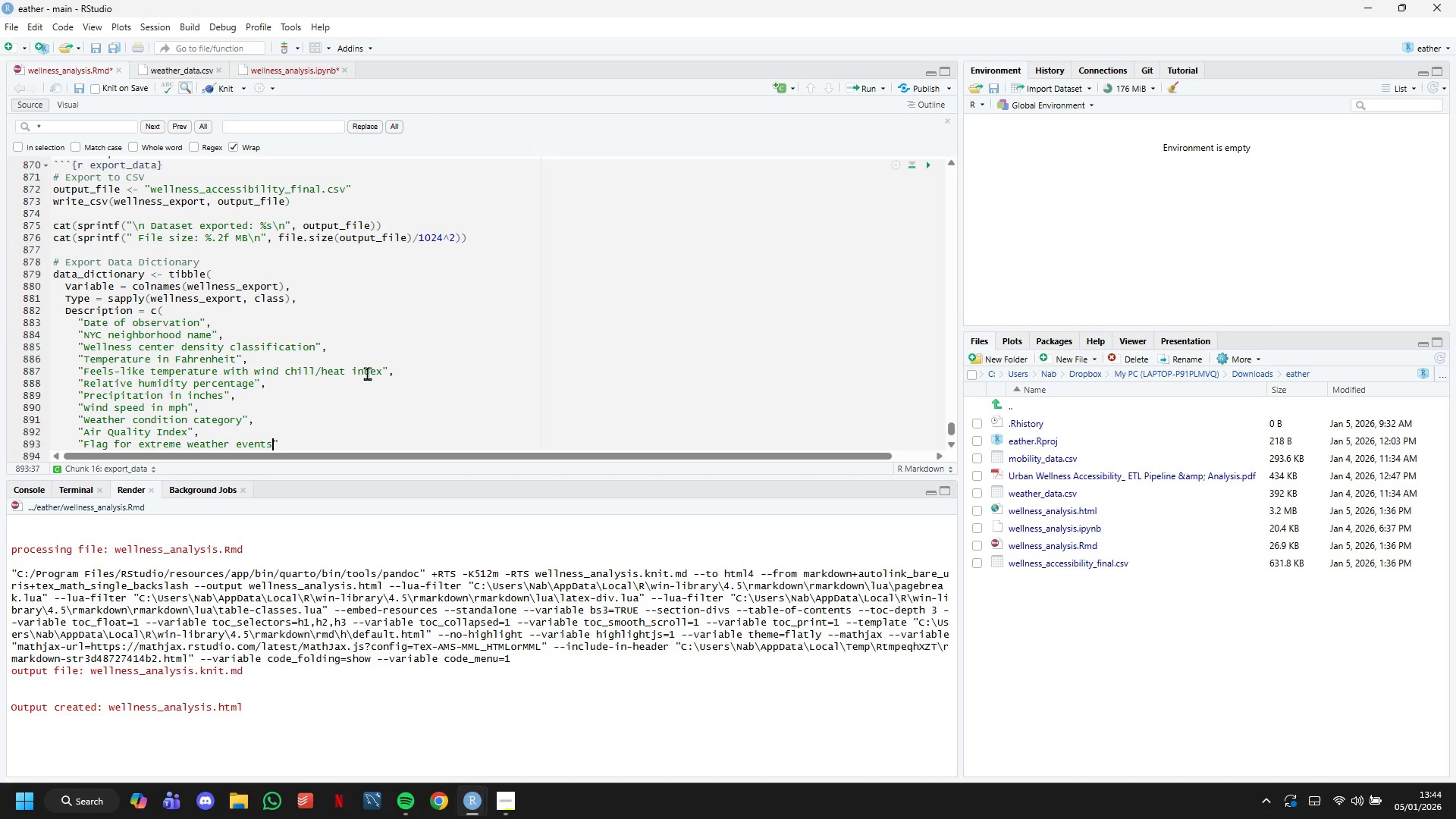 
key(ArrowRight)
 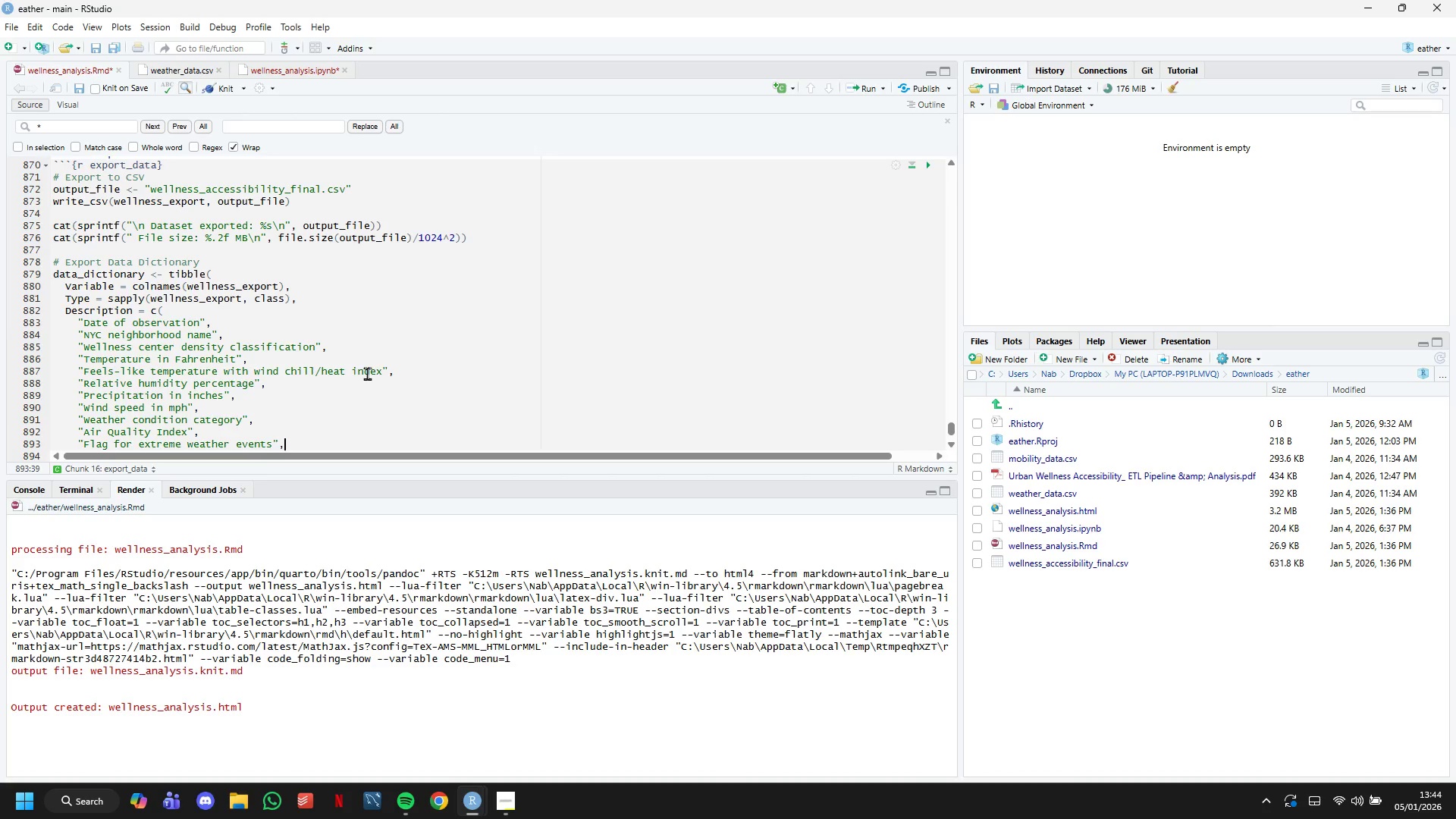 
key(Comma)
 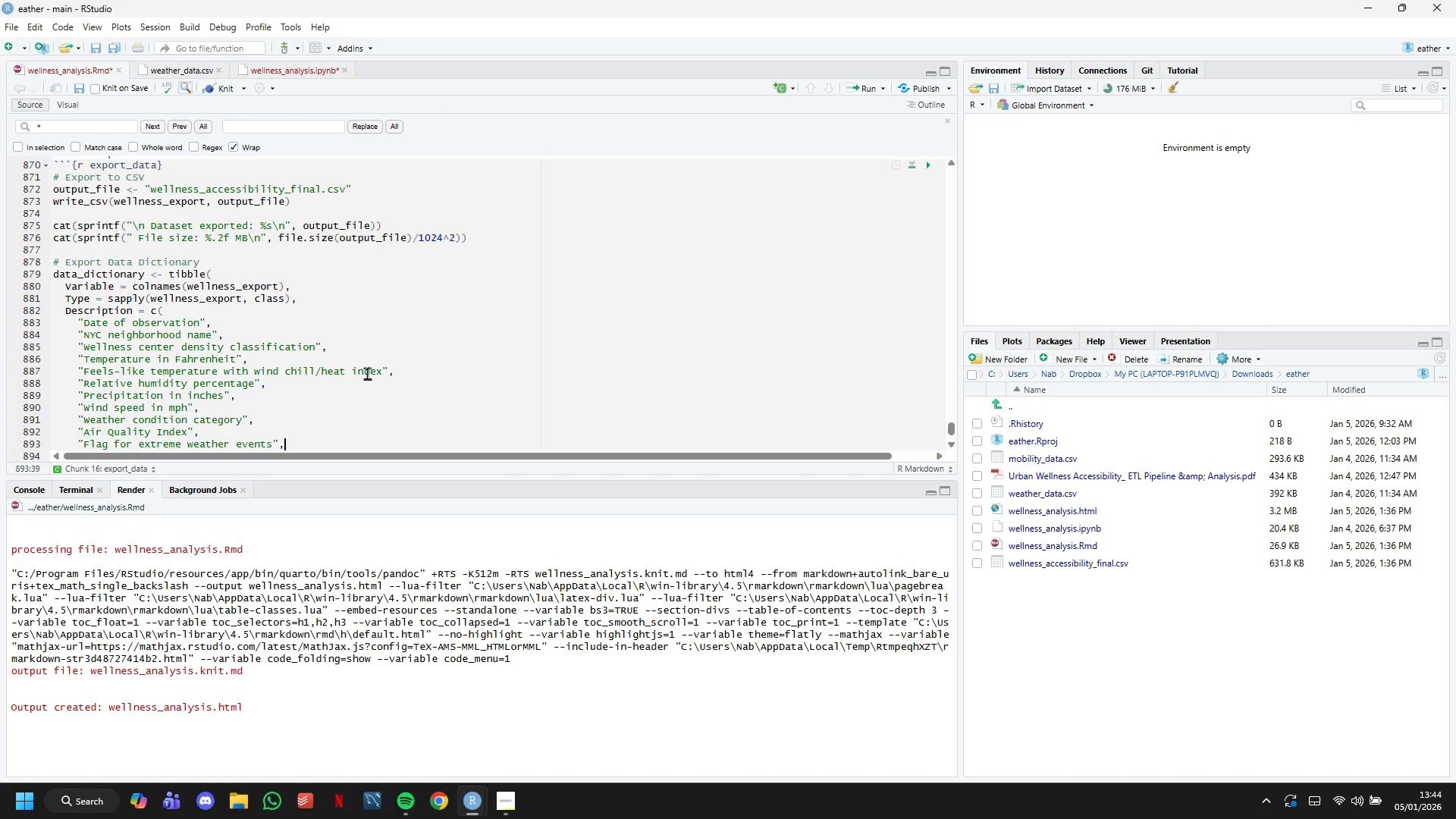 
key(Enter)
 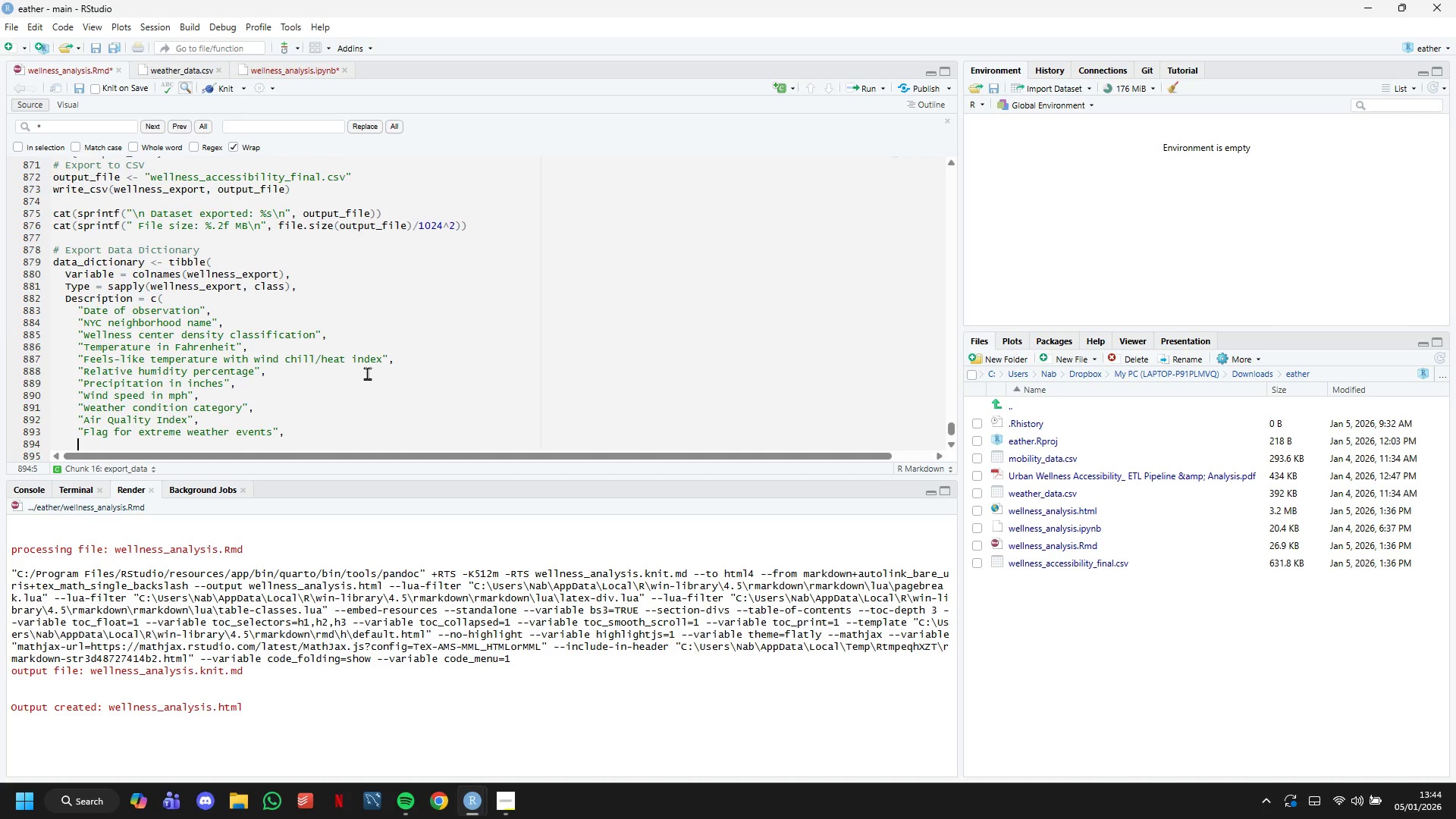 
key(Shift+Quote)
 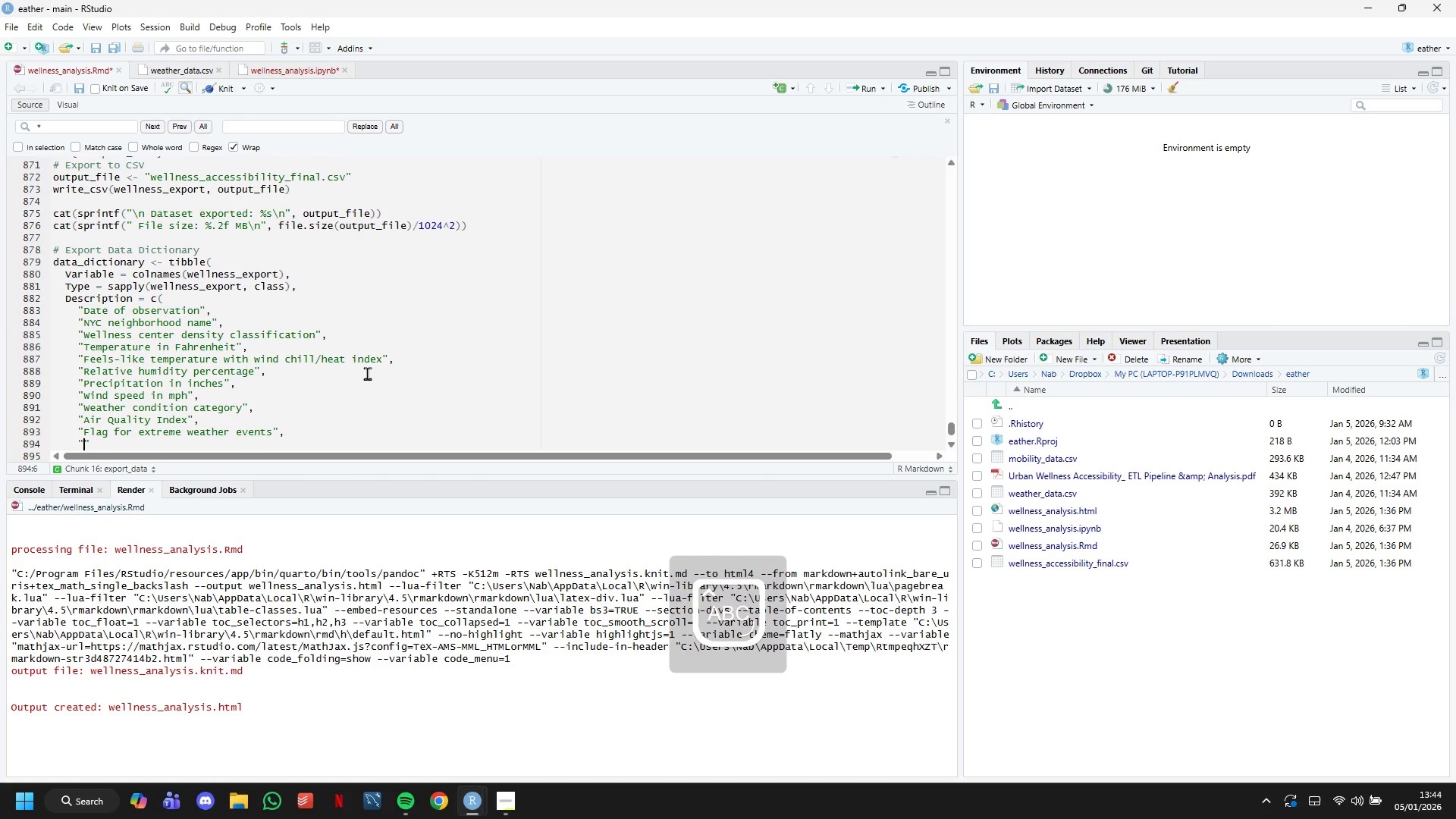 
key(CapsLock)
 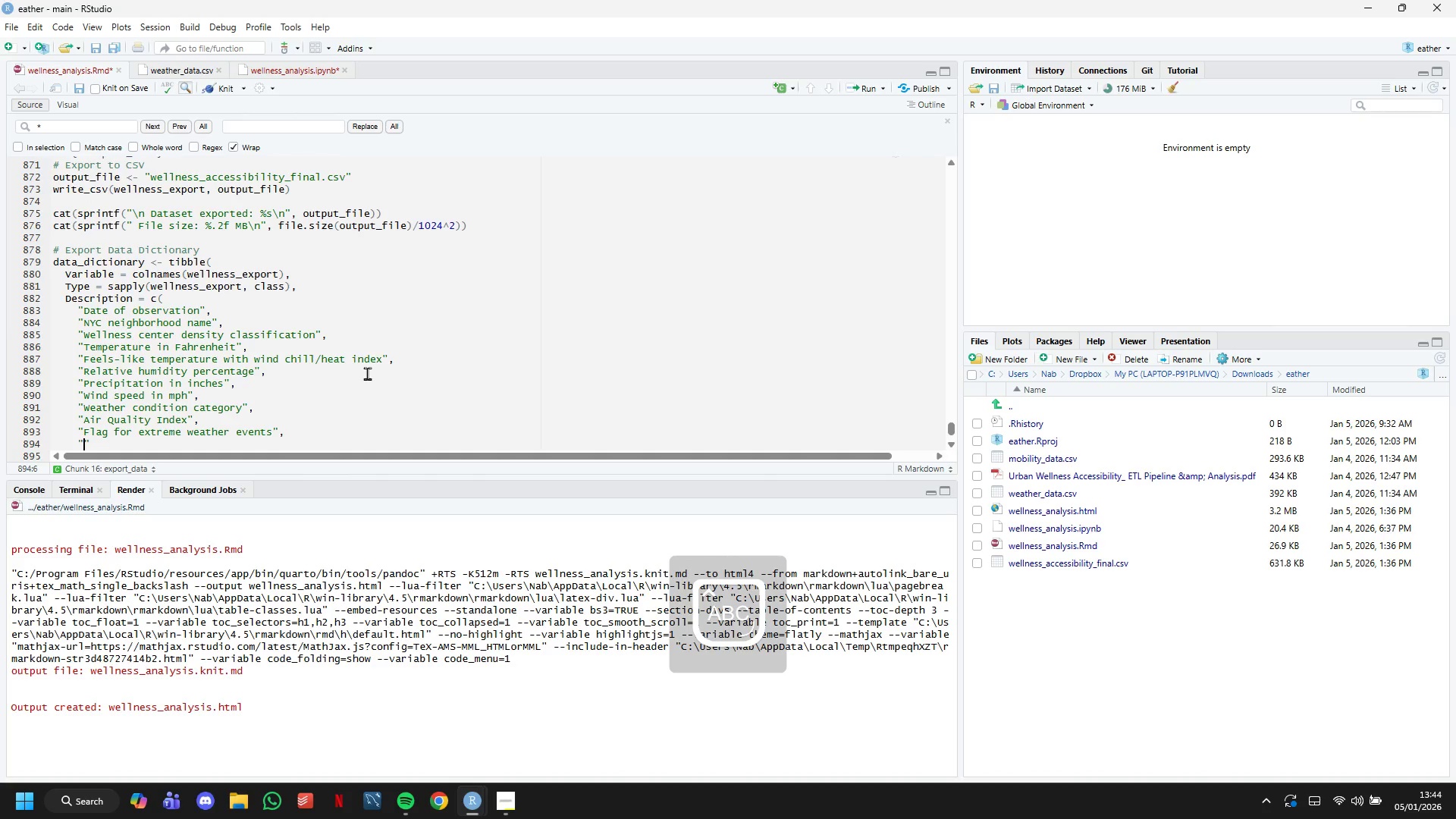 
key(D)
 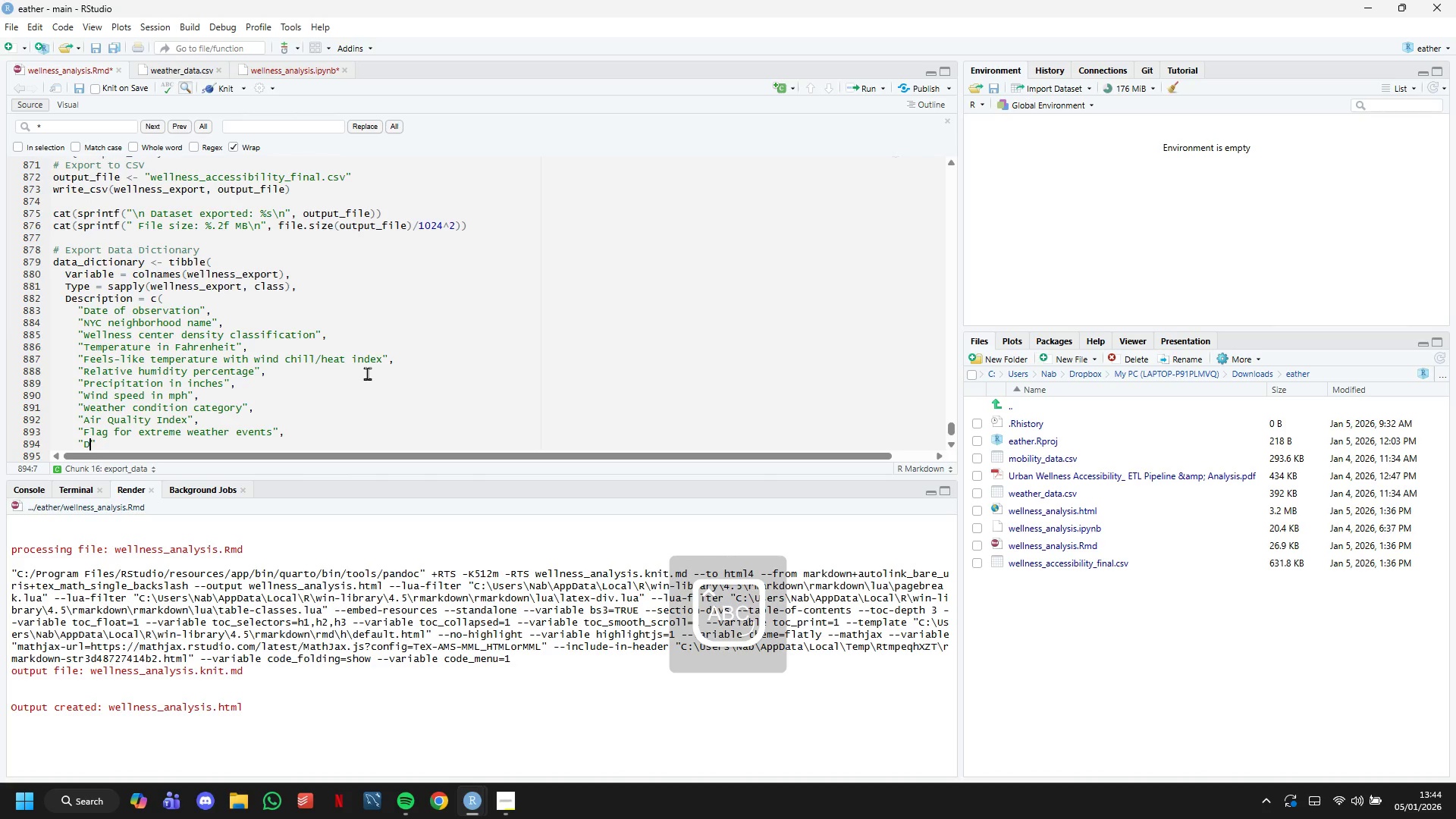 
key(CapsLock)
 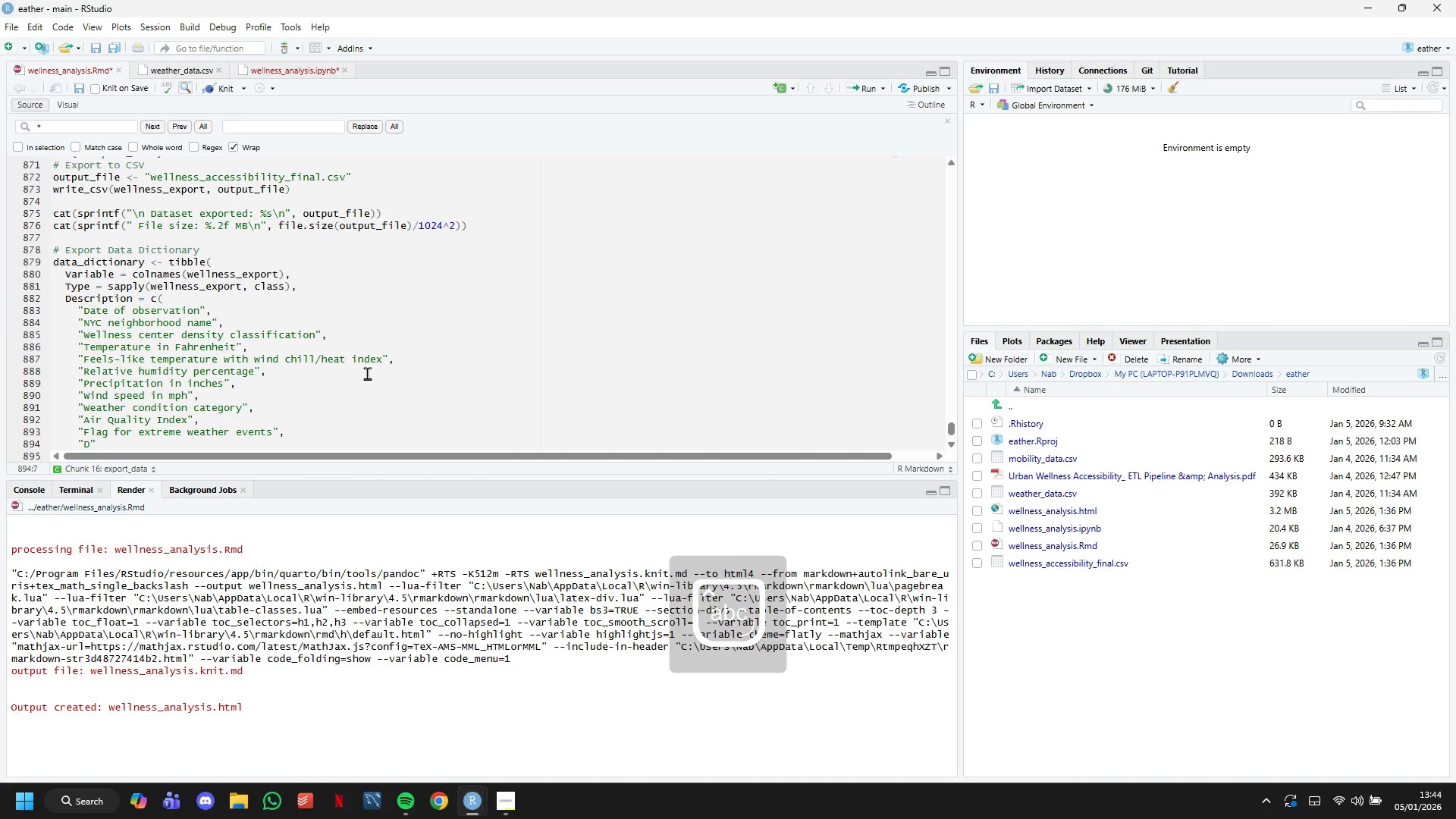 
type(aily )
 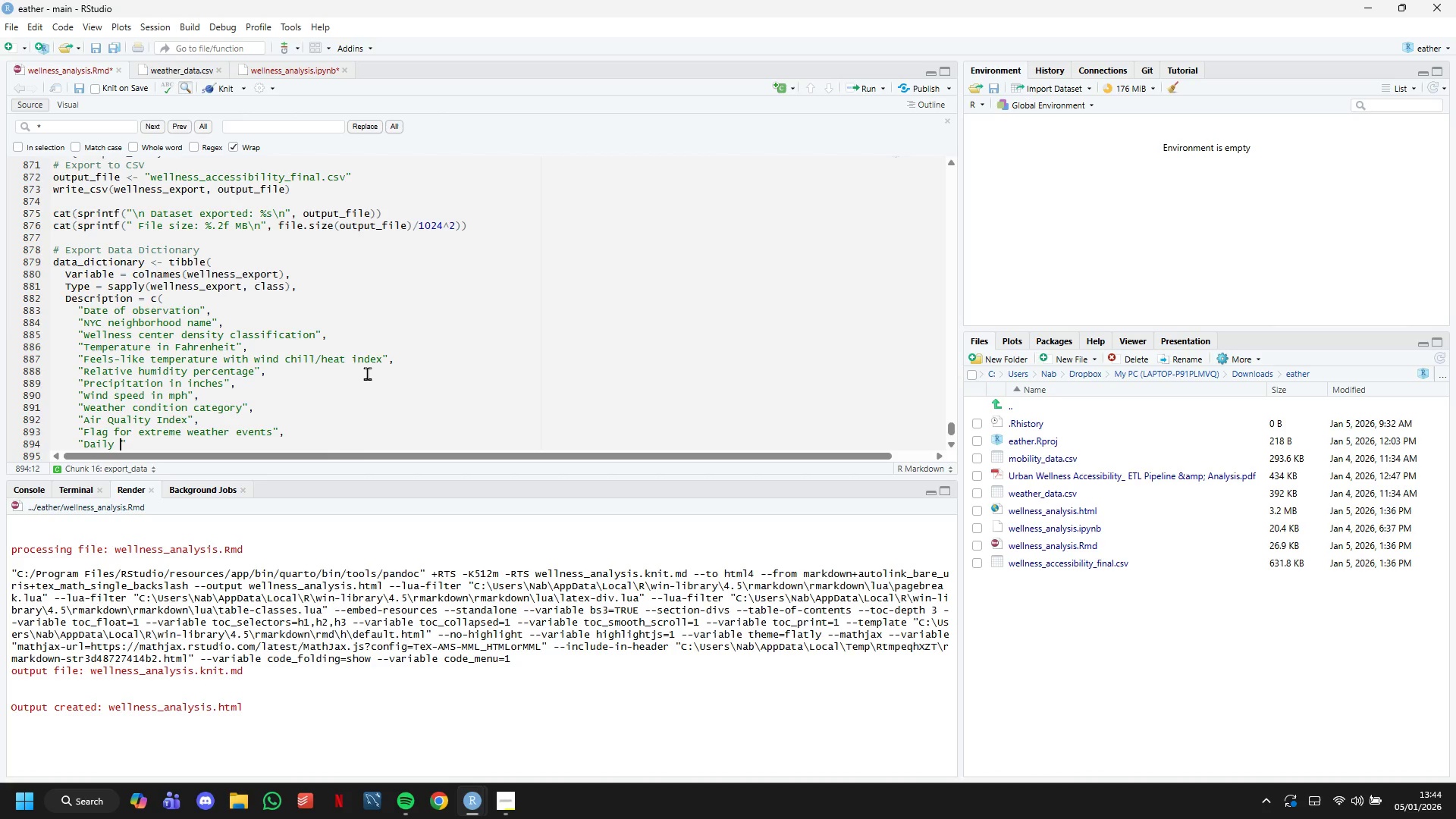 
wait(5.81)
 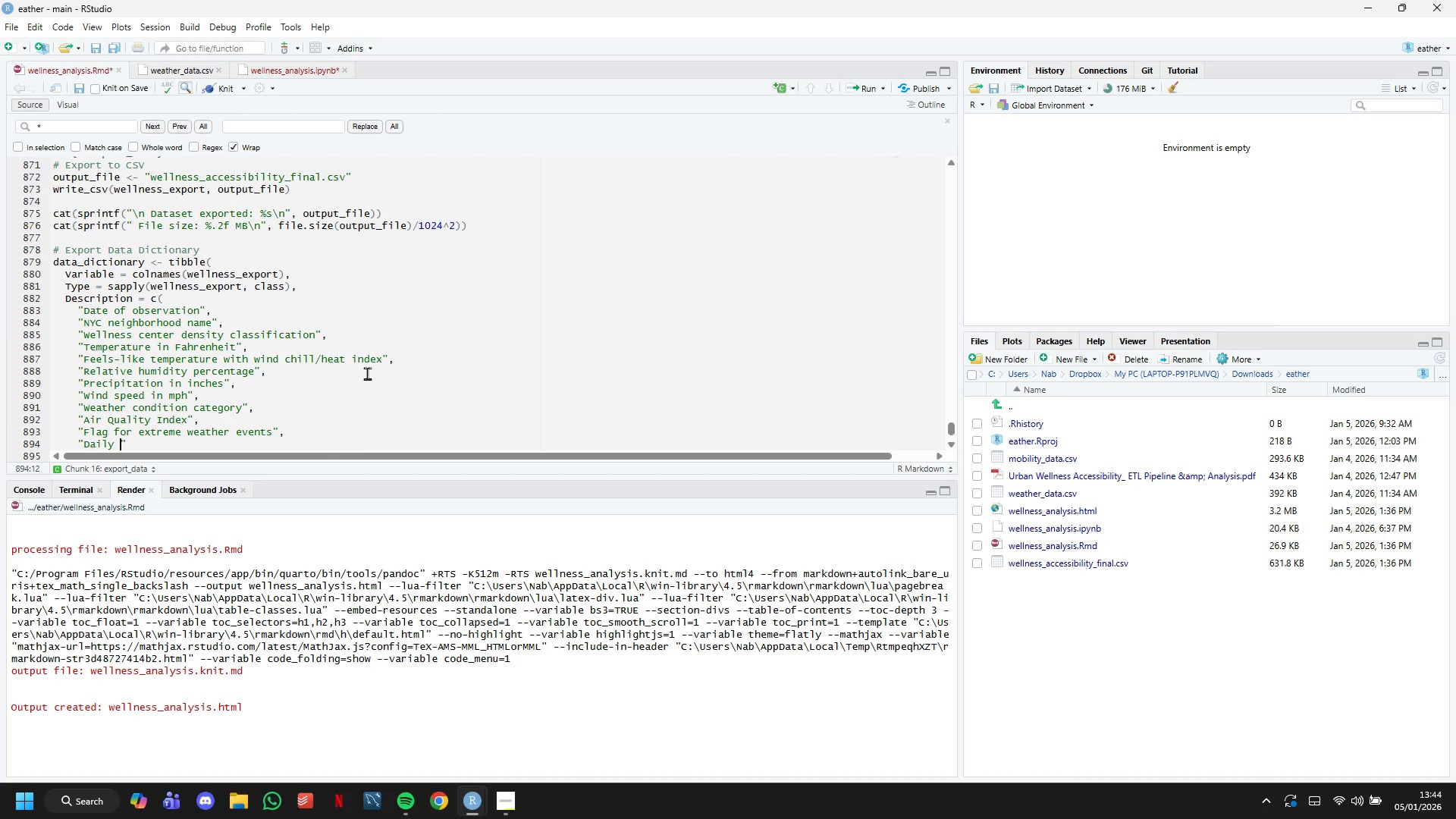 
type(subway ridership count)
 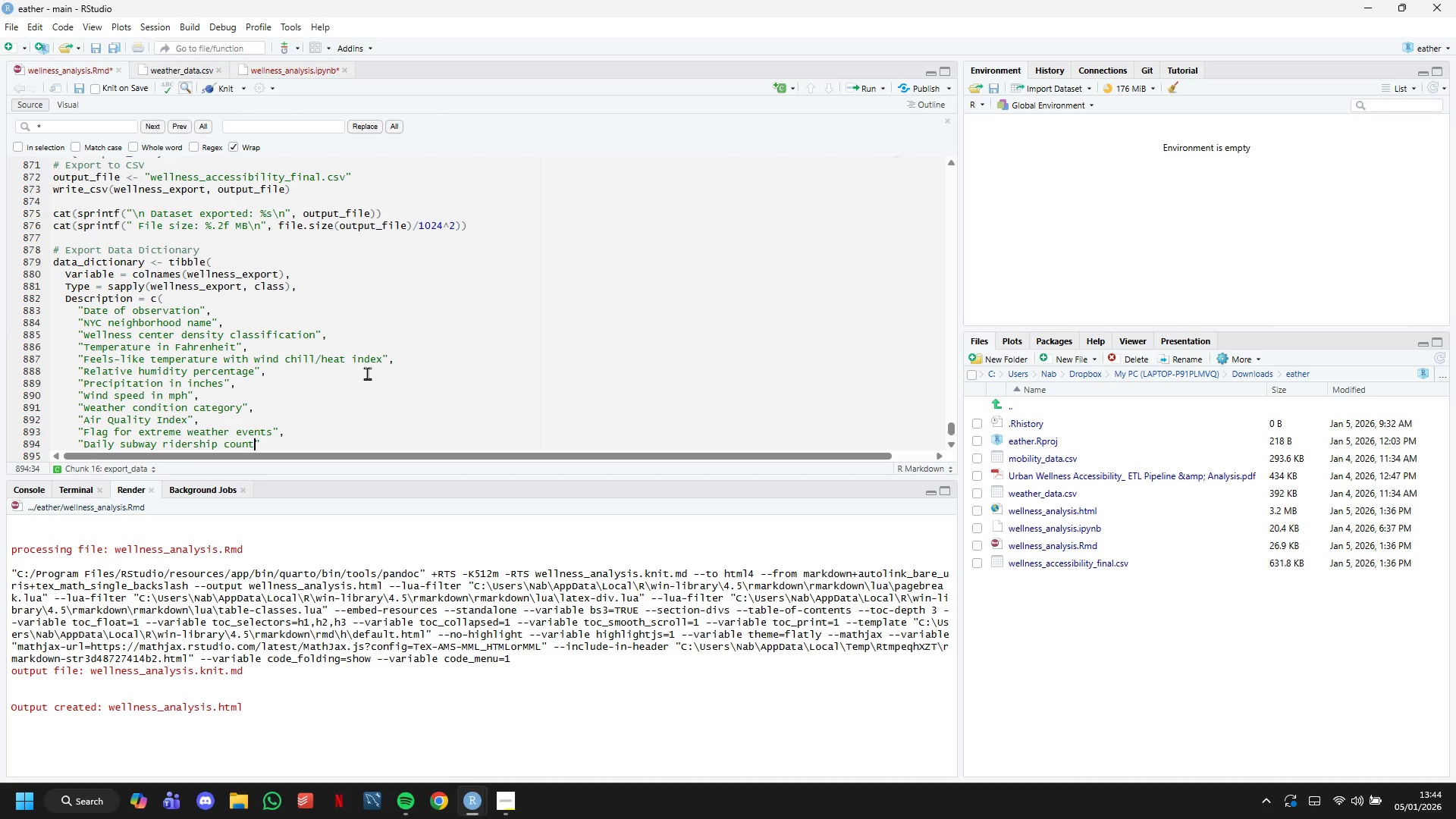 
key(ArrowRight)
 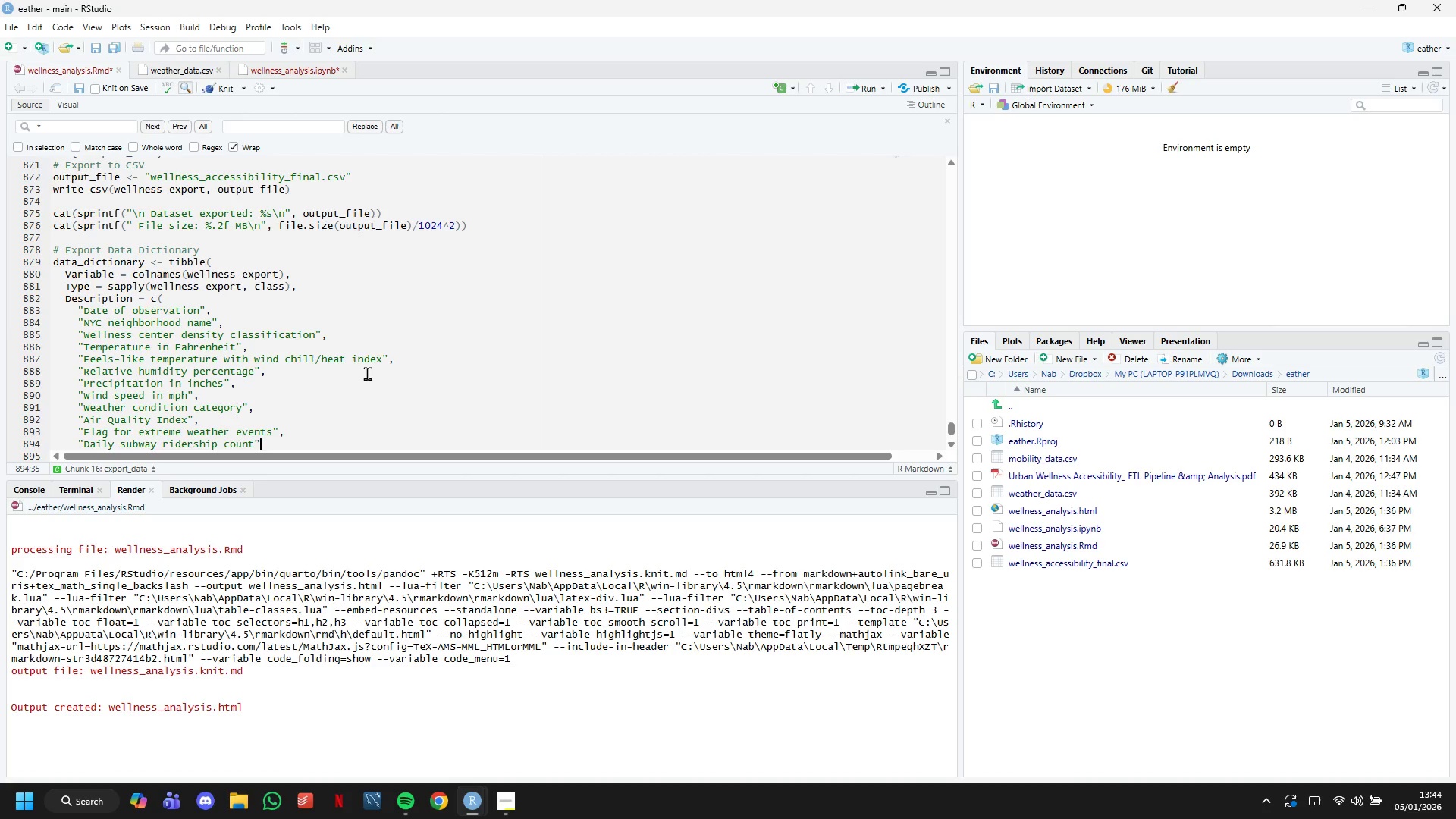 
key(Comma)
 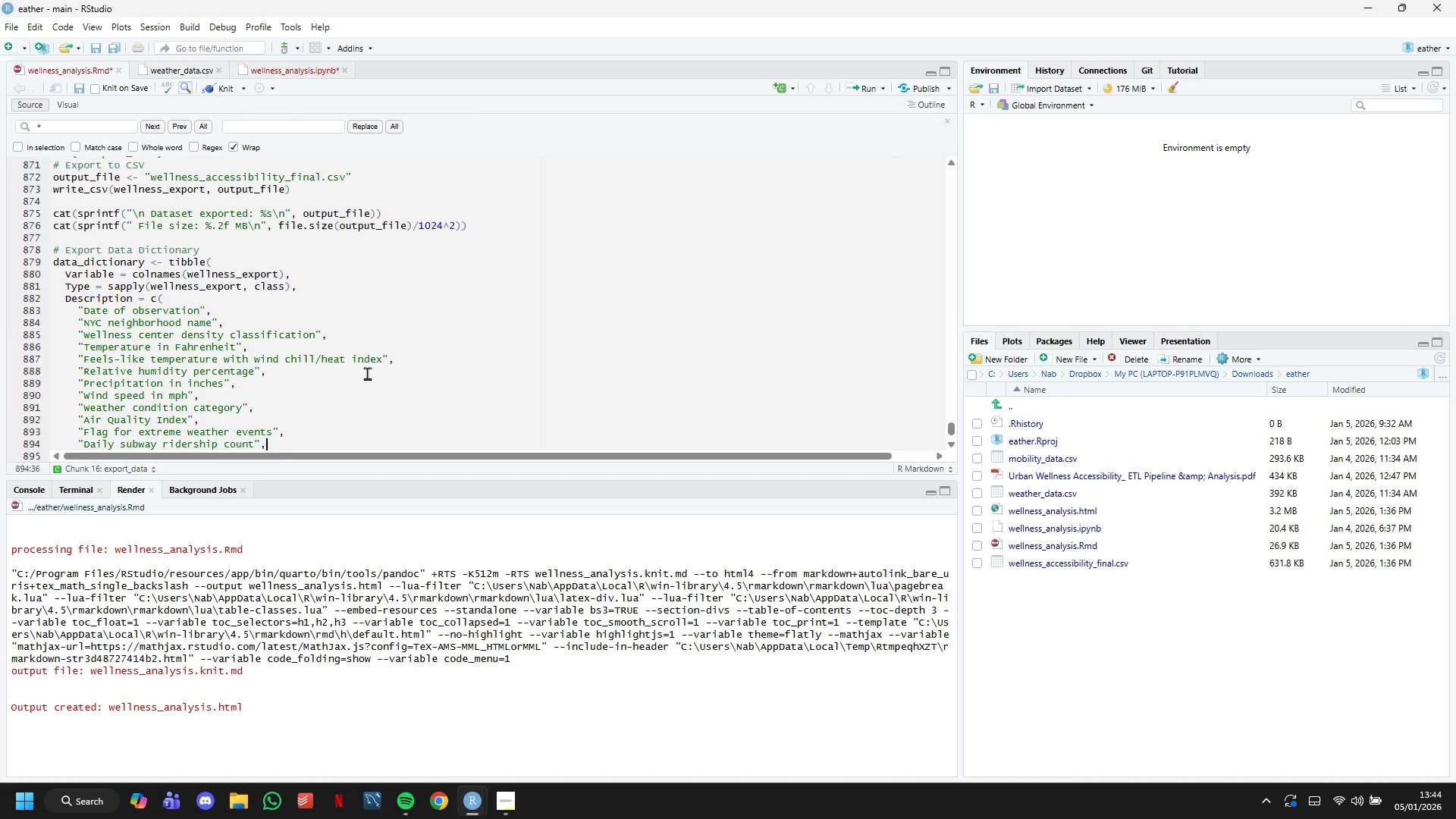 
key(Enter)
 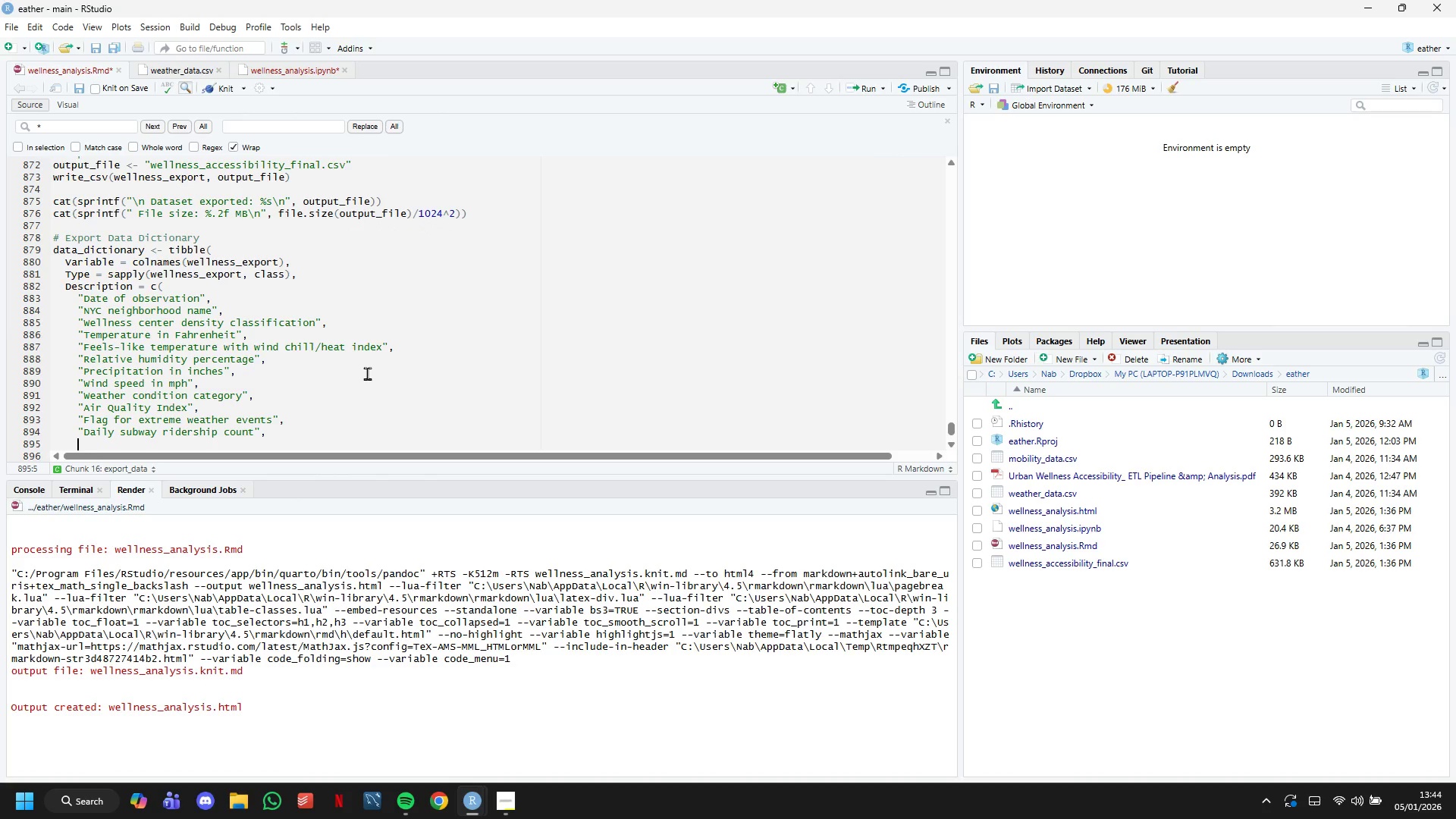 
key(Shift+ShiftLeft)
 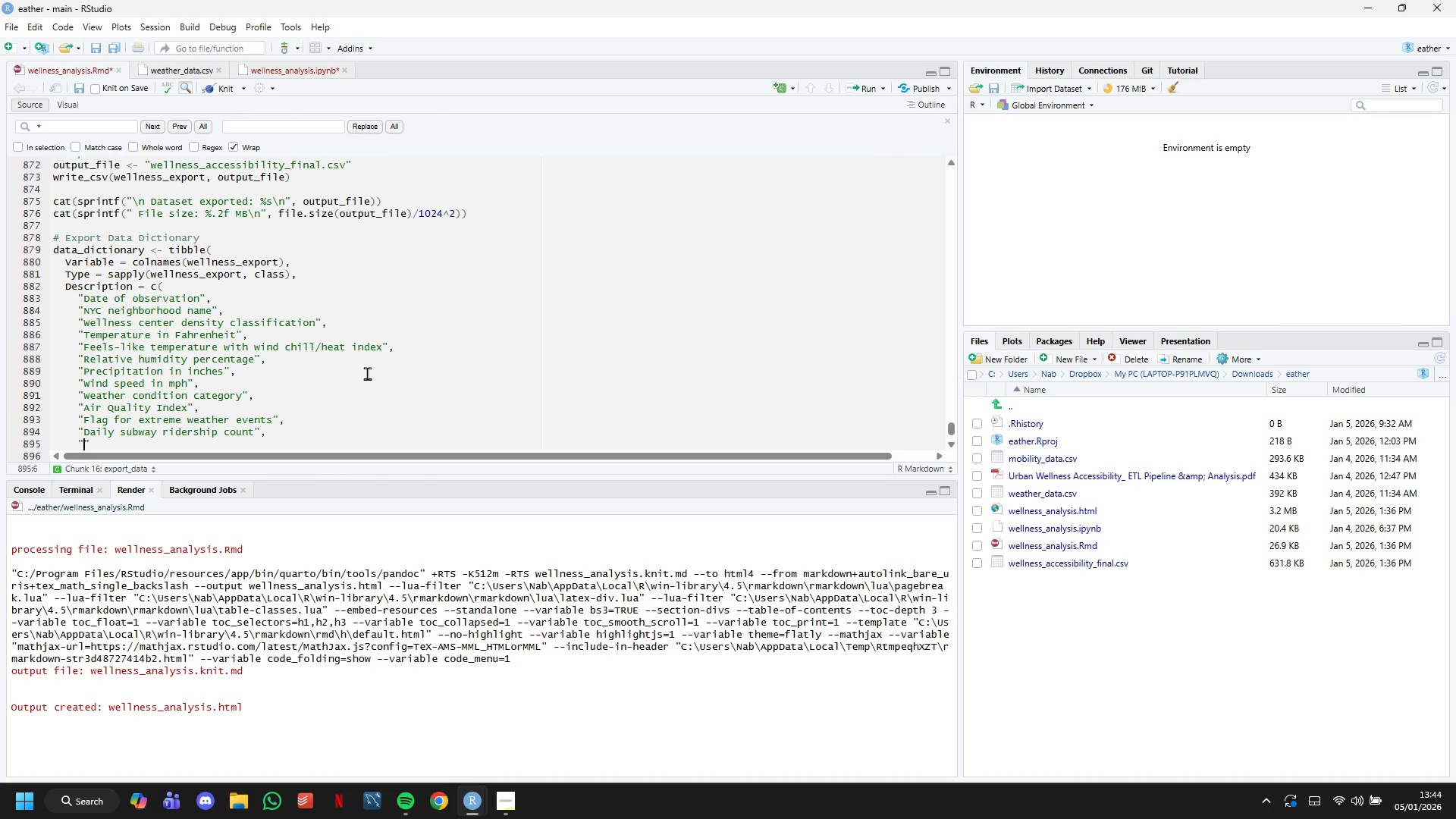 
key(Shift+Quote)
 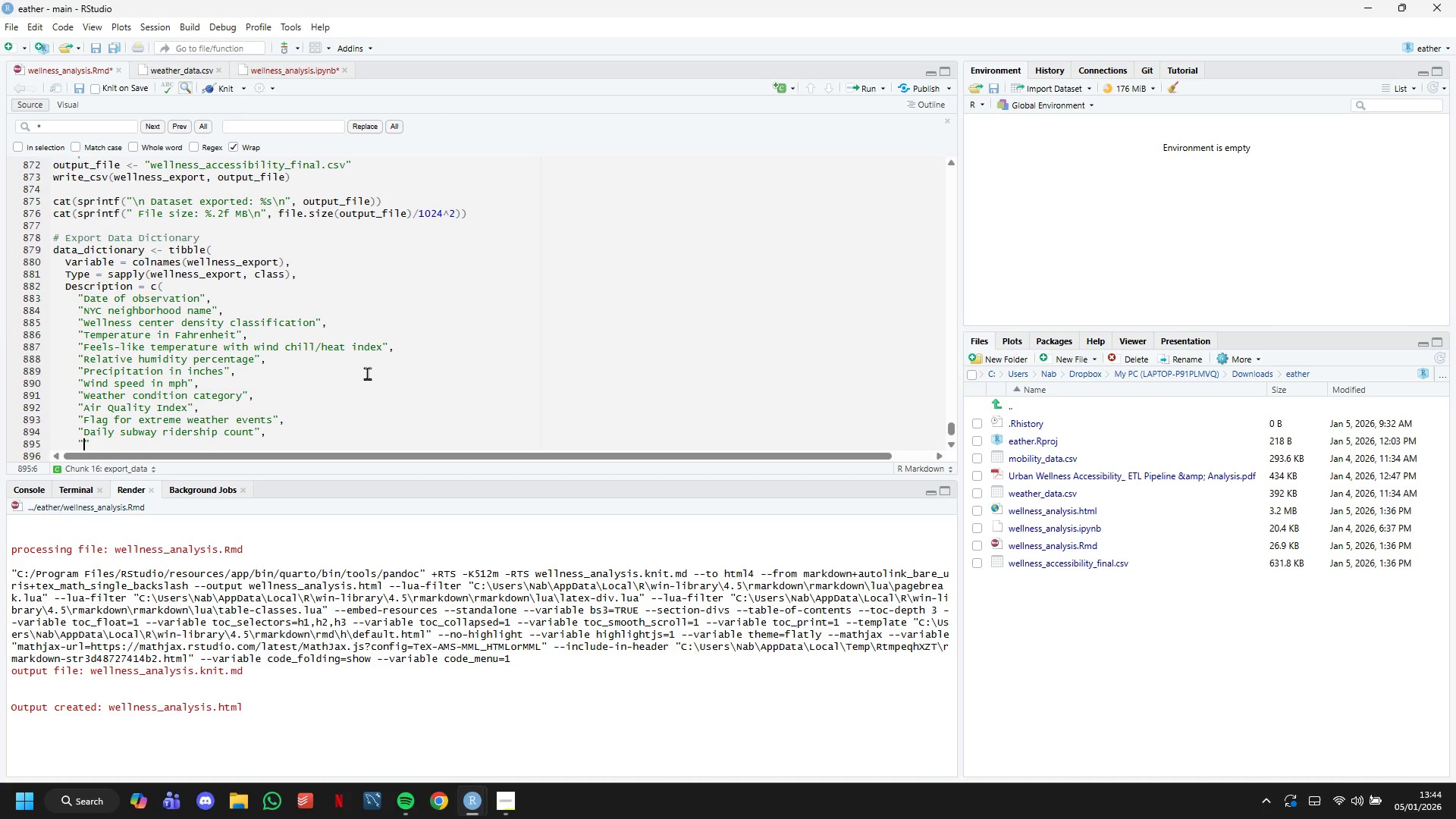 
wait(13.27)
 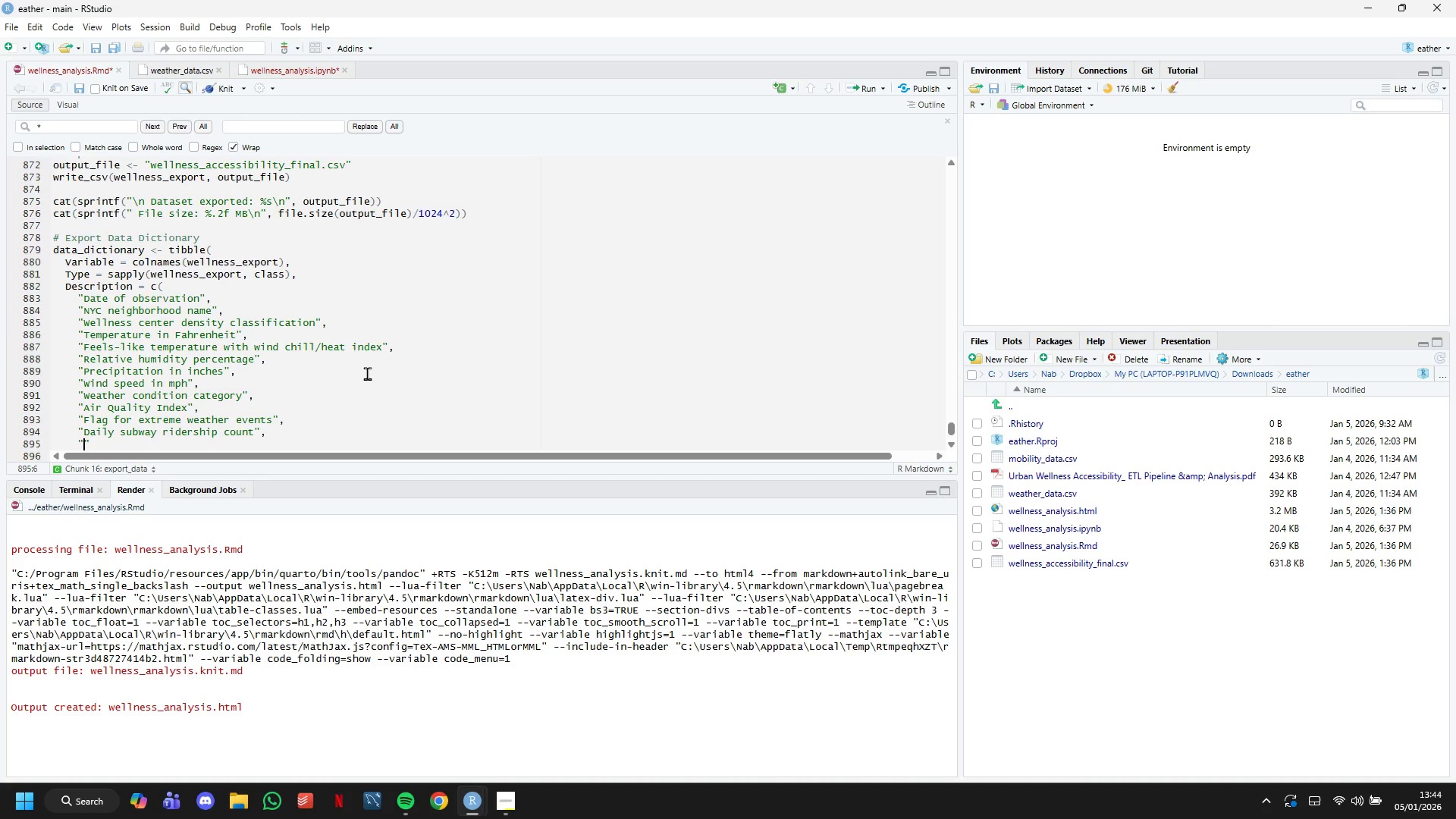 
type(Daily bike-share trip count)
 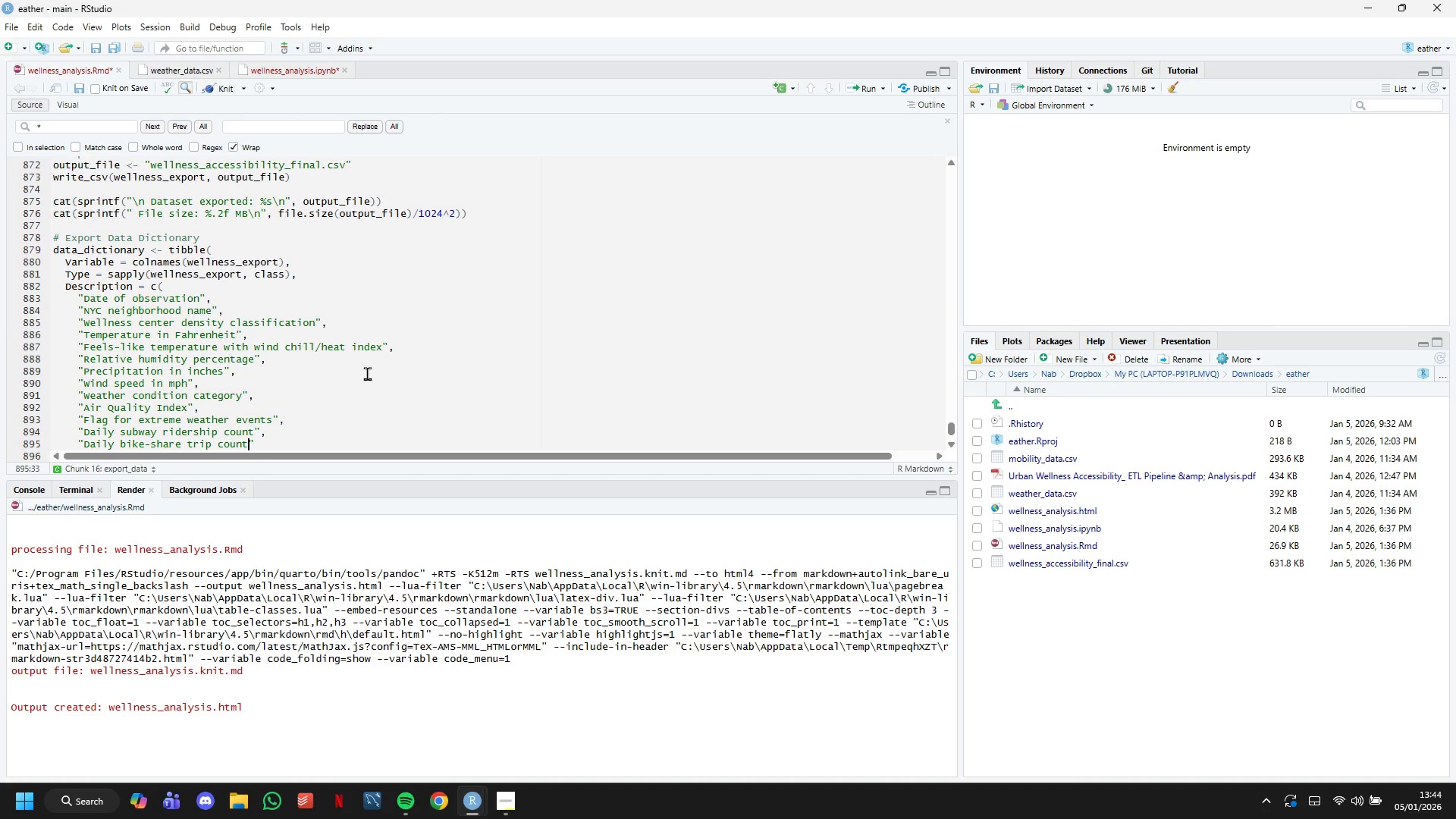 
key(ArrowRight)
 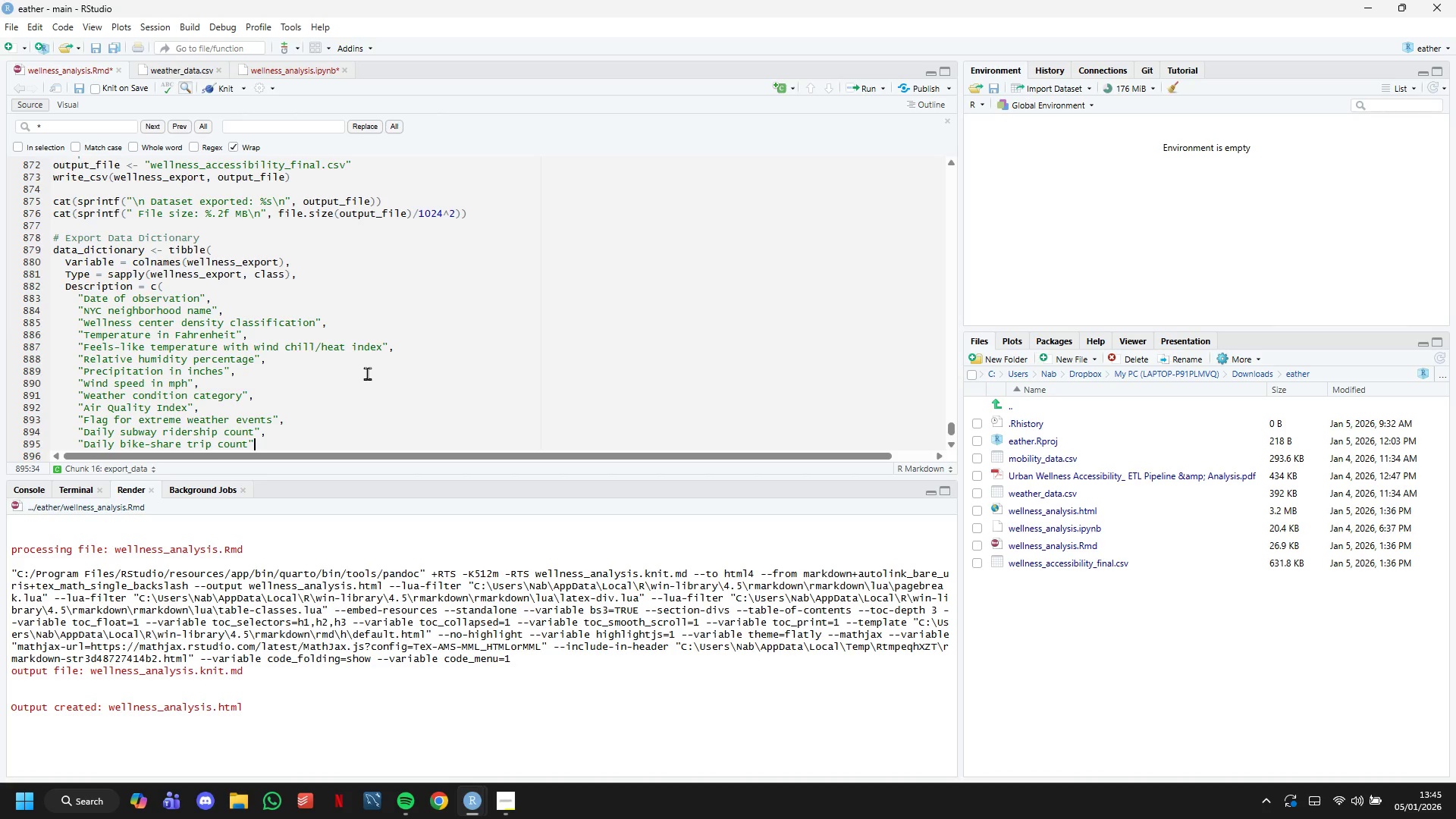 
key(Comma)
 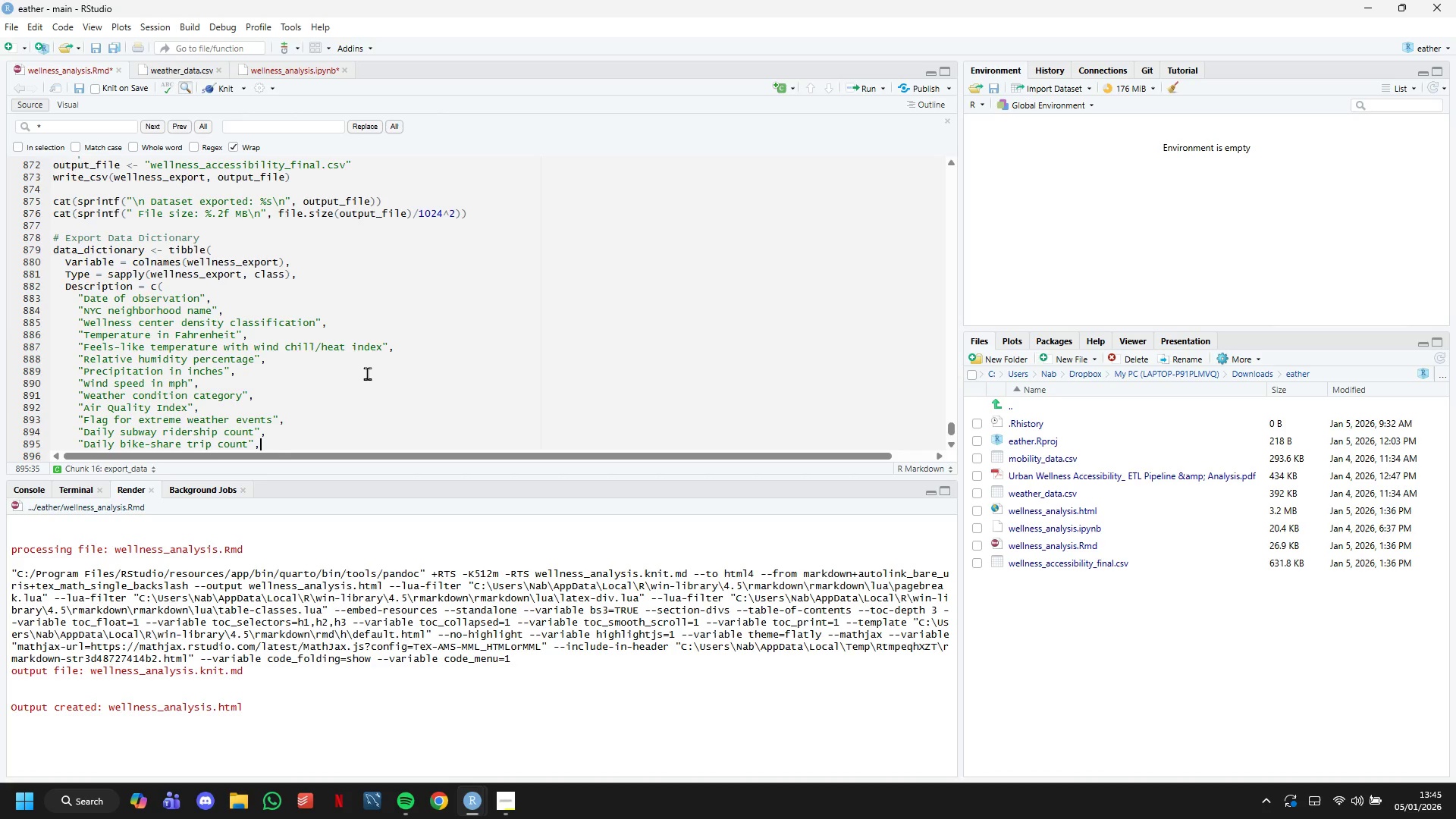 
key(Enter)
 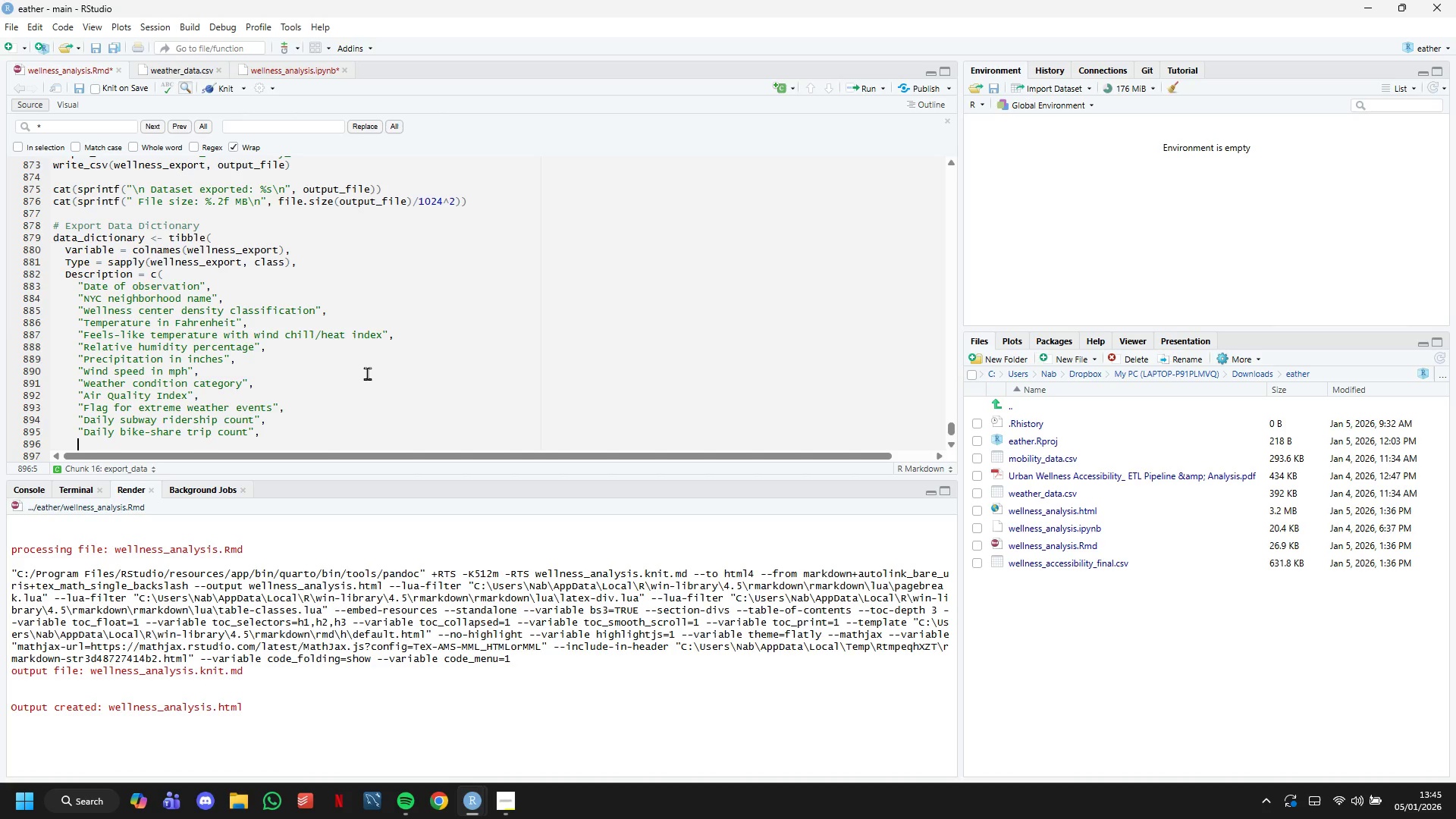 
wait(13.58)
 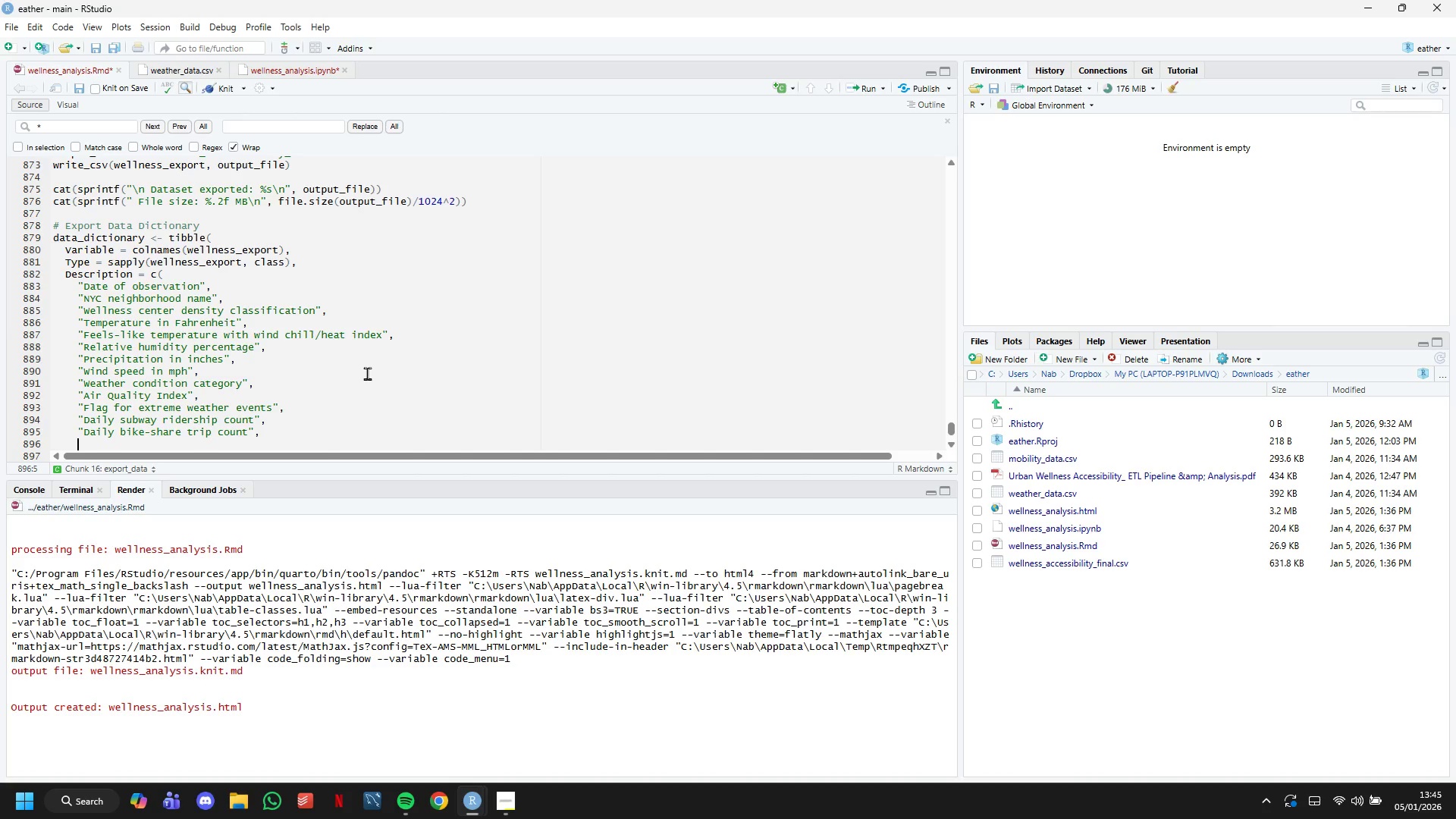 
key(Shift+Quote)
 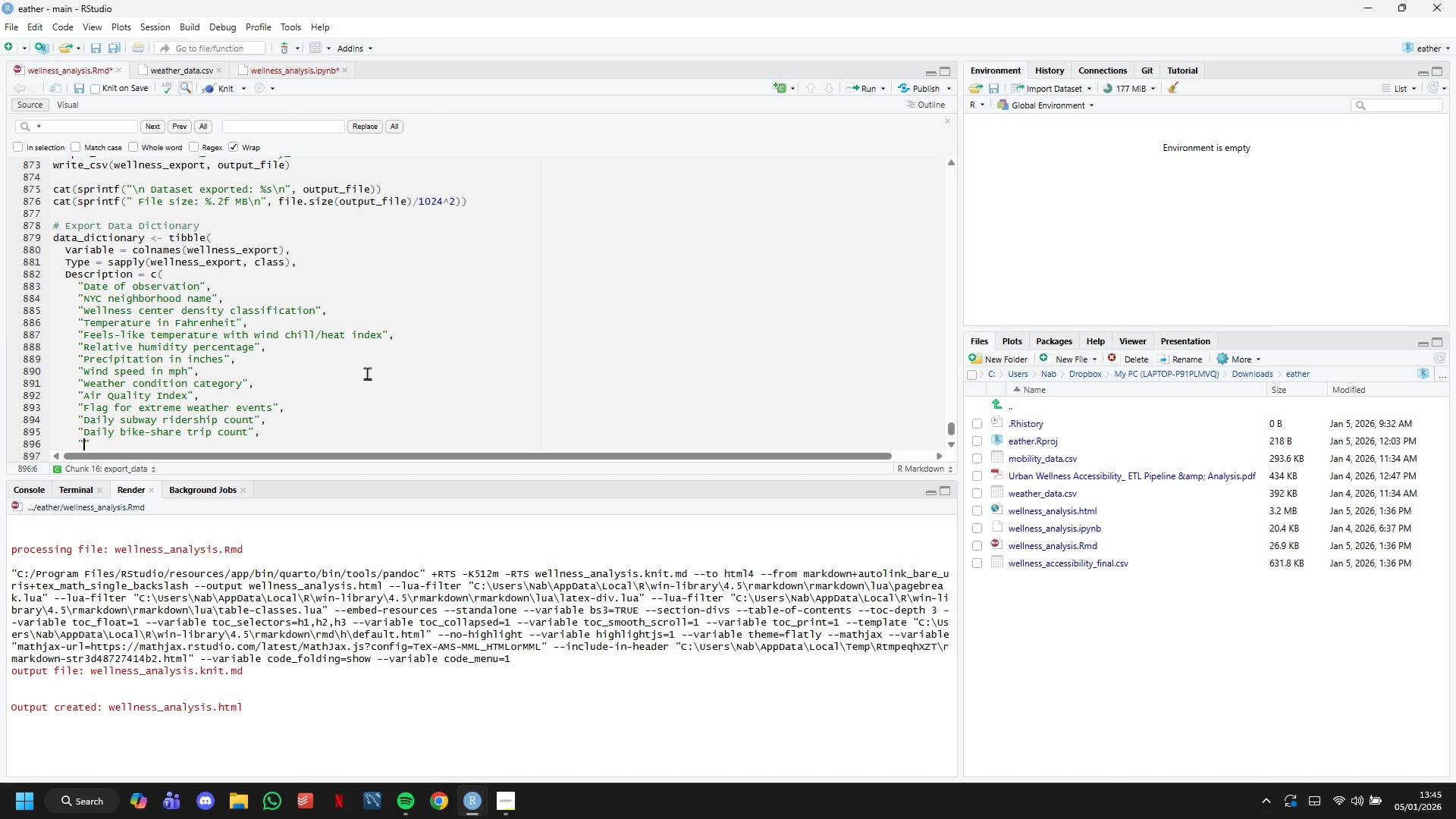 
wait(14.2)
 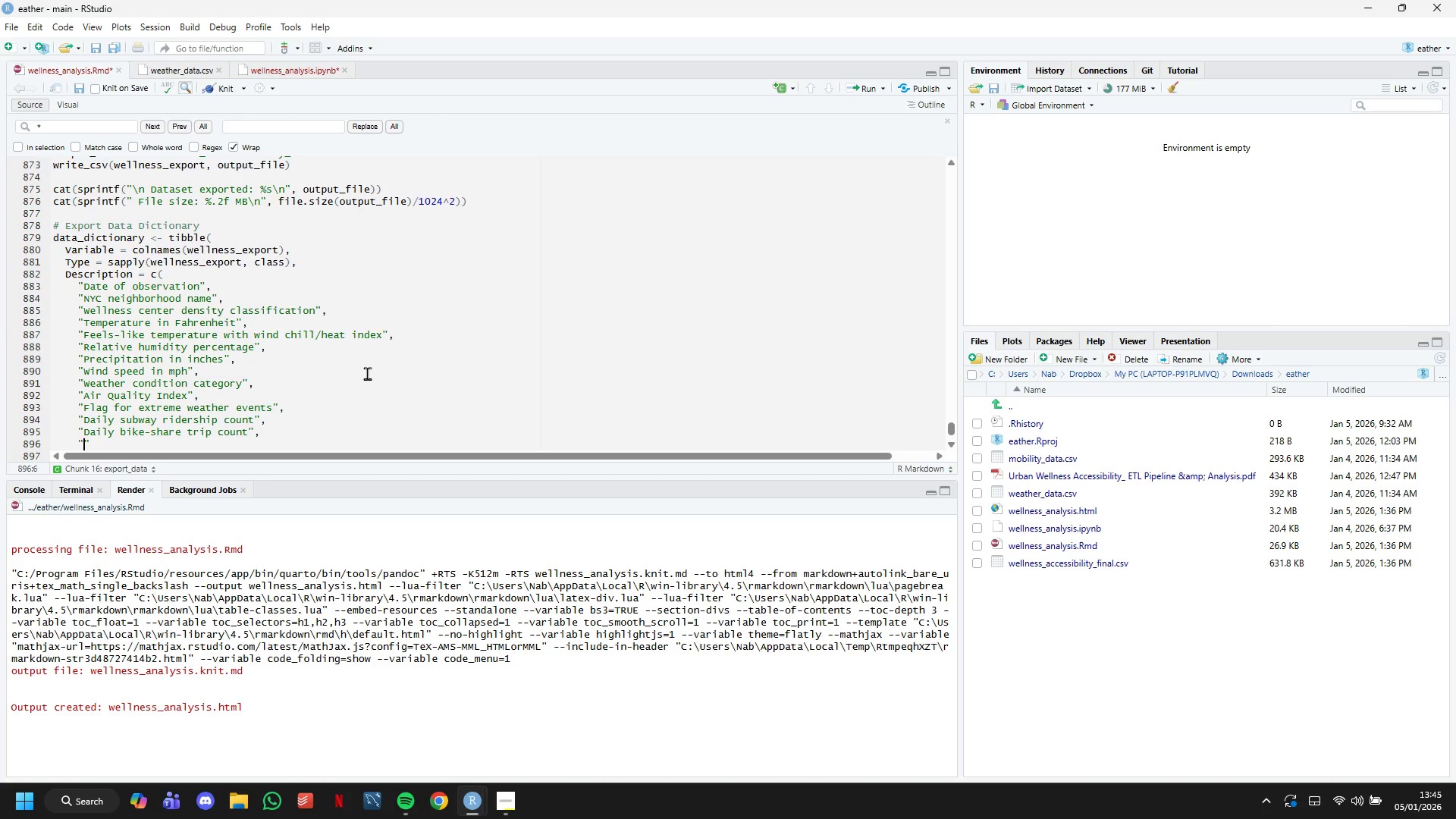 
key(CapsLock)
 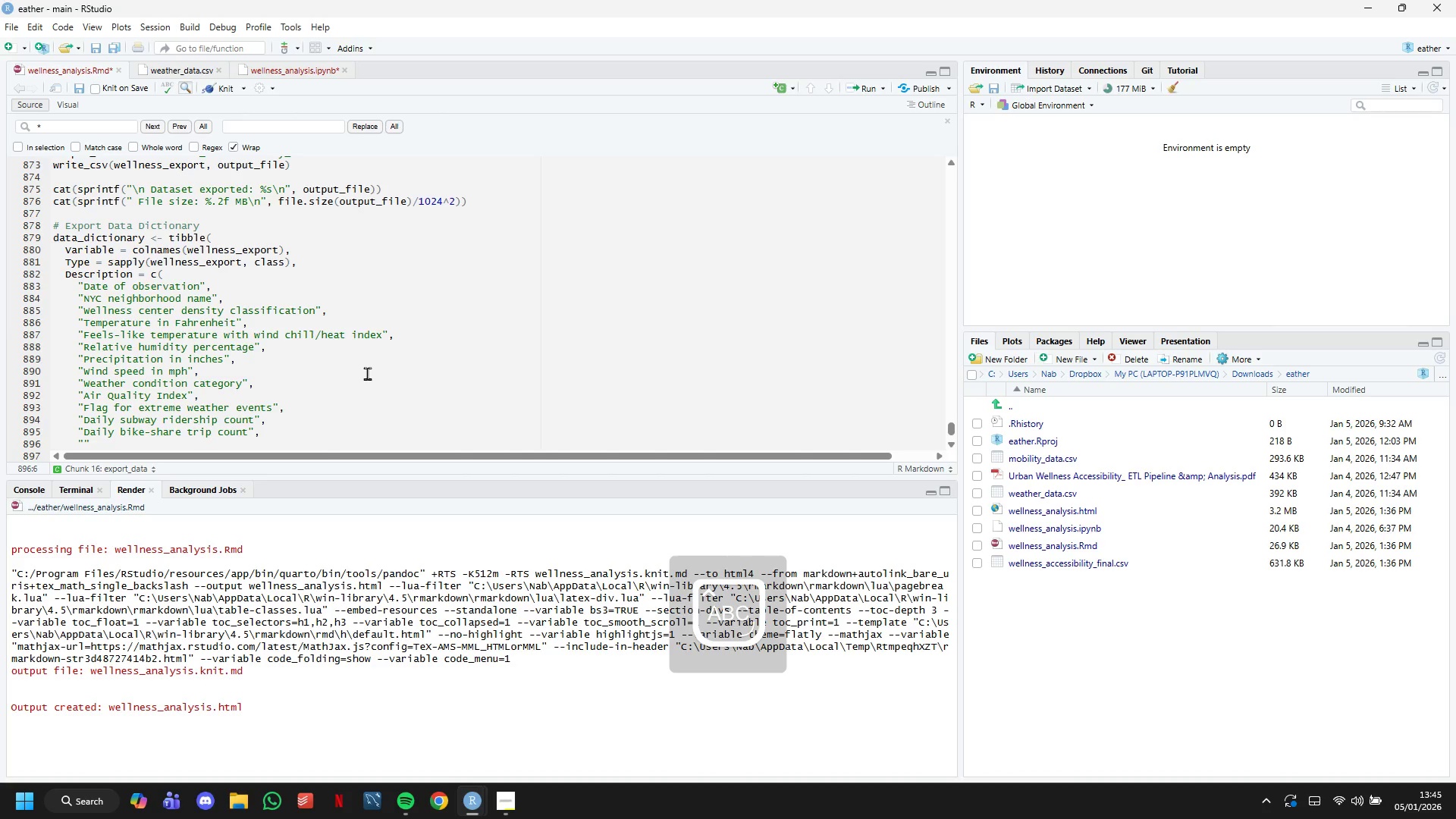 
key(D)
 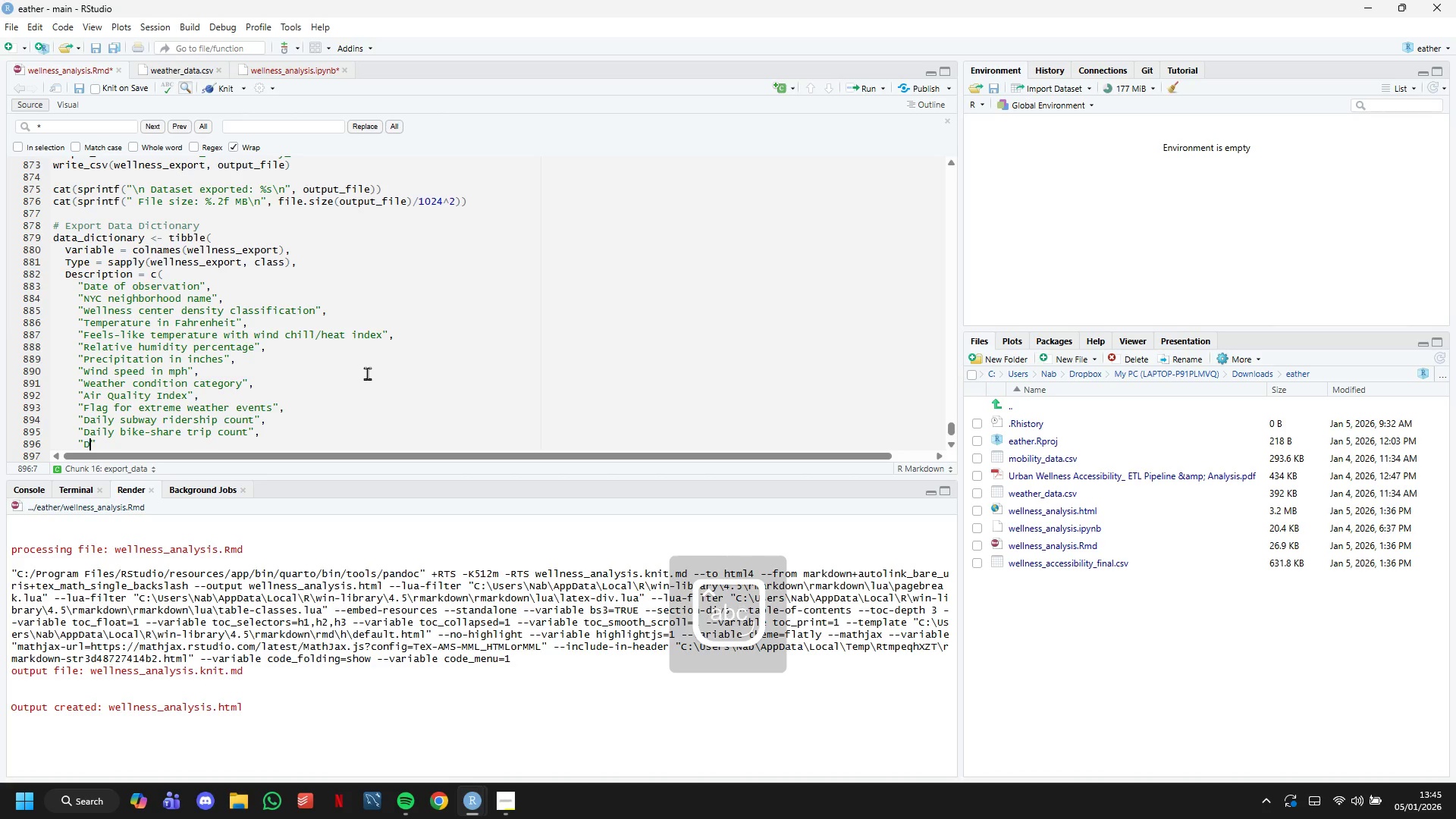 
key(CapsLock)
 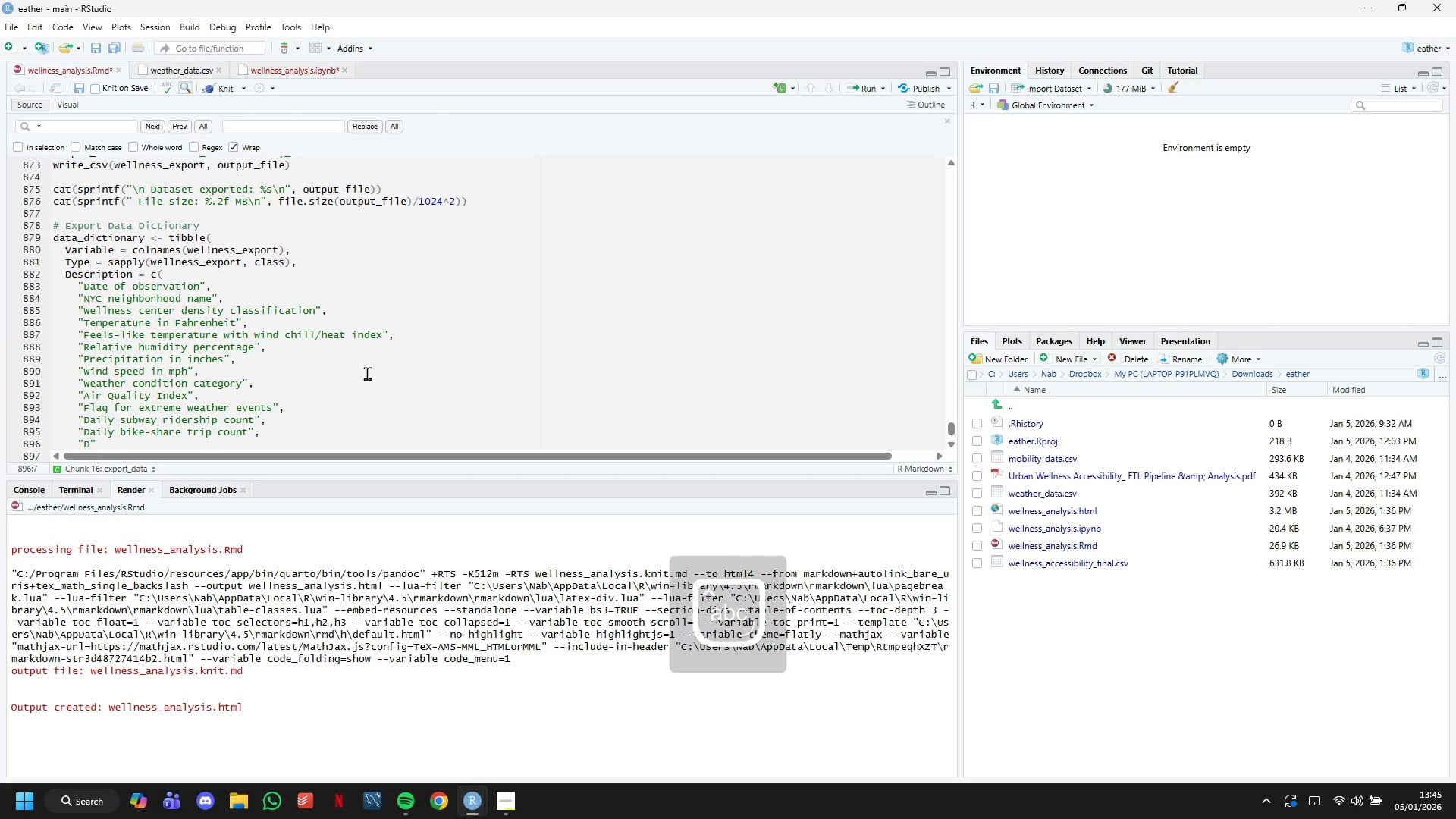 
key(A)
 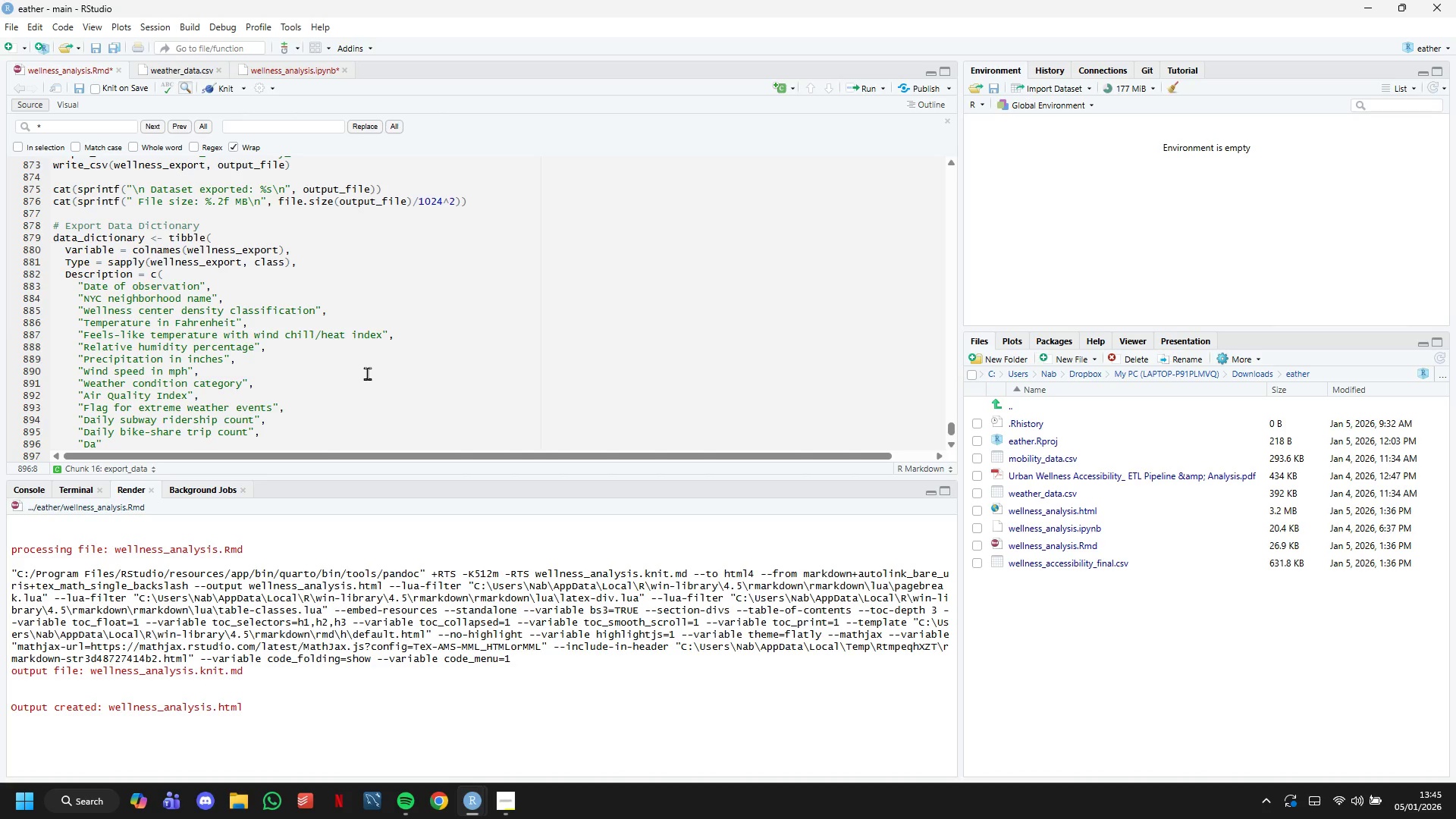 
wait(9.7)
 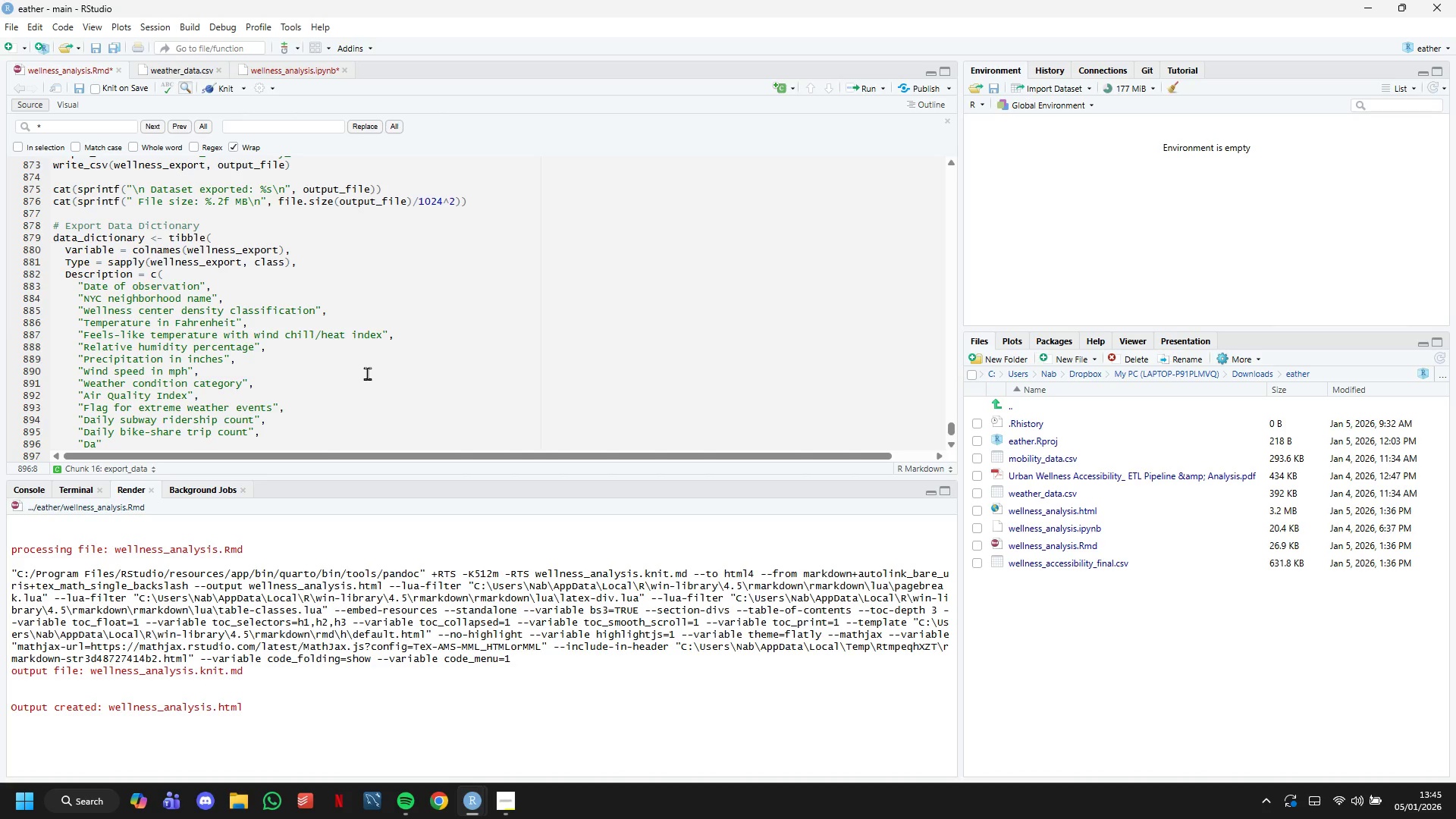 
type(ily )
 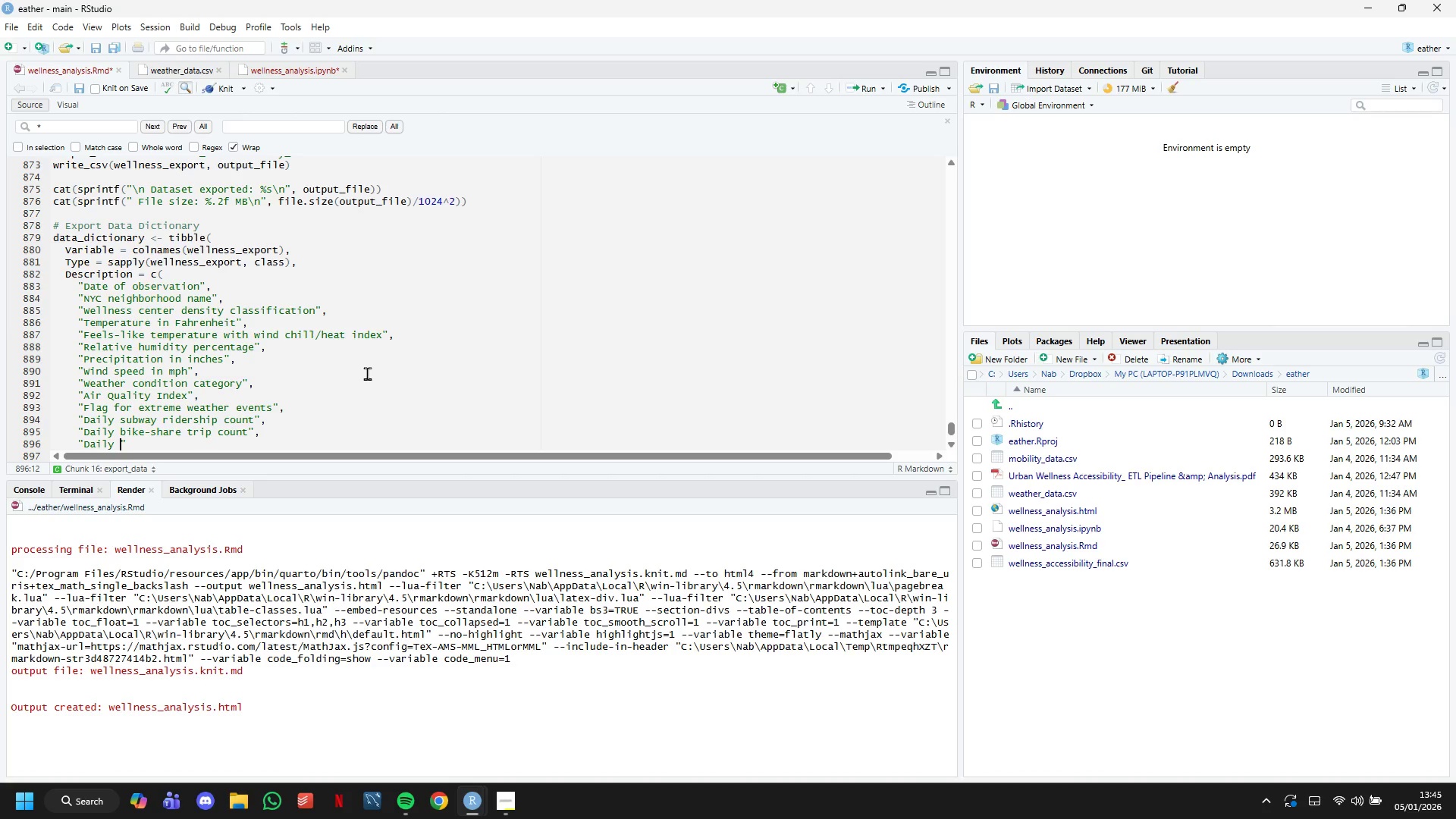 
wait(6.83)
 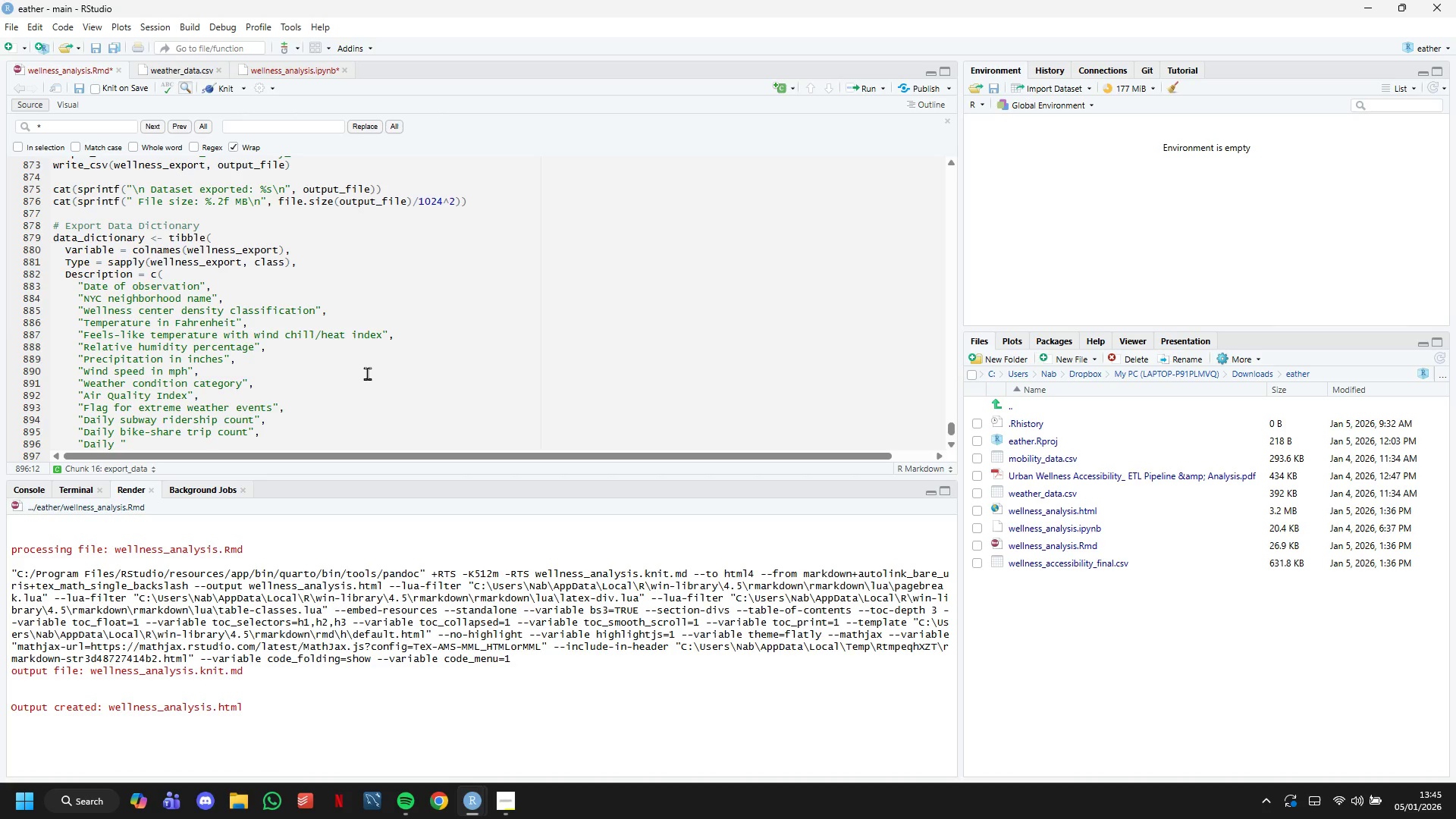 
type(rideshare trip count)
 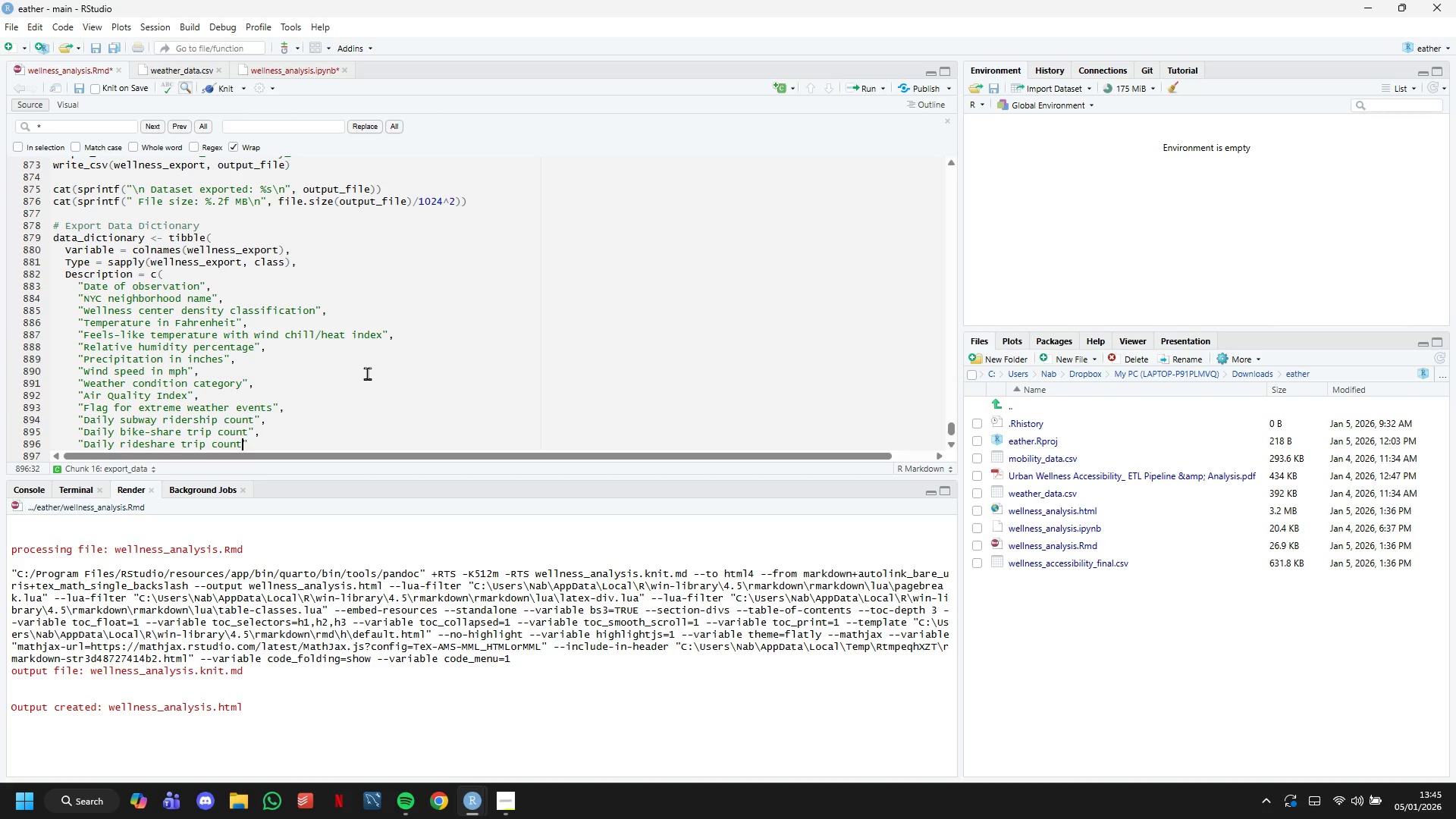 
key(ArrowRight)
 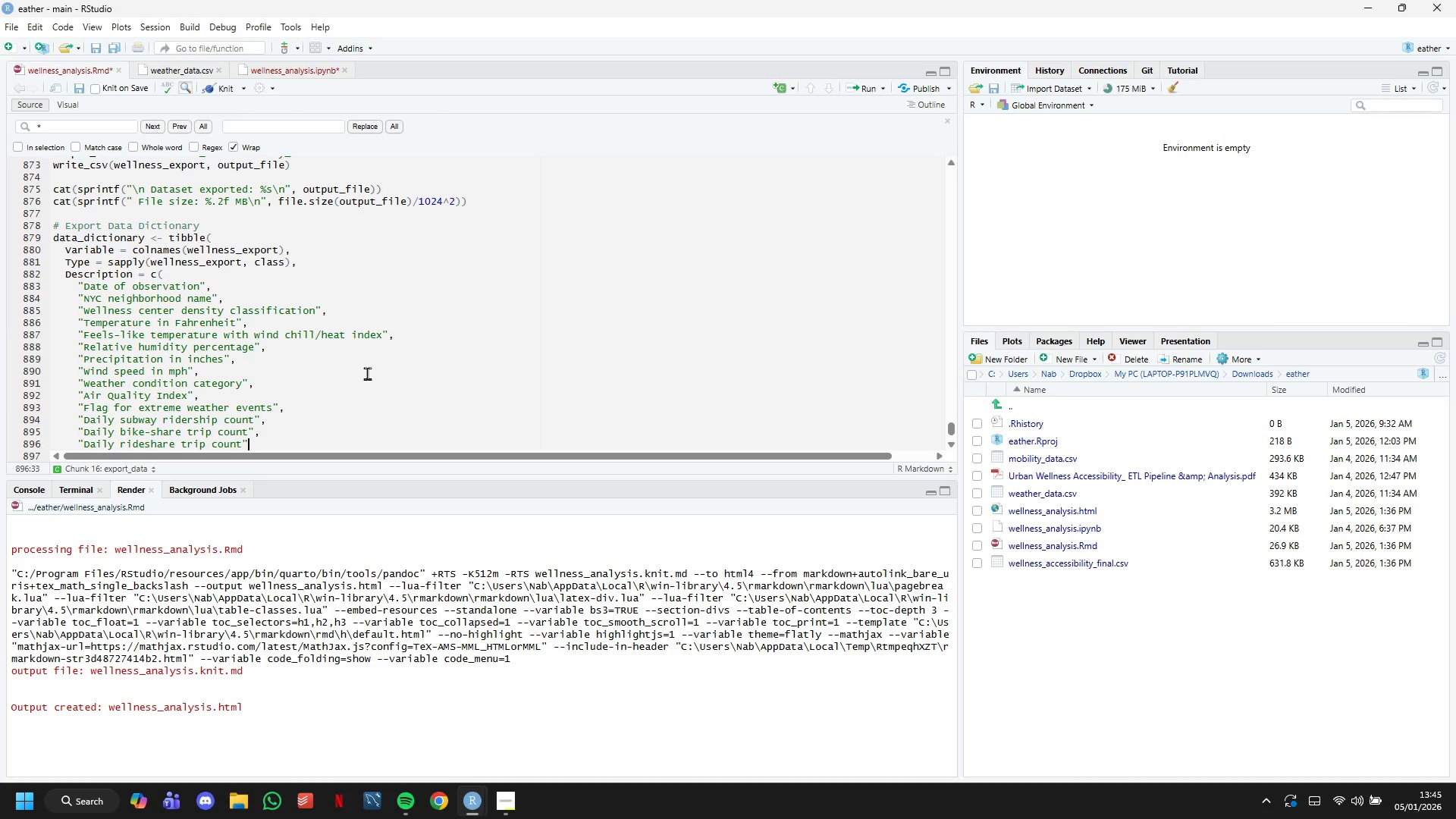 
key(Comma)
 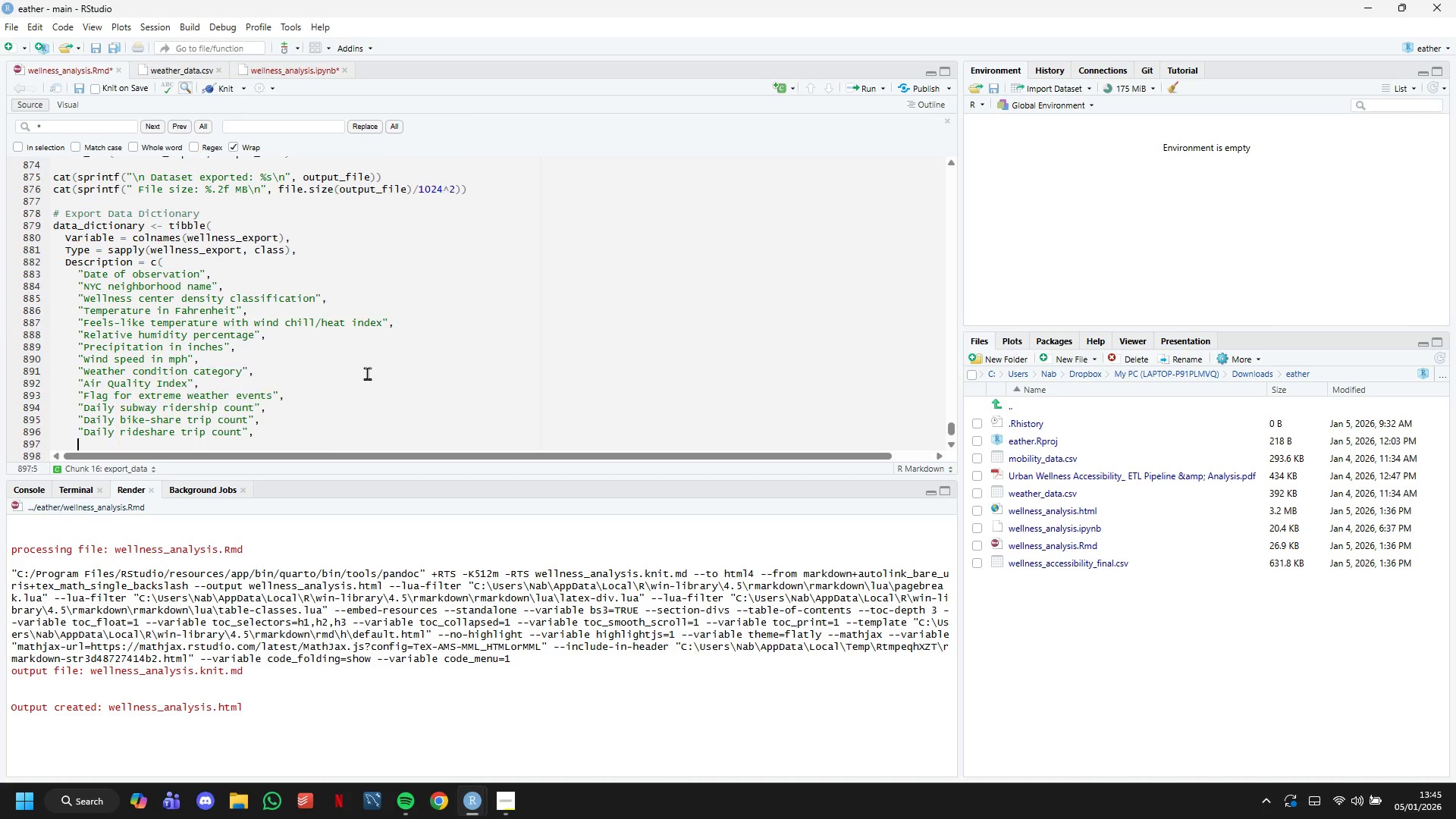 
key(Enter)
 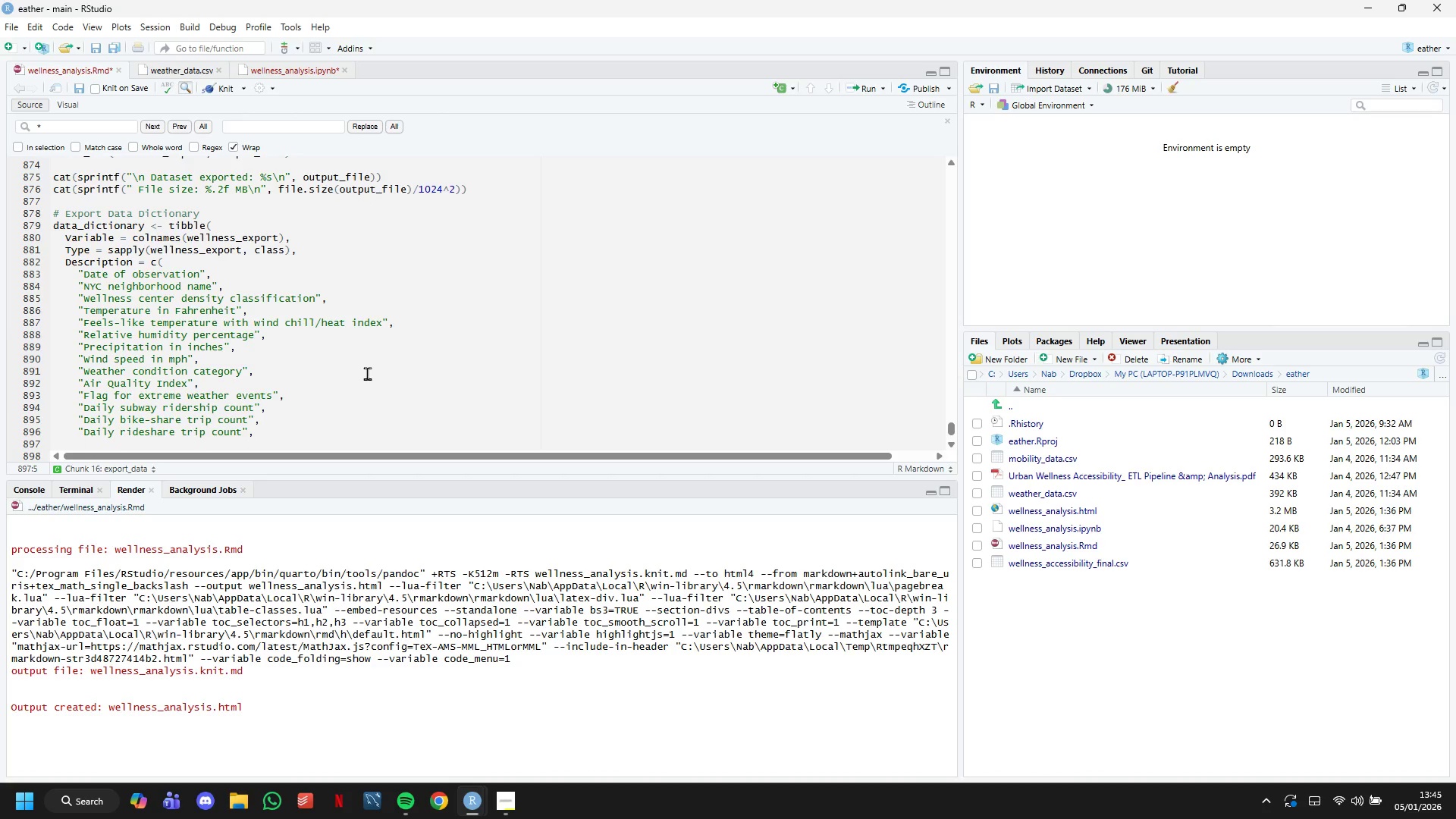 
type("WALKABILITY )
 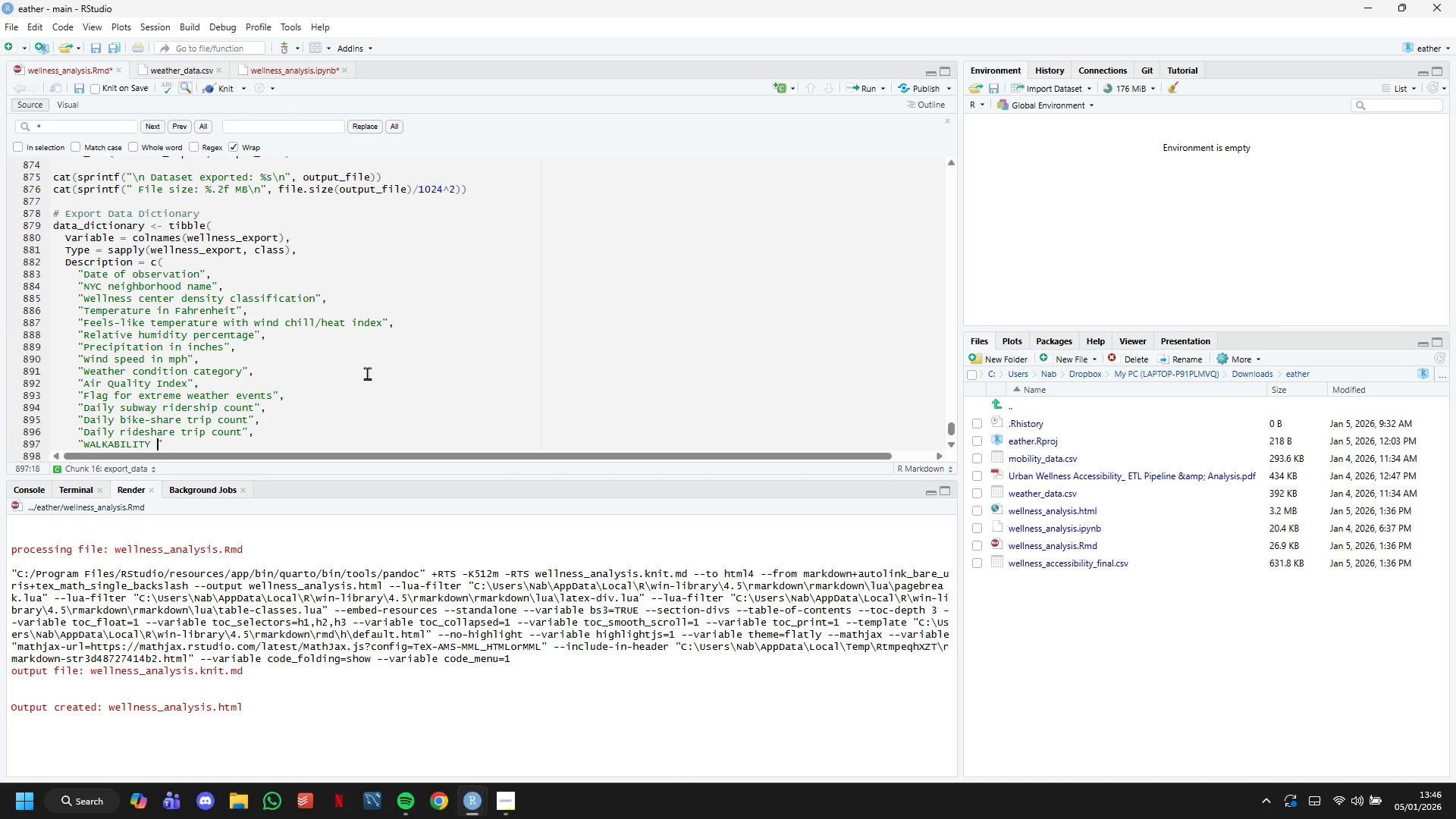 
wait(18.06)
 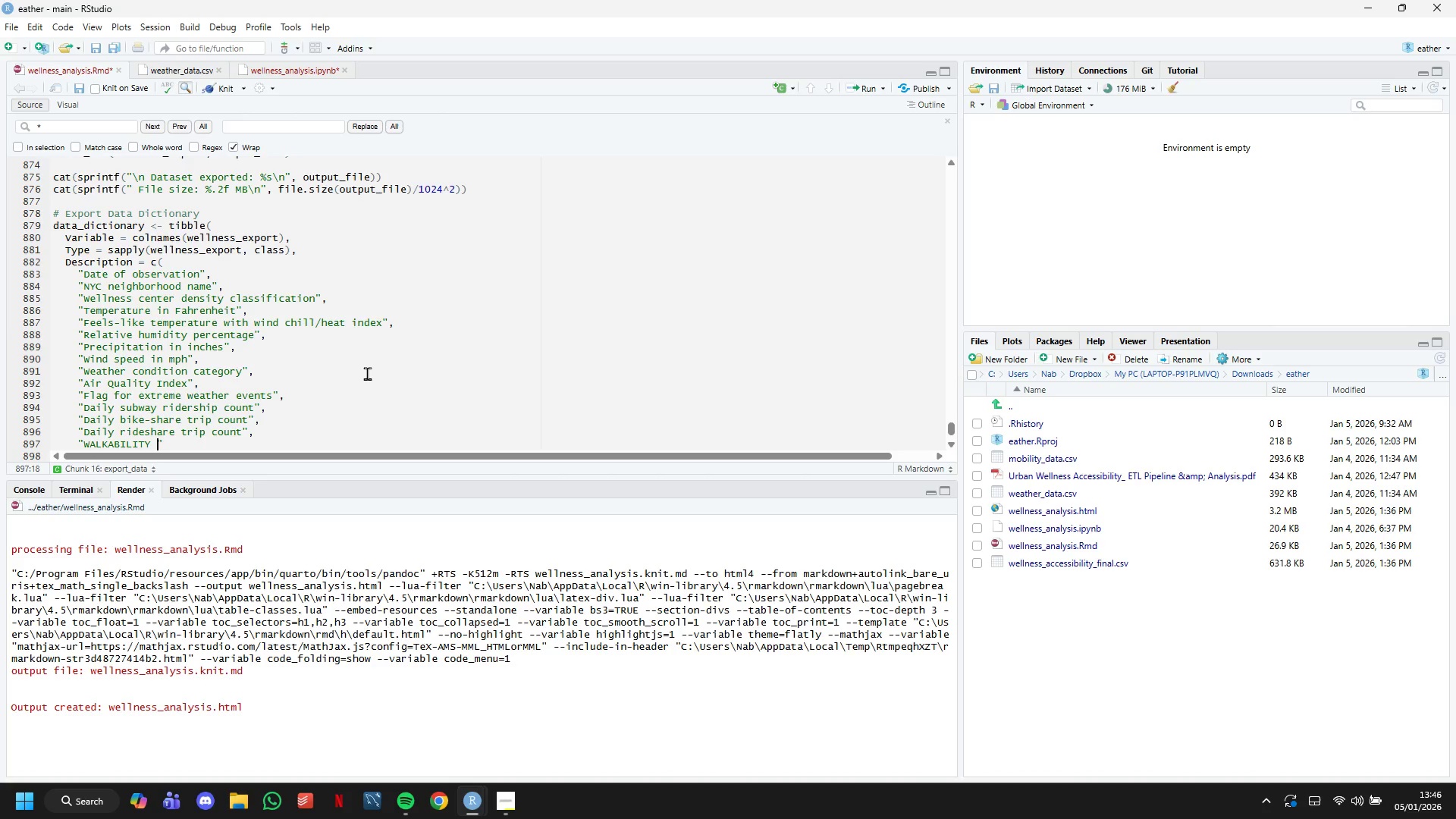 
hold_key(key=Backspace, duration=0.67)
 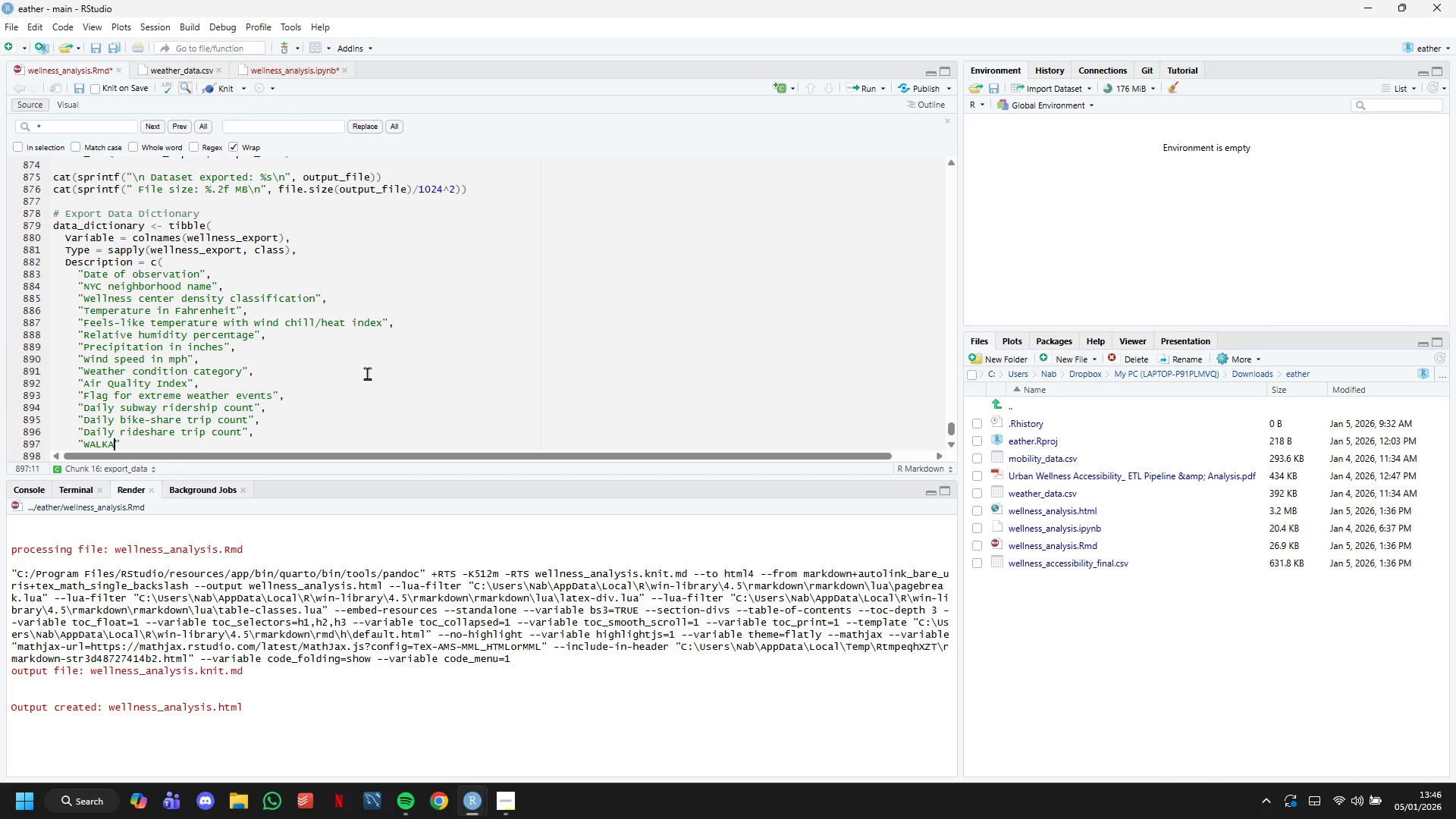 
key(Backspace)
key(Backspace)
key(Backspace)
key(Backspace)
type(alkability )
 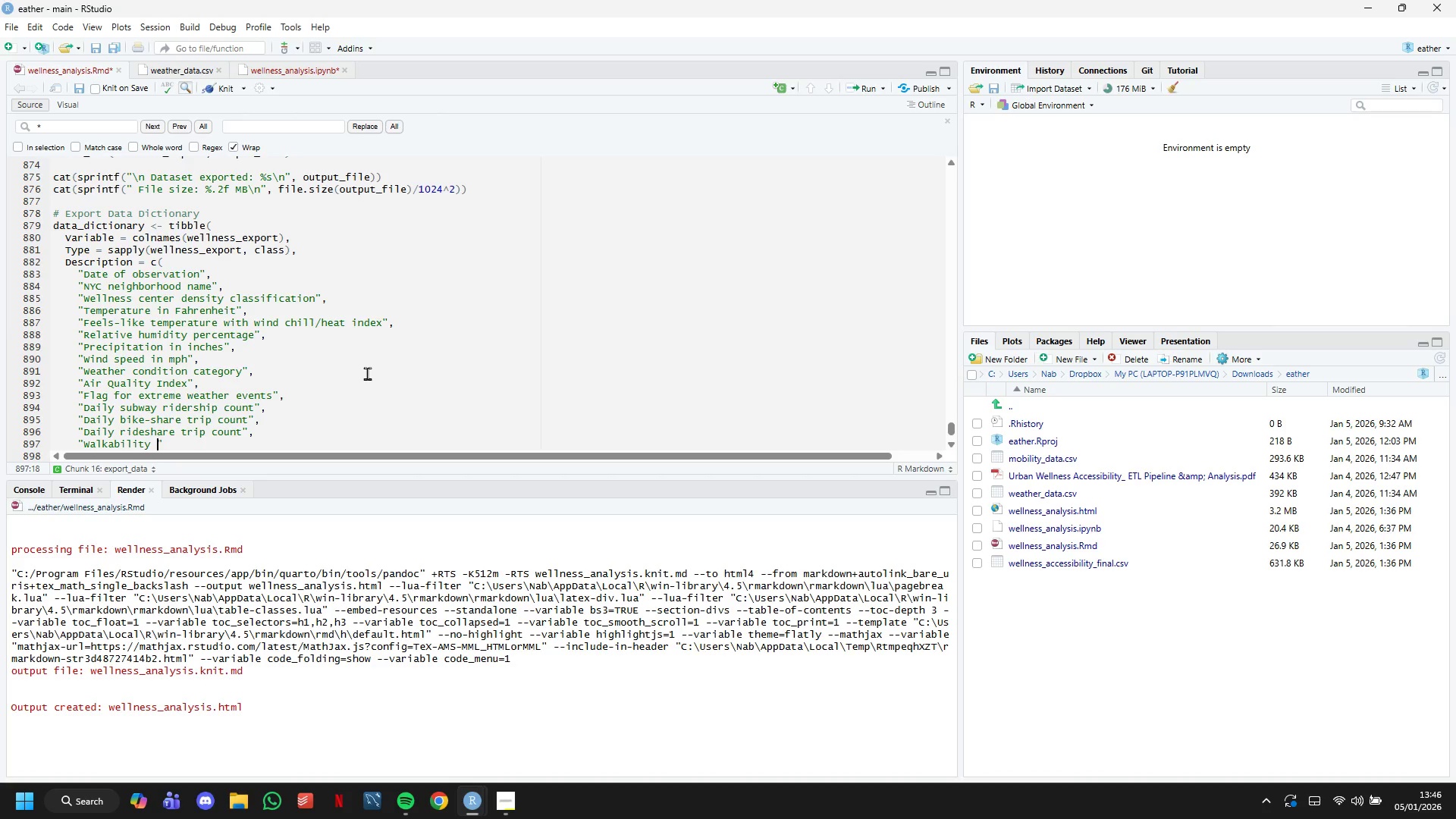 
wait(8.19)
 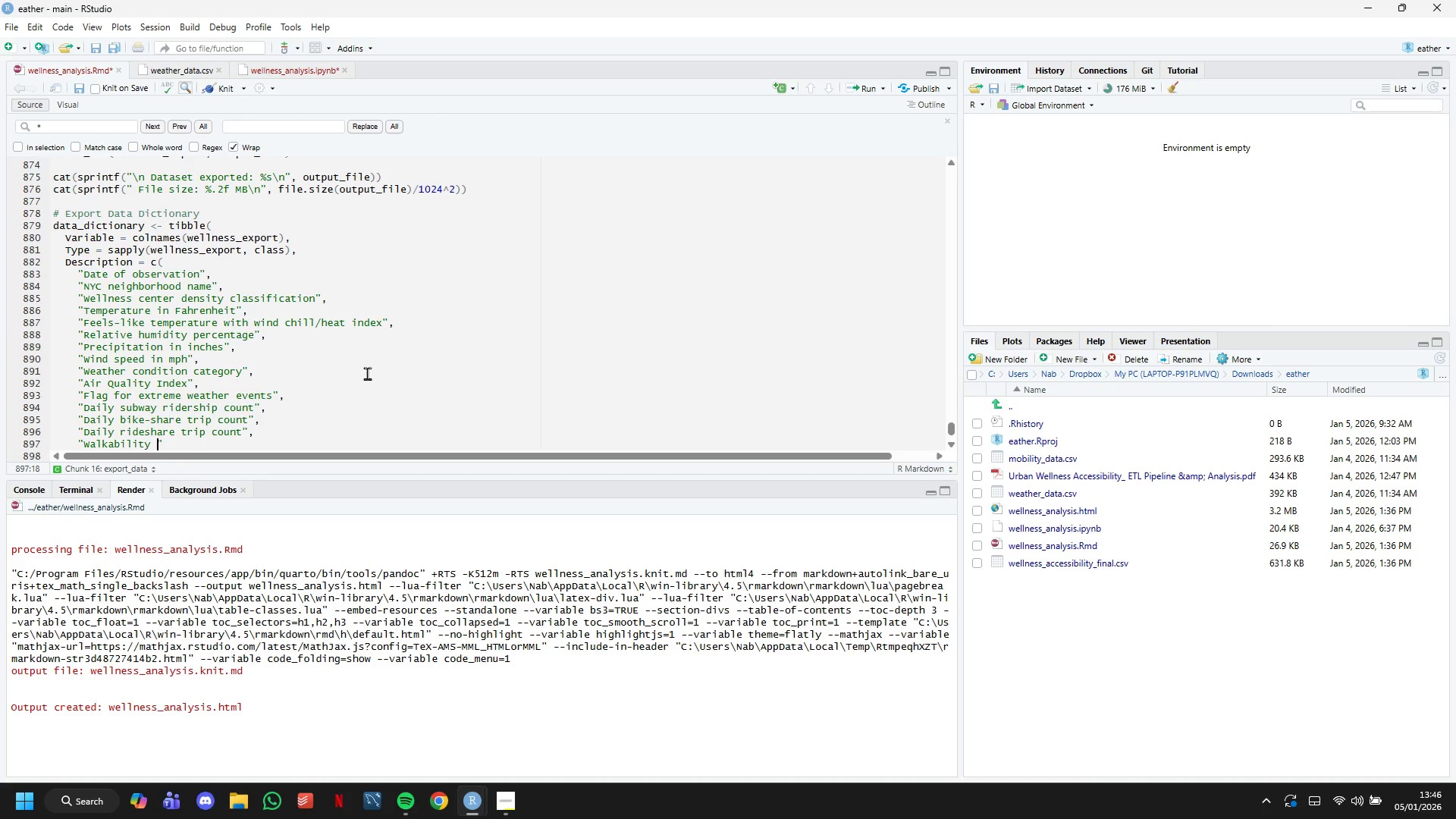 
type(score (0-100))
 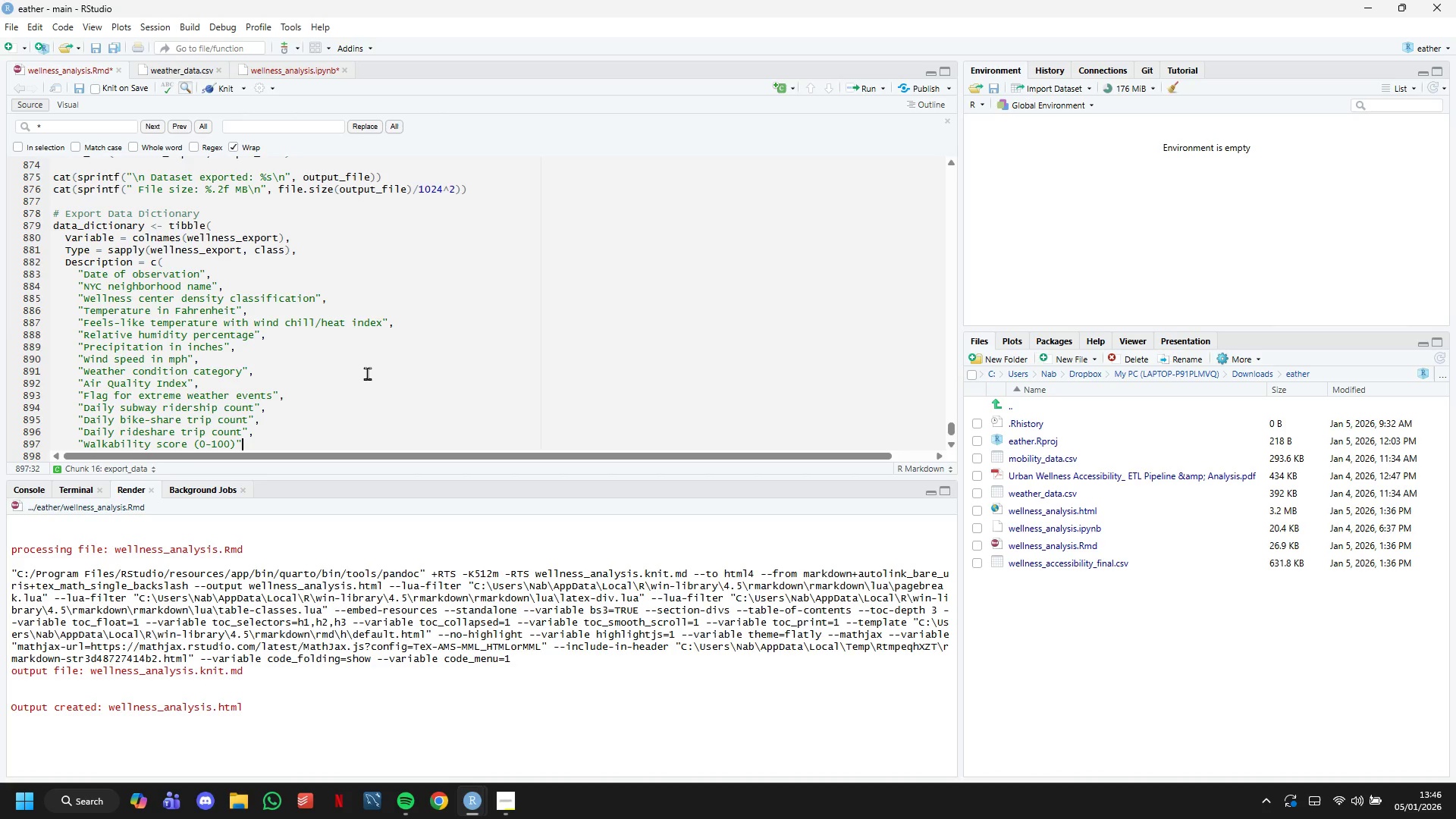 
 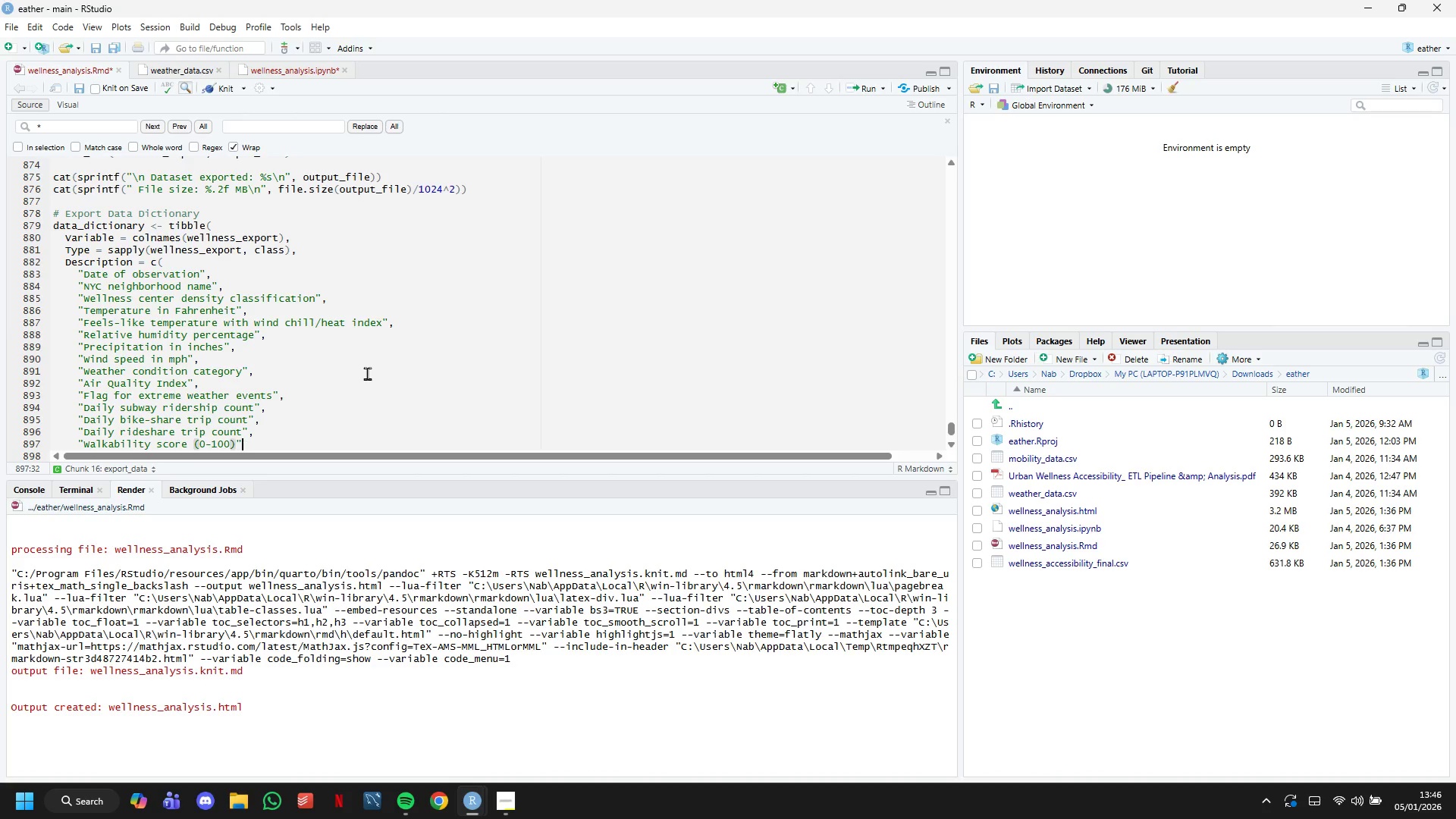 
key(ArrowRight)
 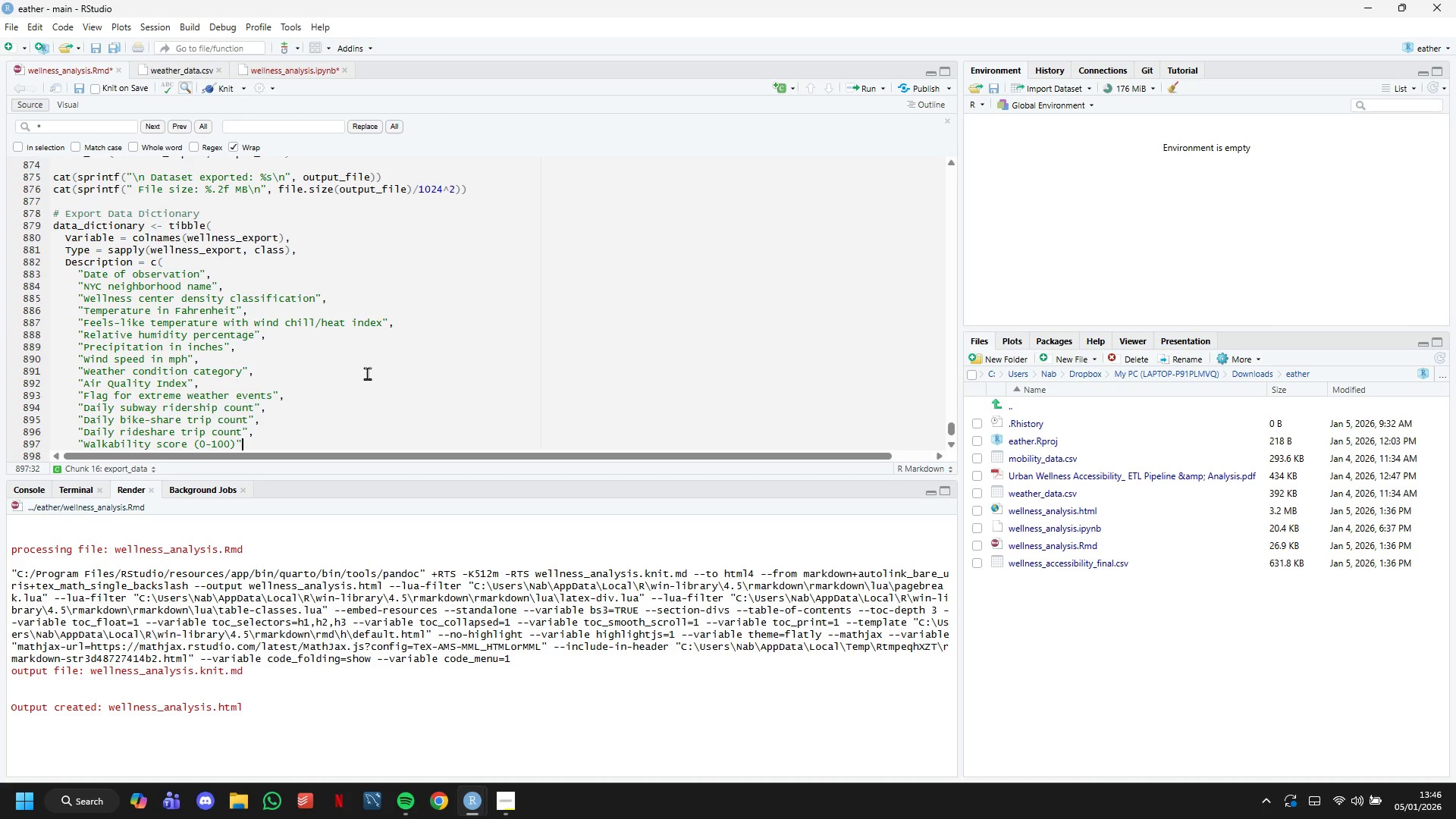 
key(Comma)
 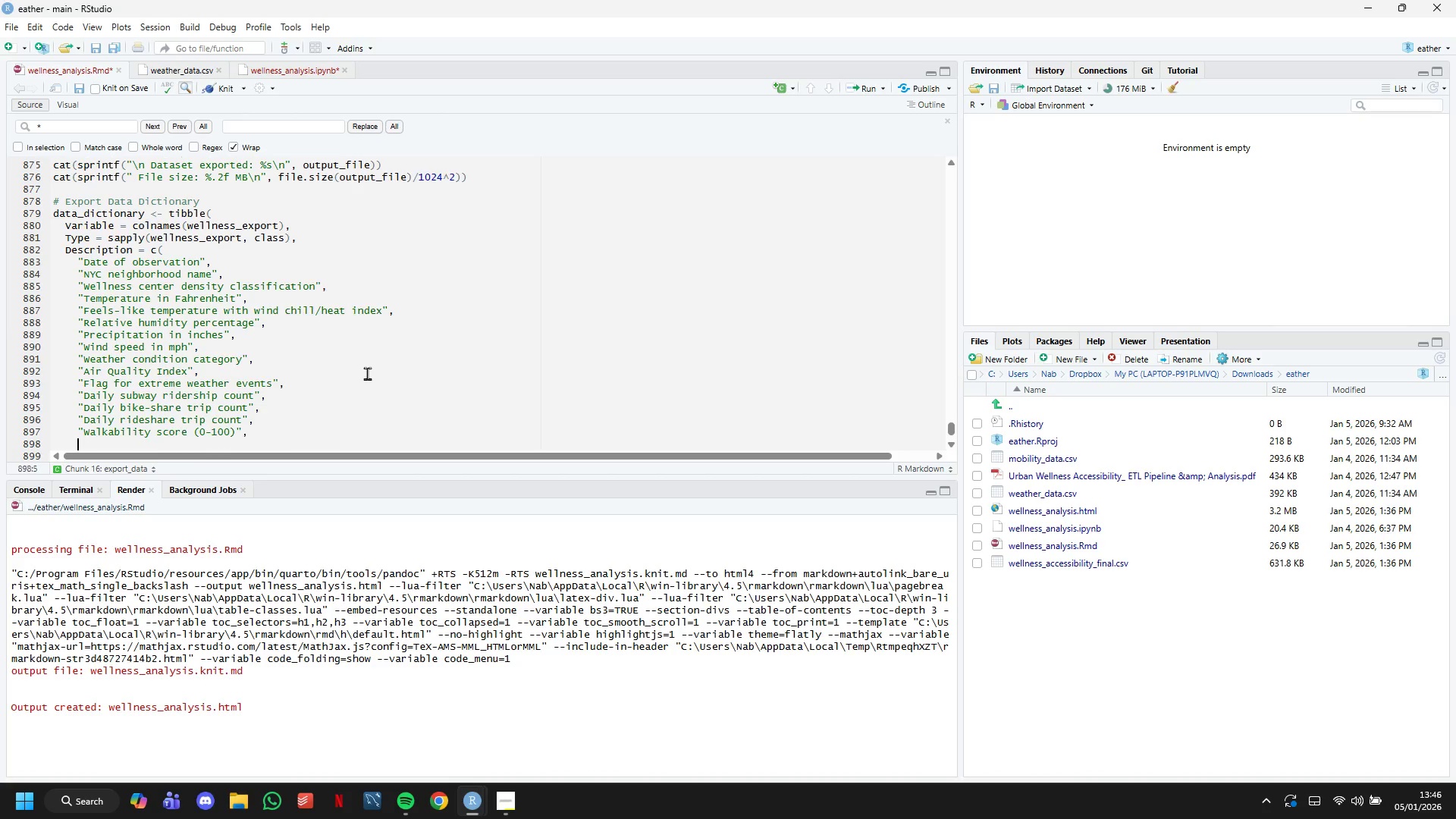 
key(Enter)
 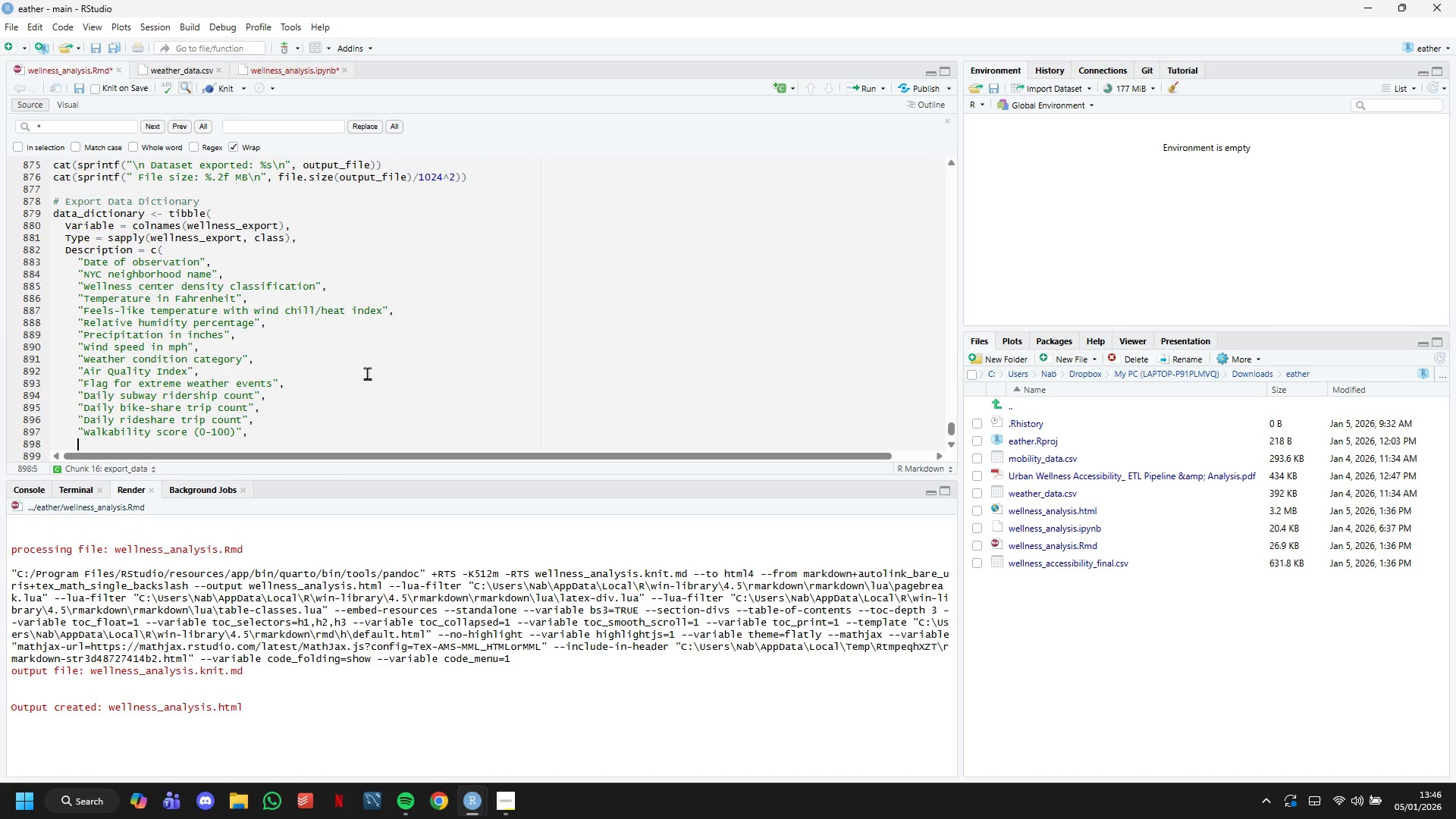 
wait(6.94)
 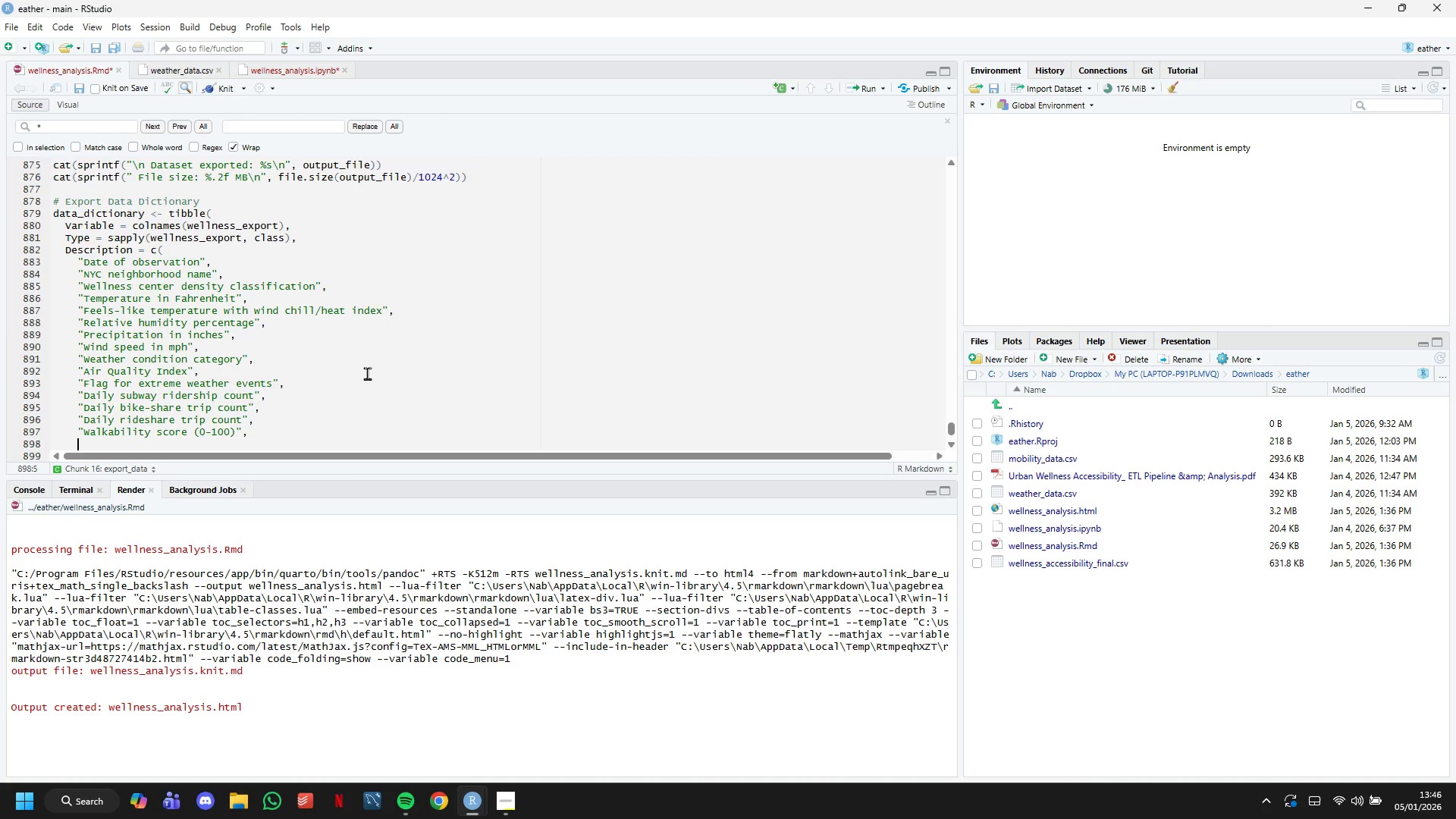 
type("Commuter Wellness Readiness Metric )
 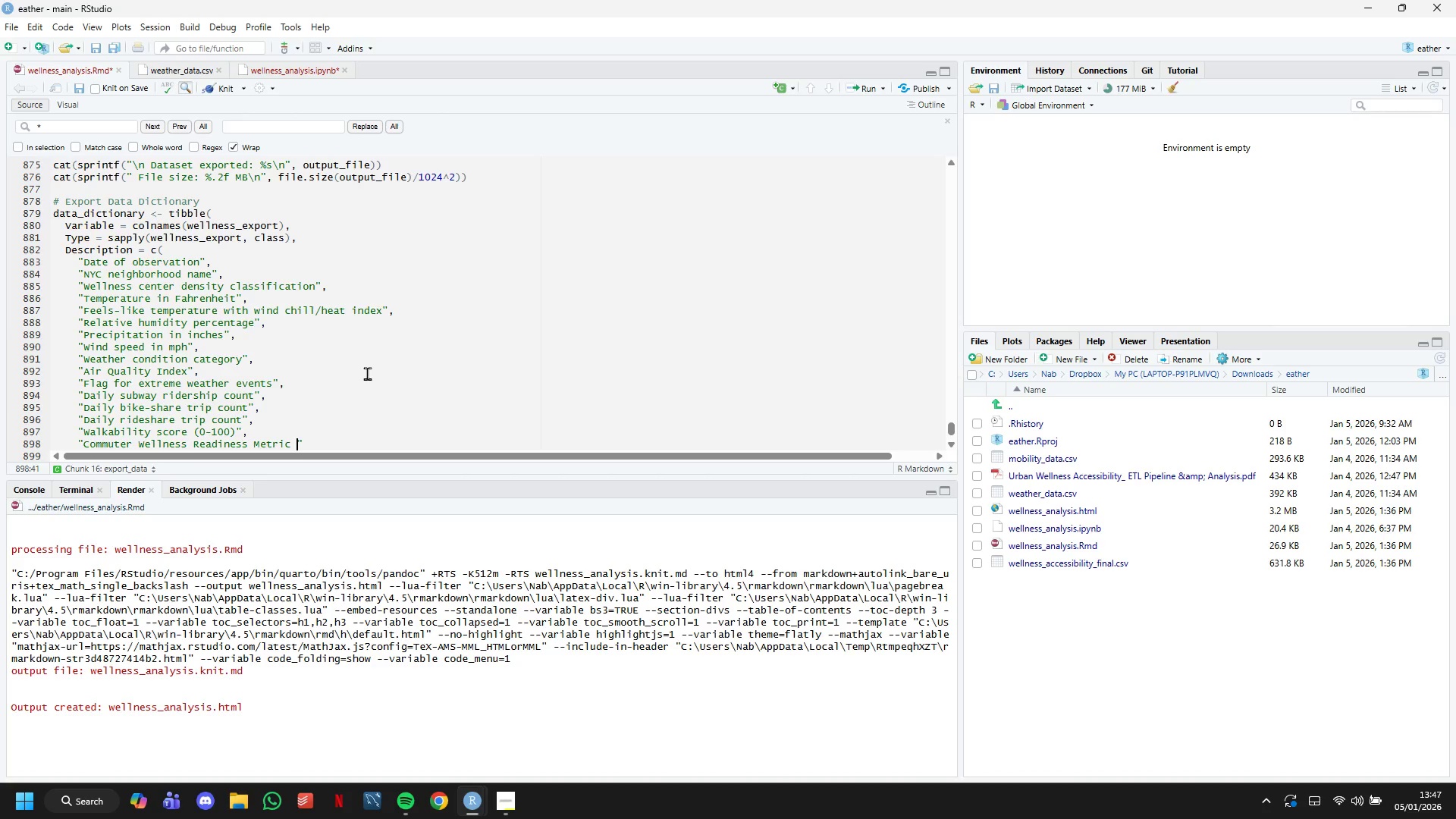 
type((0-100))
 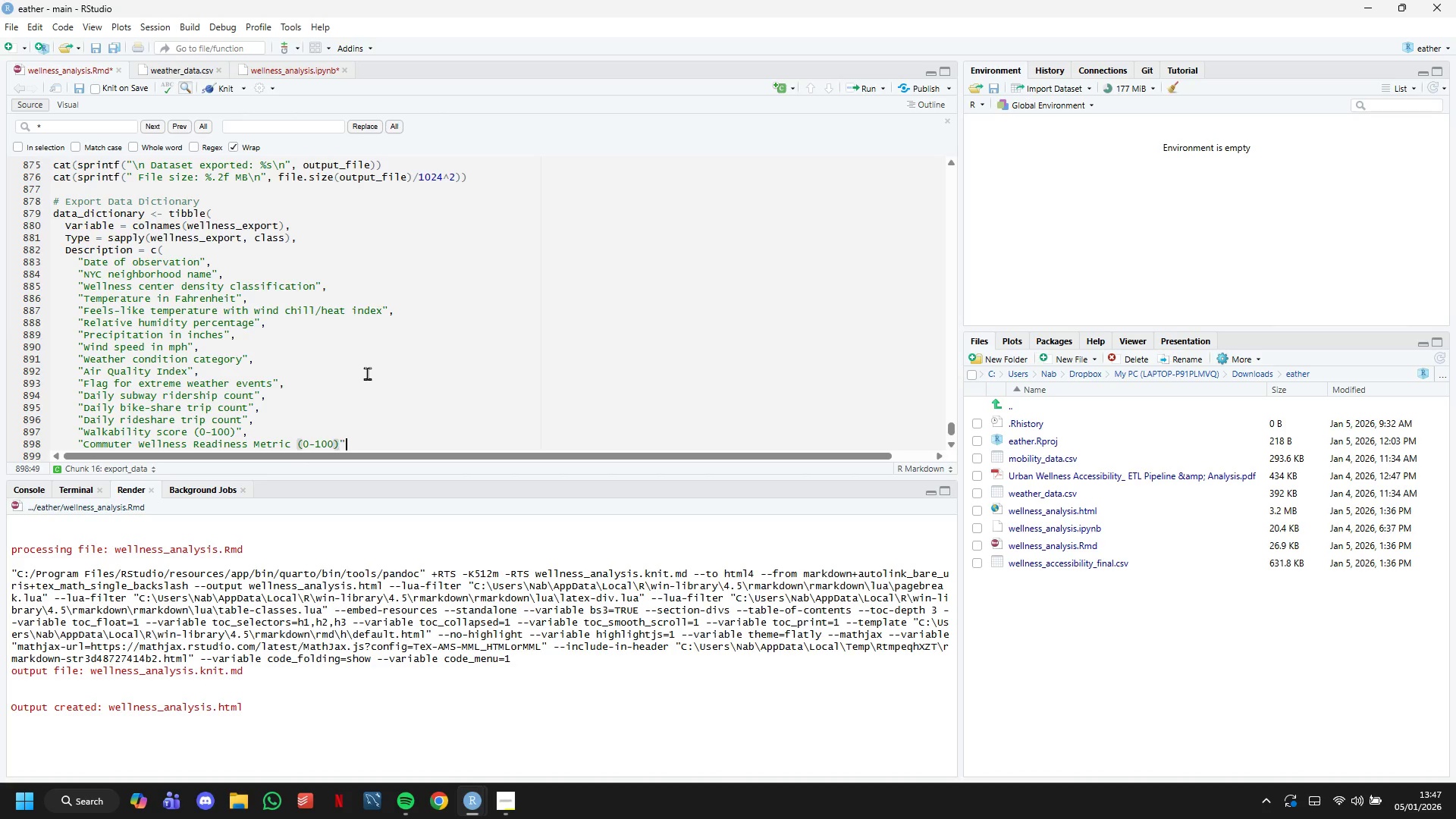 
 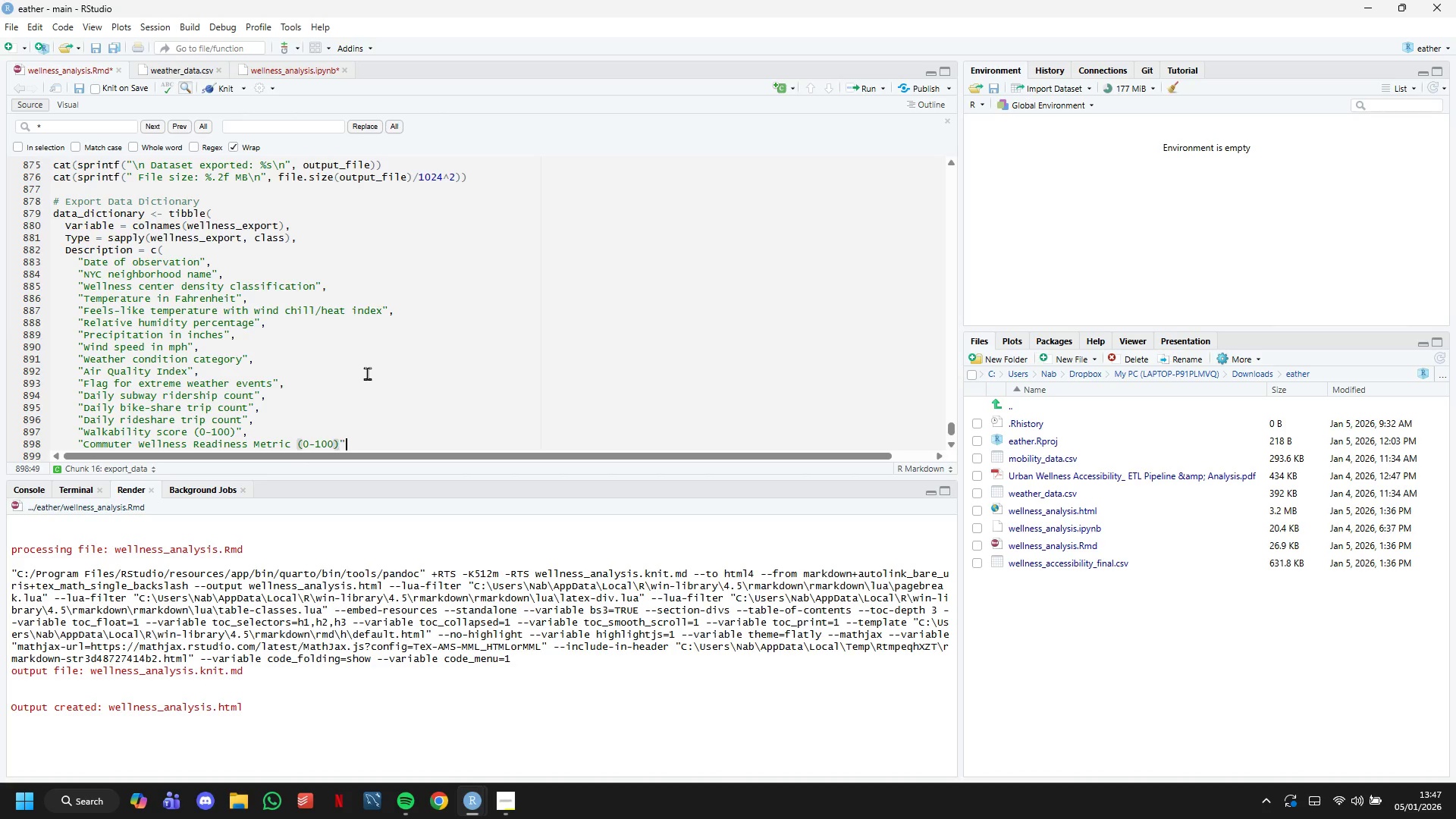 
key(ArrowRight)
 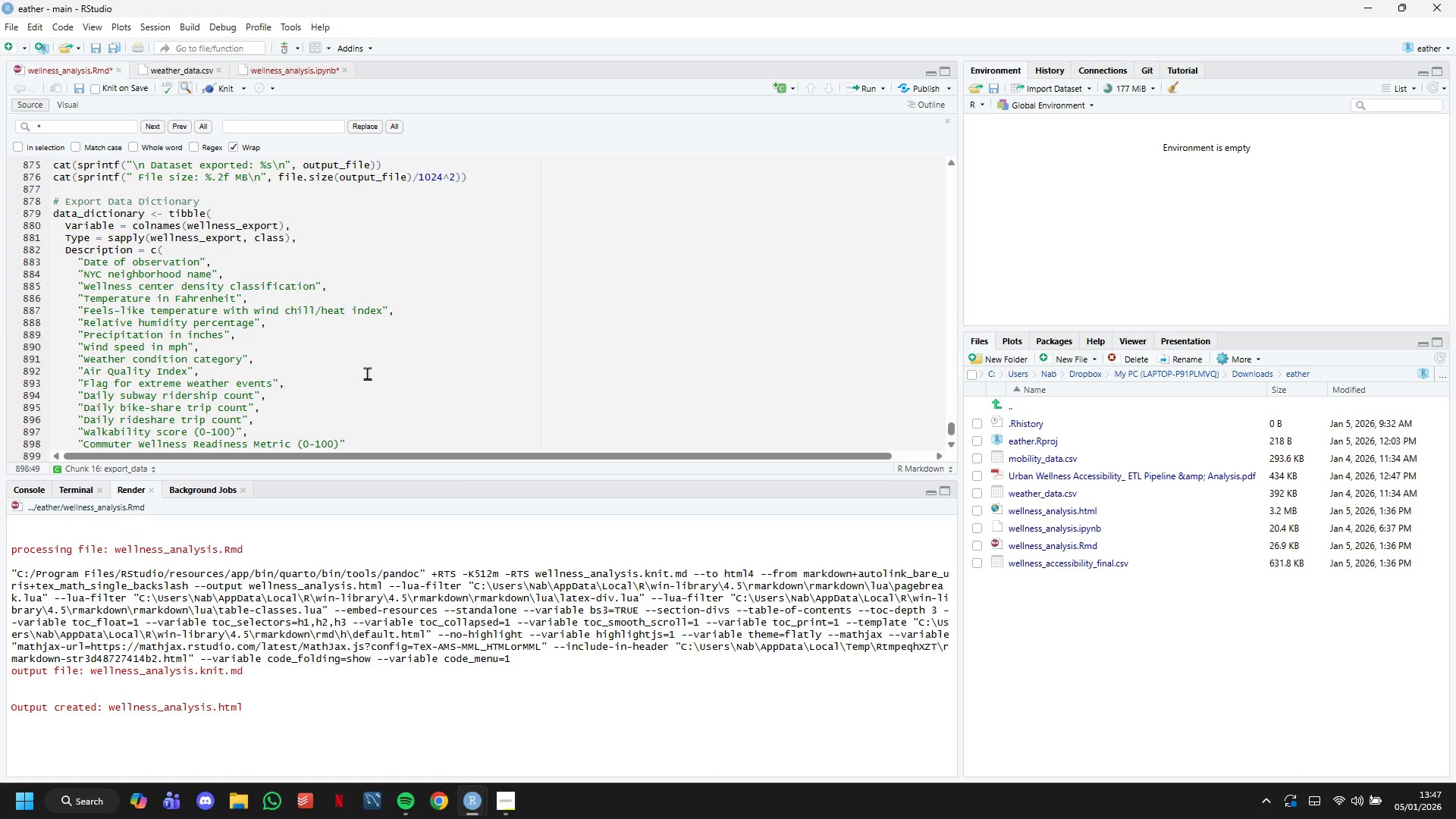 
key(Comma)
 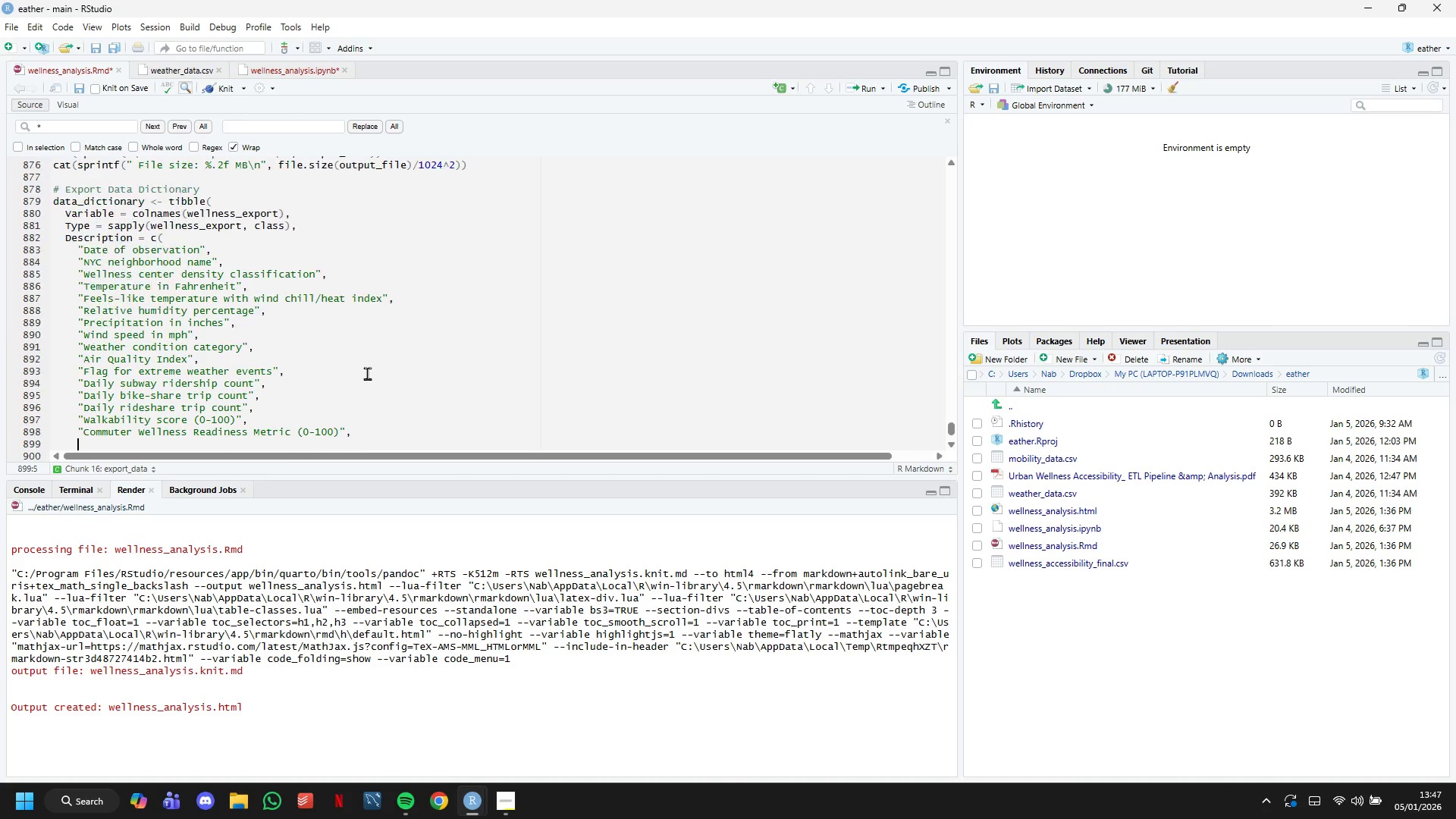 
key(Enter)
 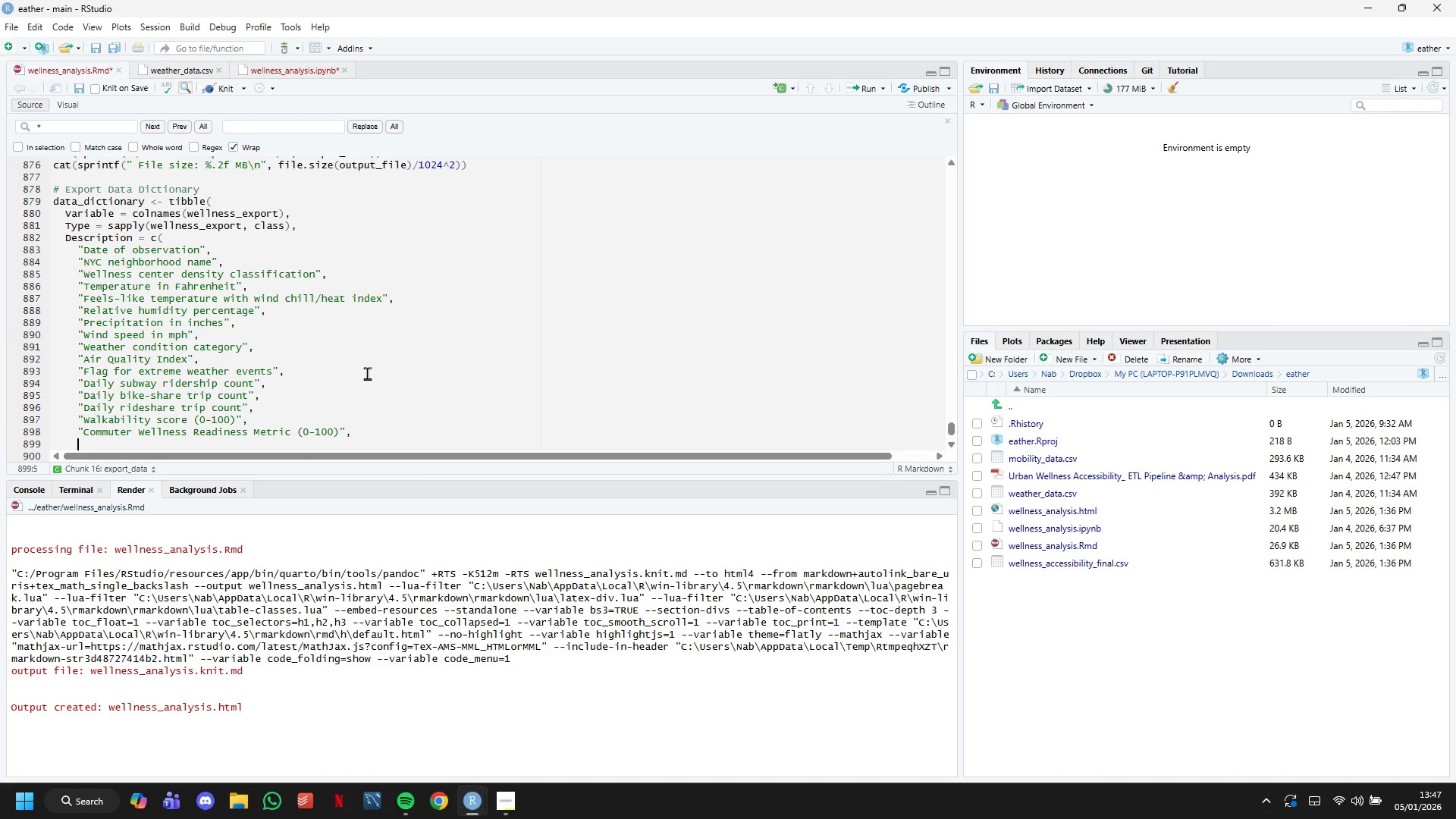 
wait(11.01)
 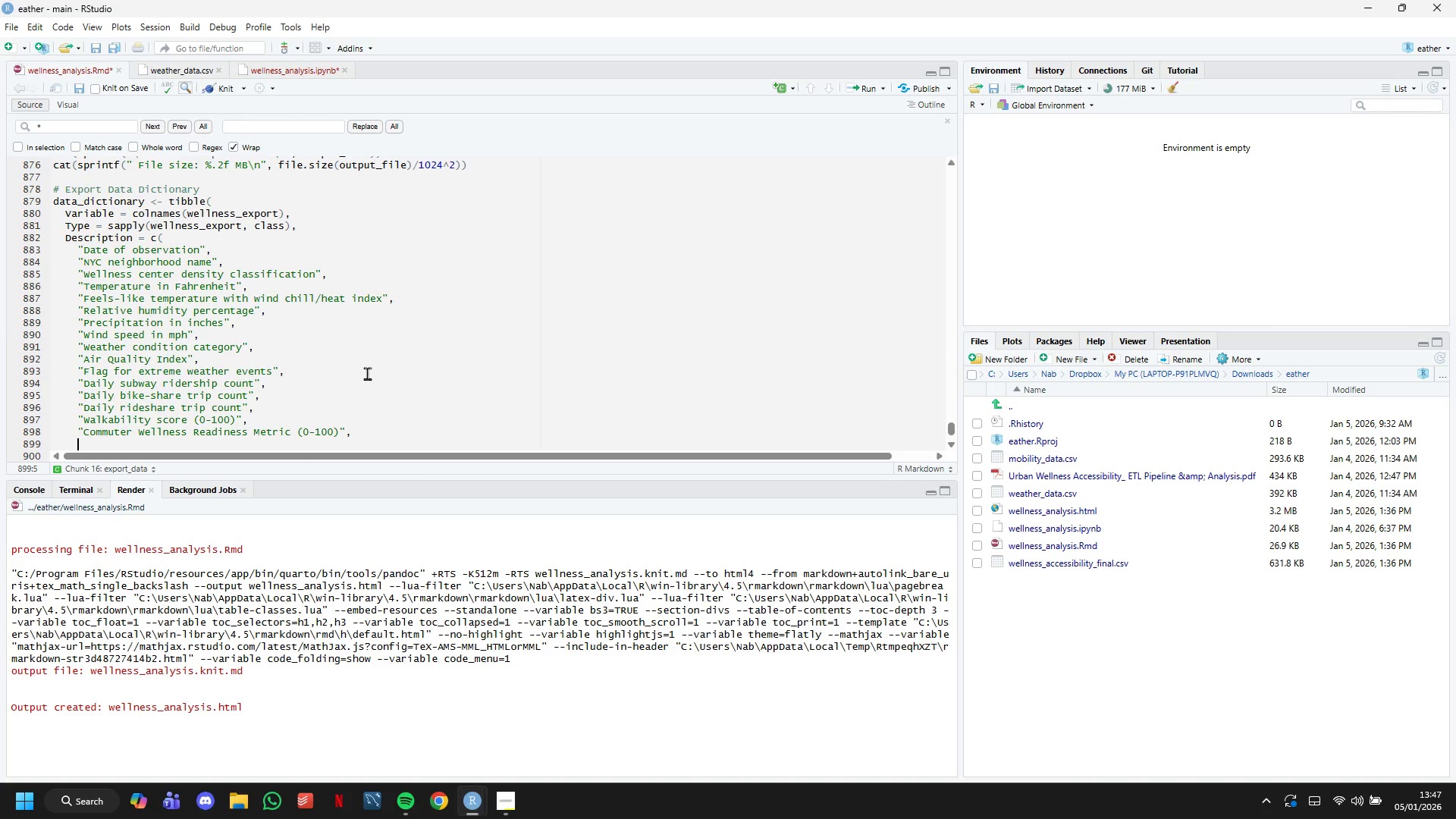 
type("CWRM categorical)
 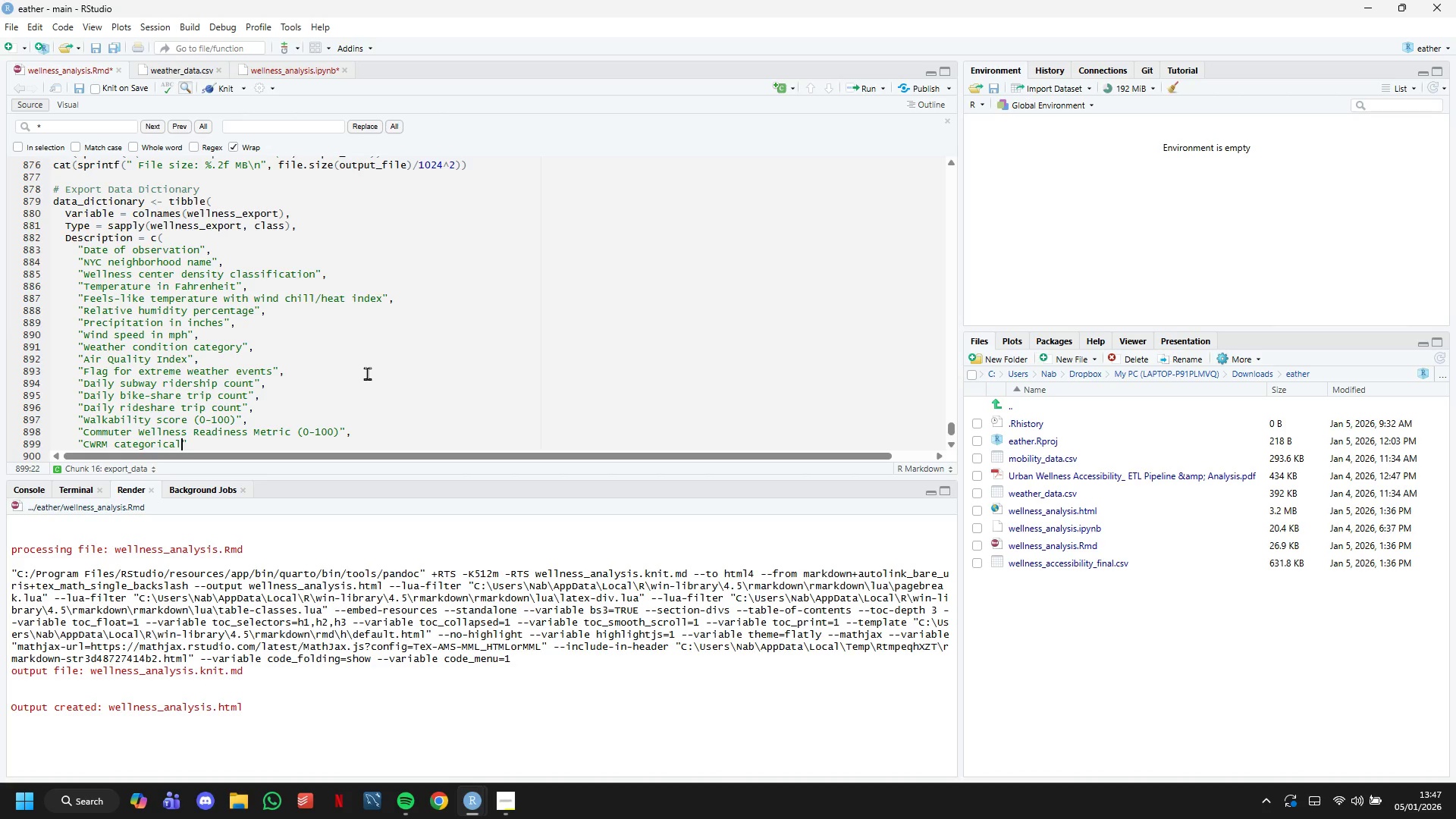 
wait(5.84)
 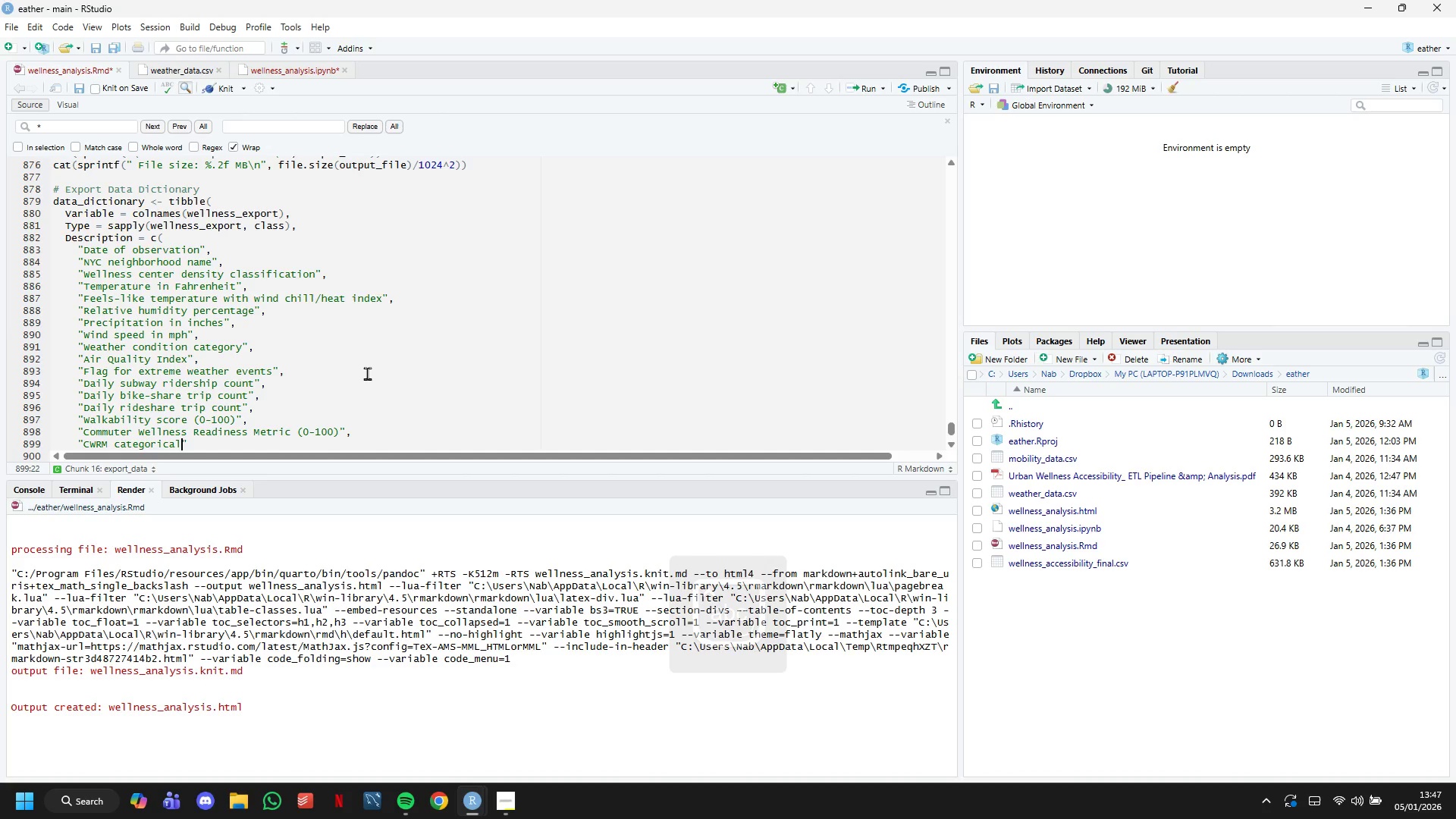 
type( classification)
 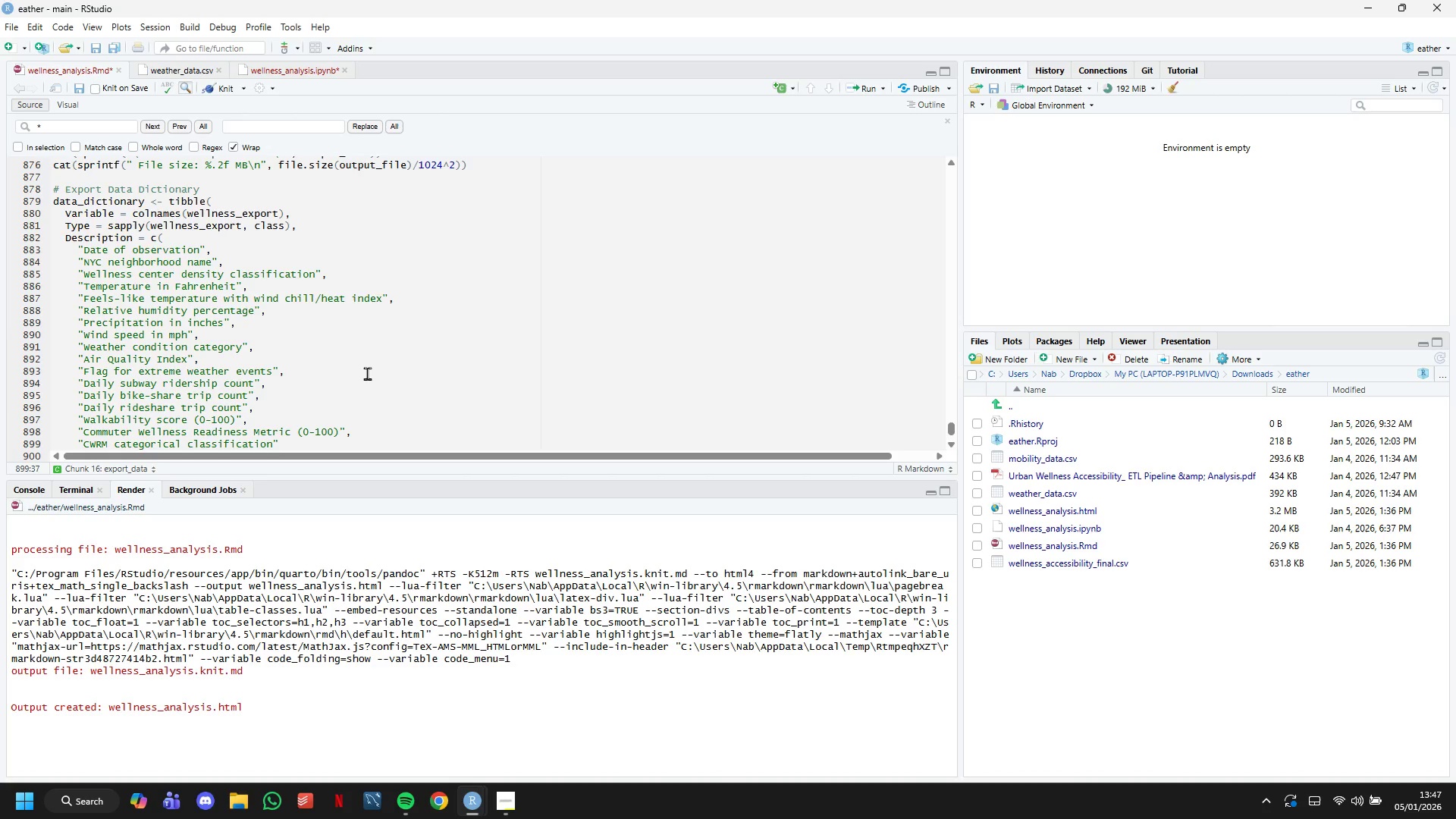 
key(ArrowRight)
 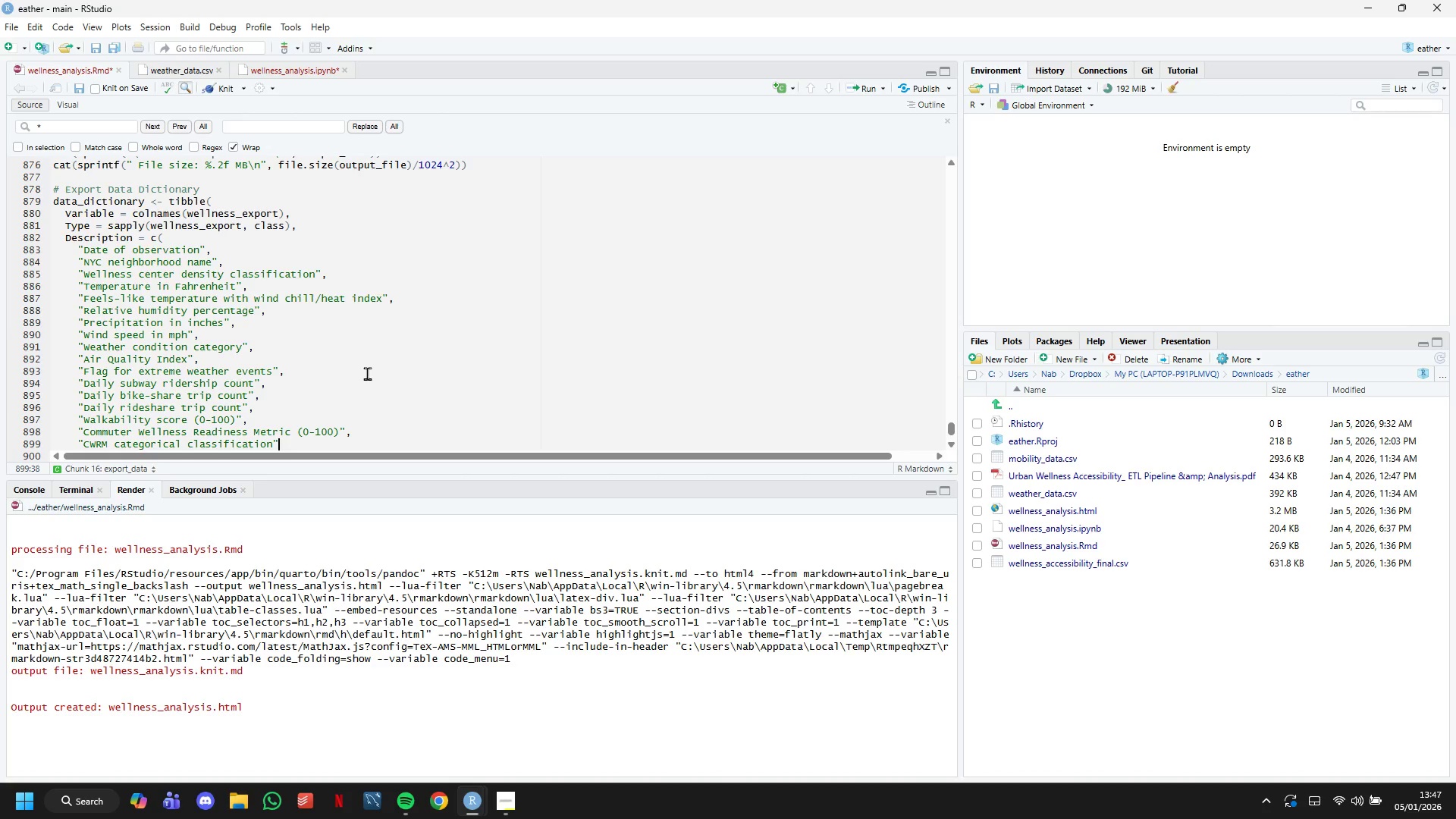 
key(Comma)
 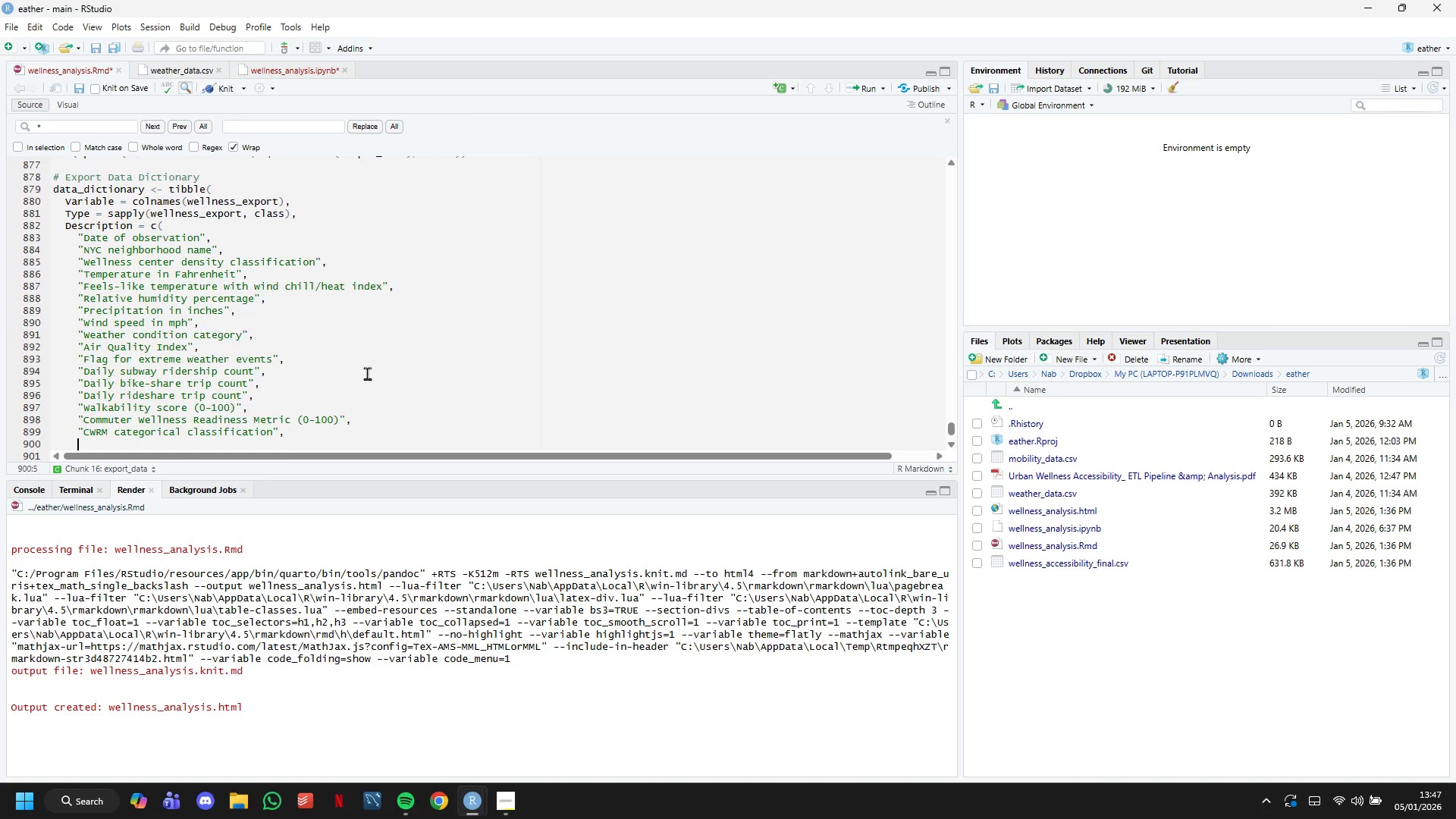 
key(Enter)
 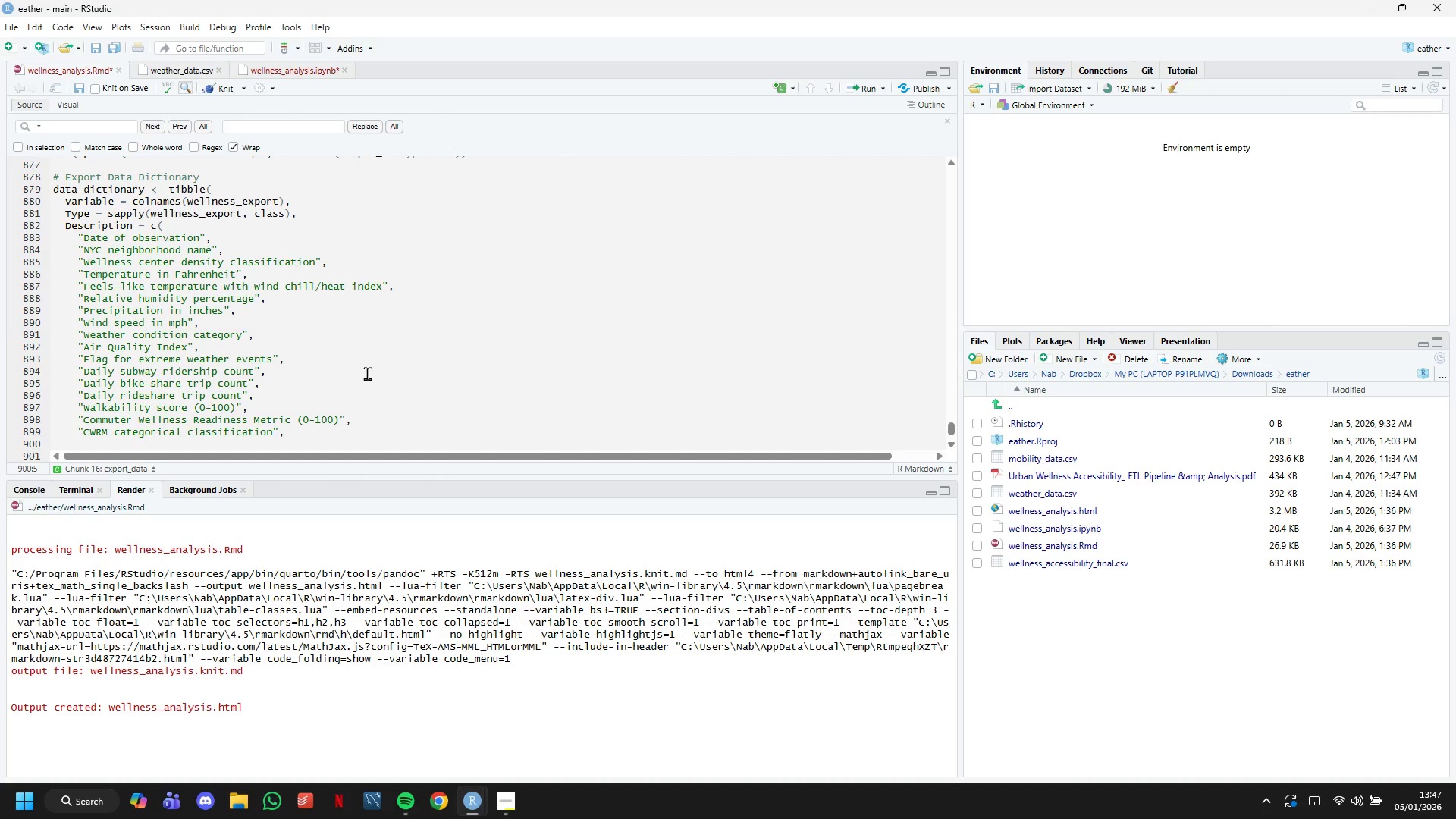 
key(Shift+Quote)
 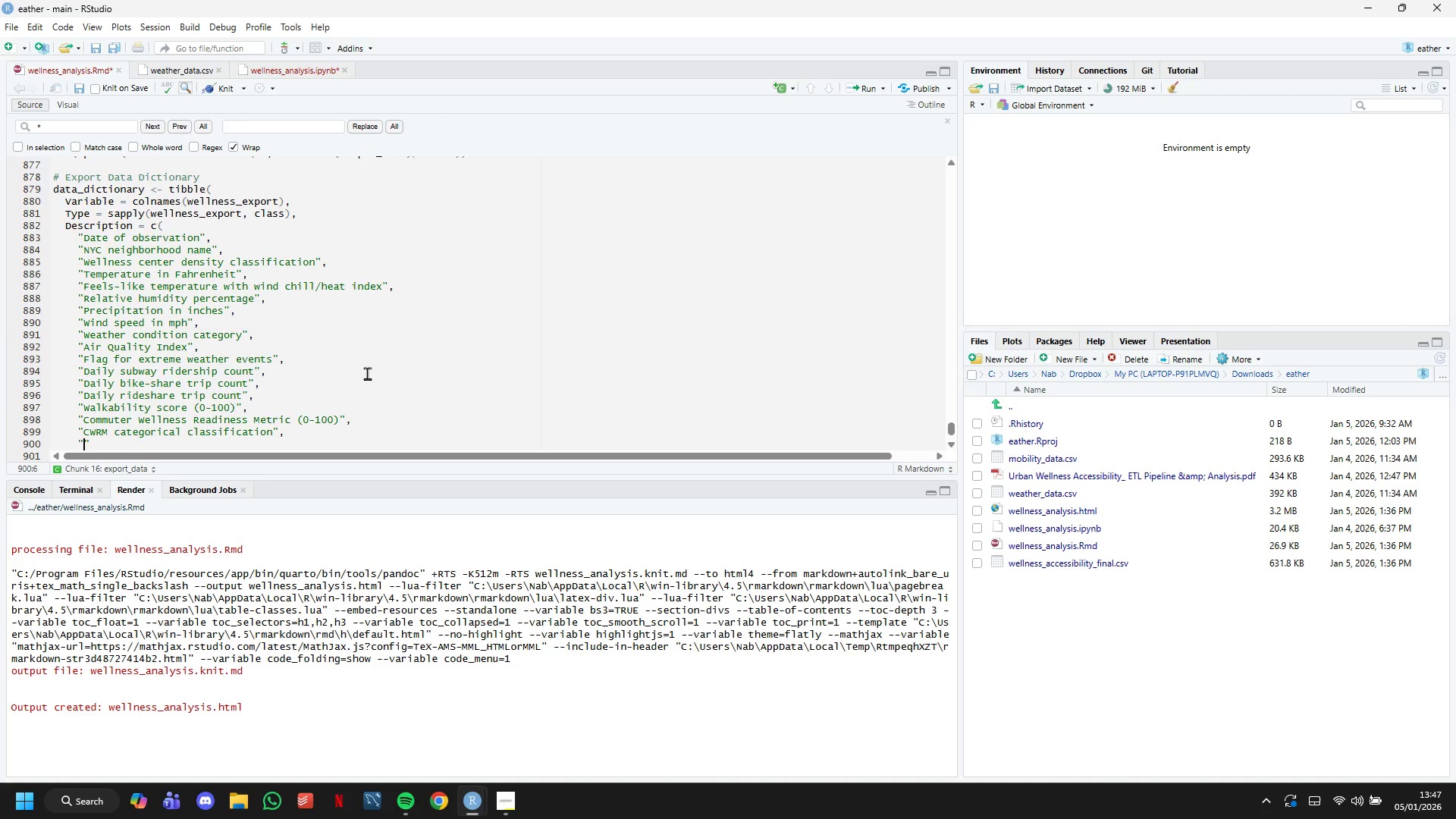 
wait(5.64)
 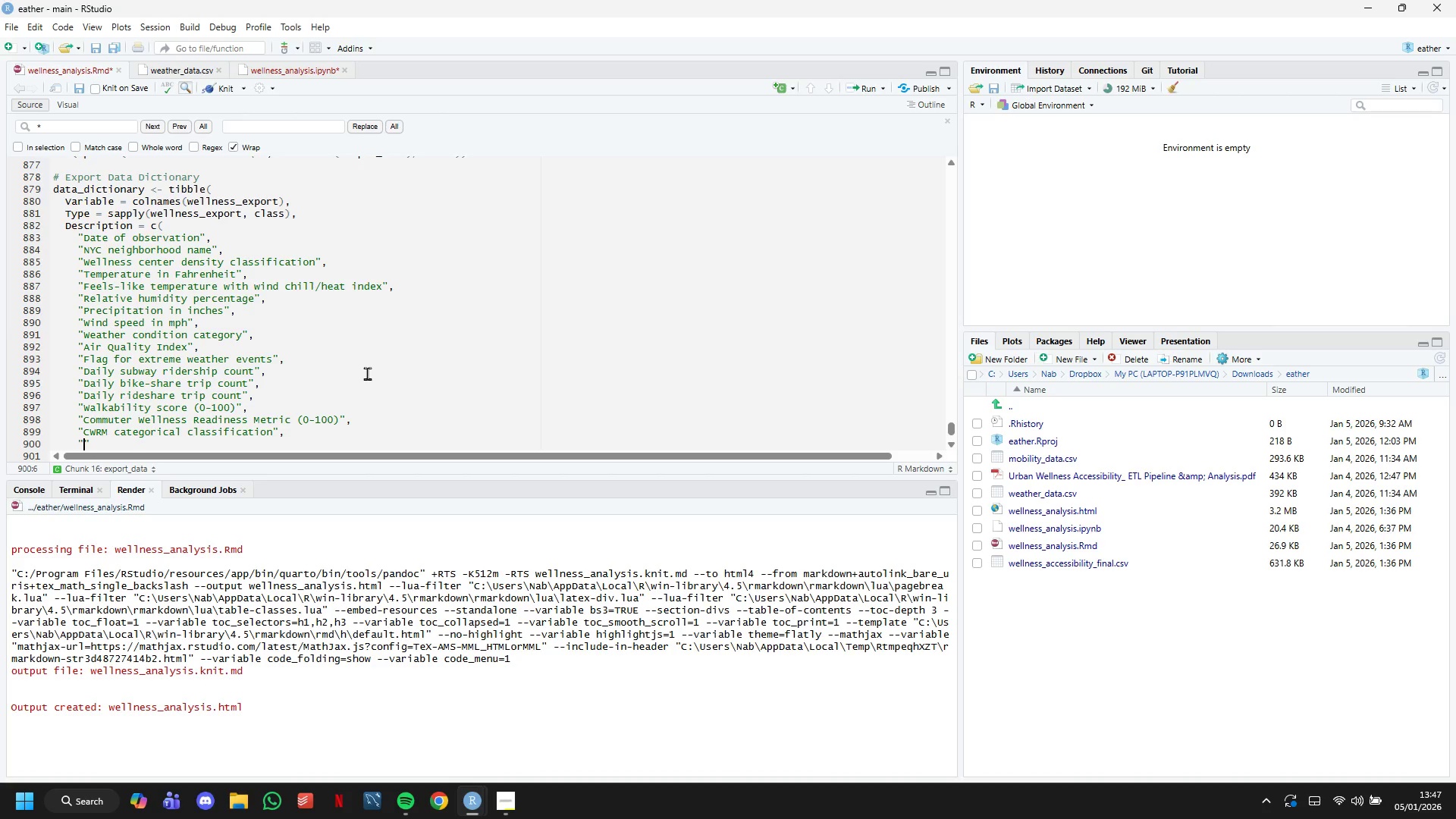 
type(Temperature component score (0-30)
 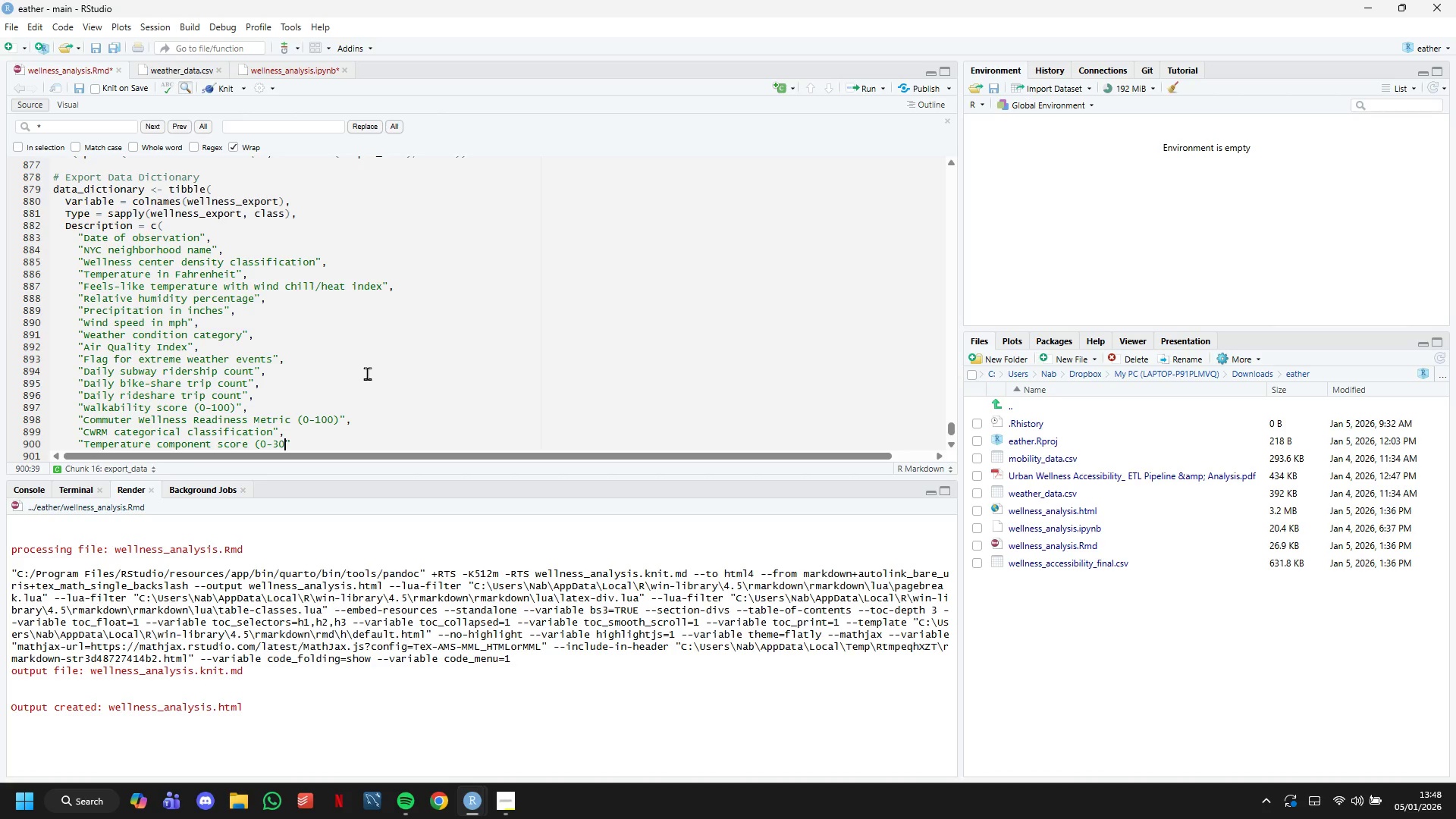 
key(Shift+0)
 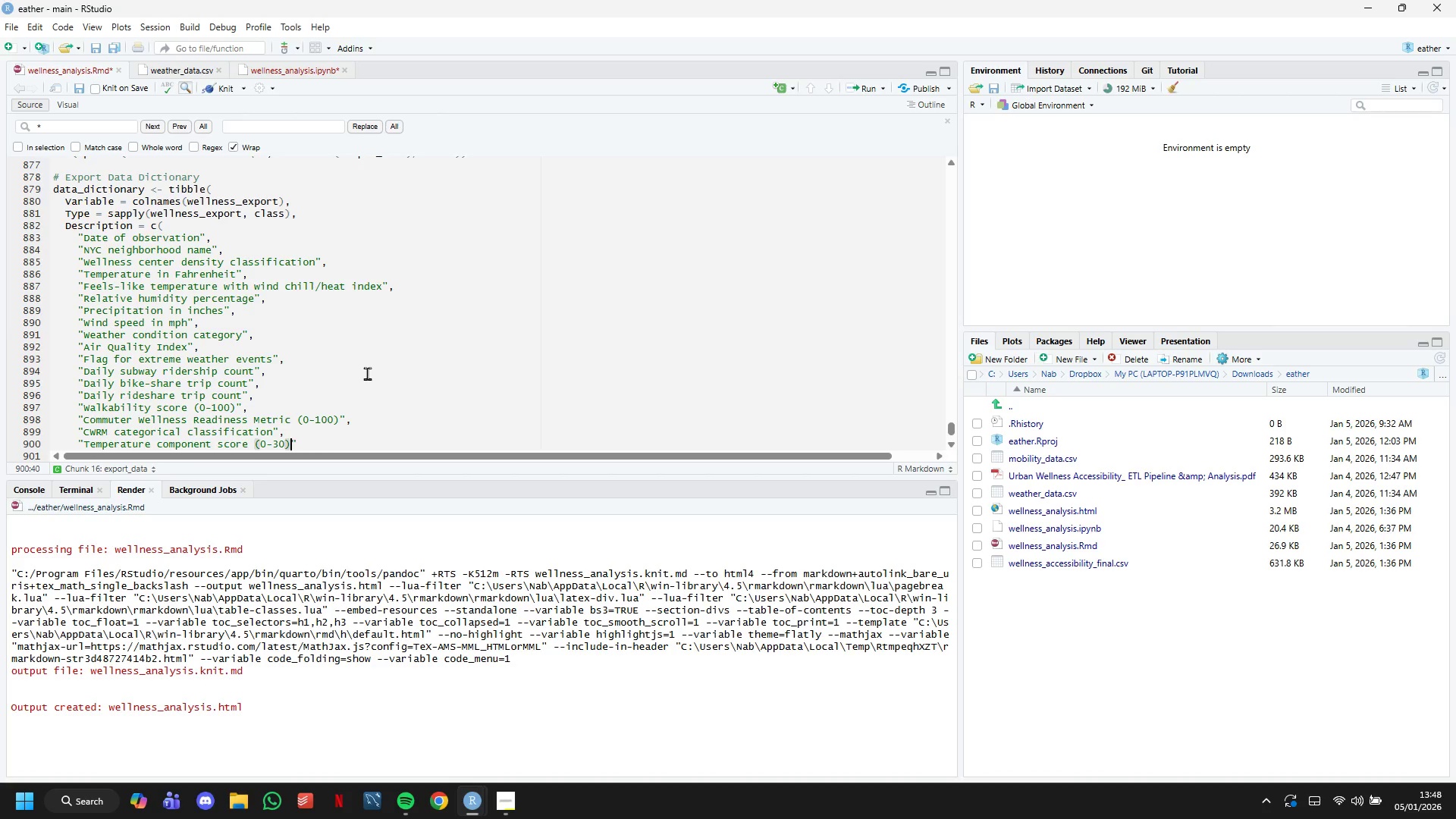 
key(ArrowRight)
 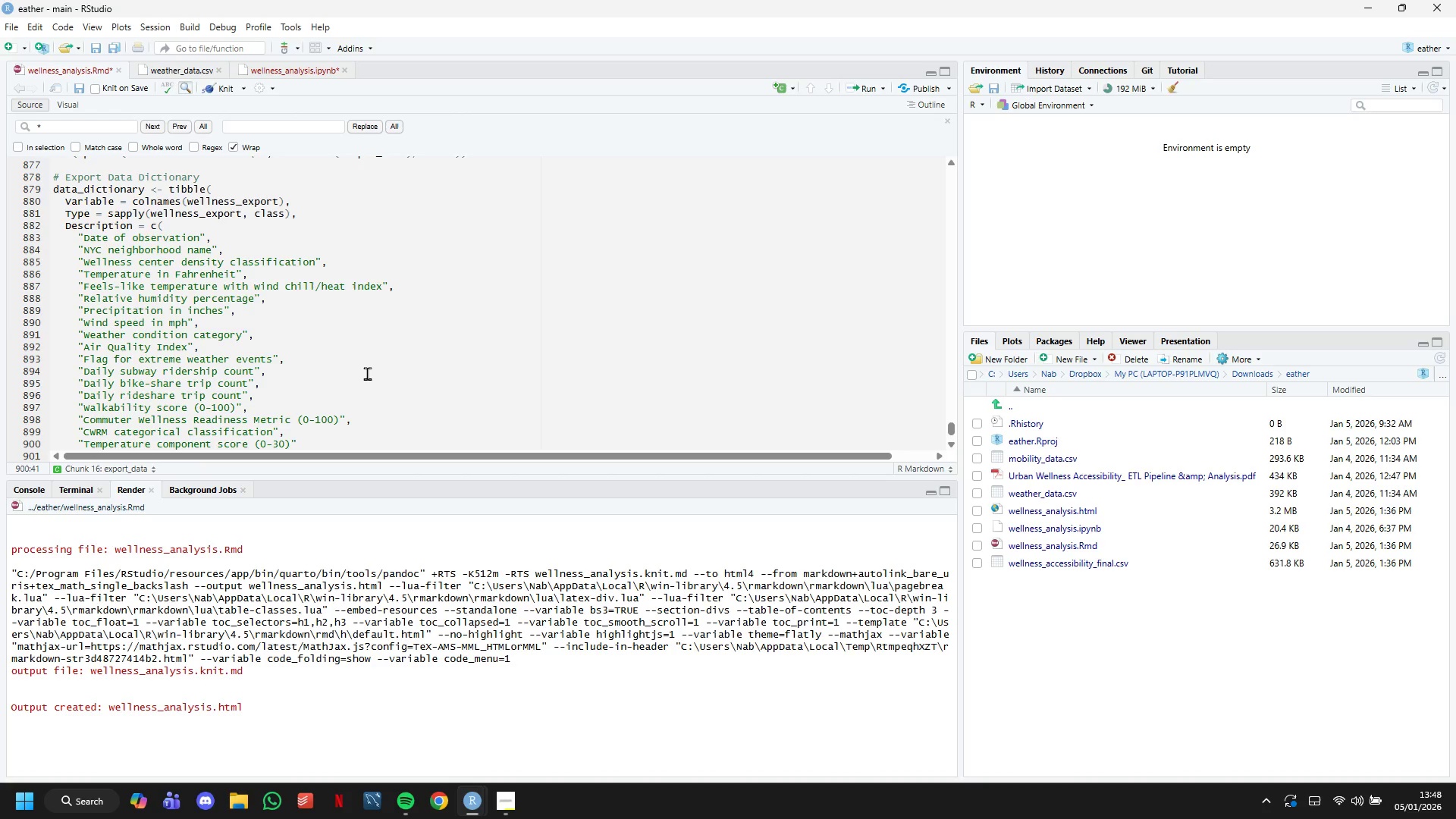 
key(Comma)
 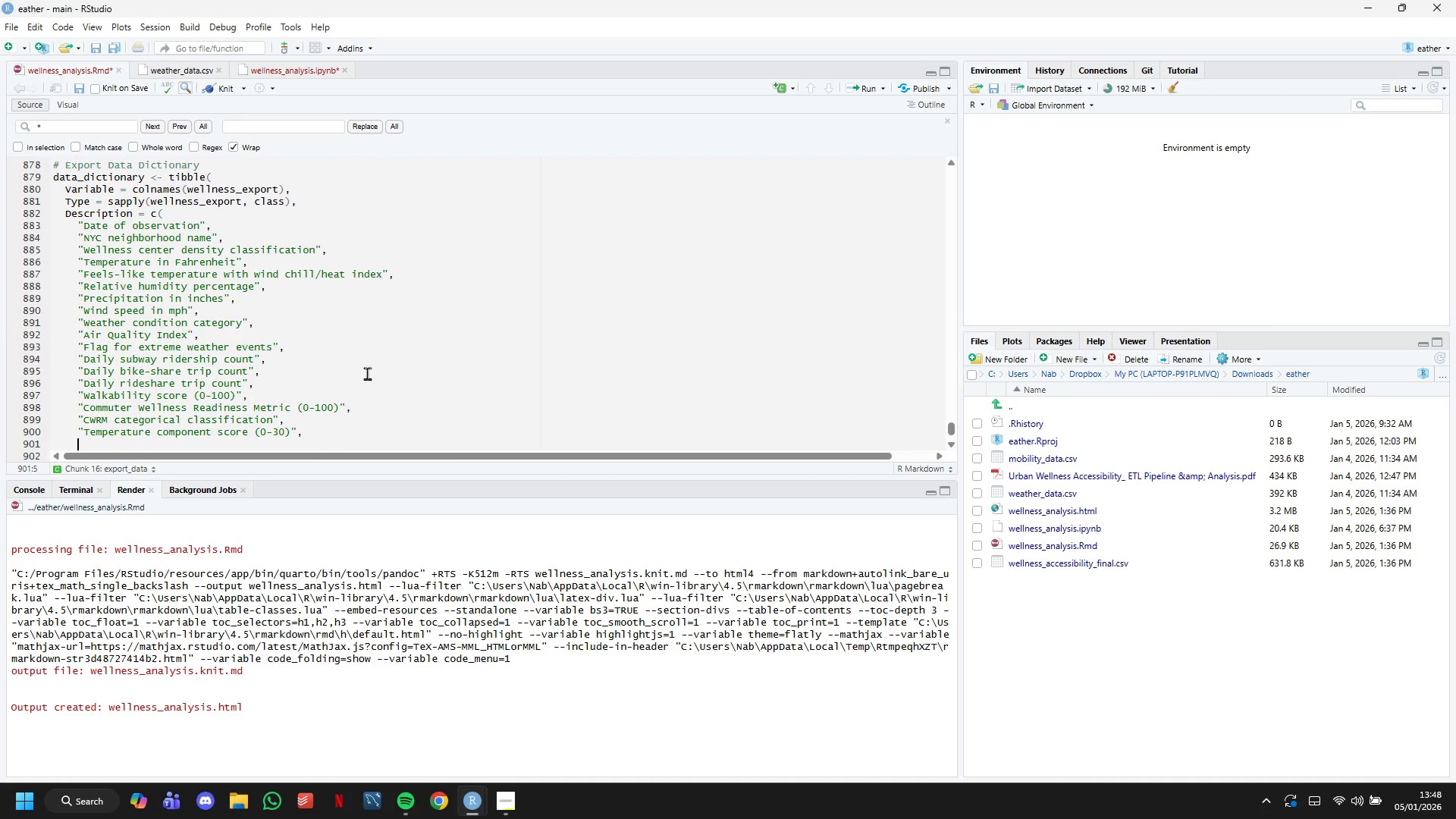 
key(Enter)
 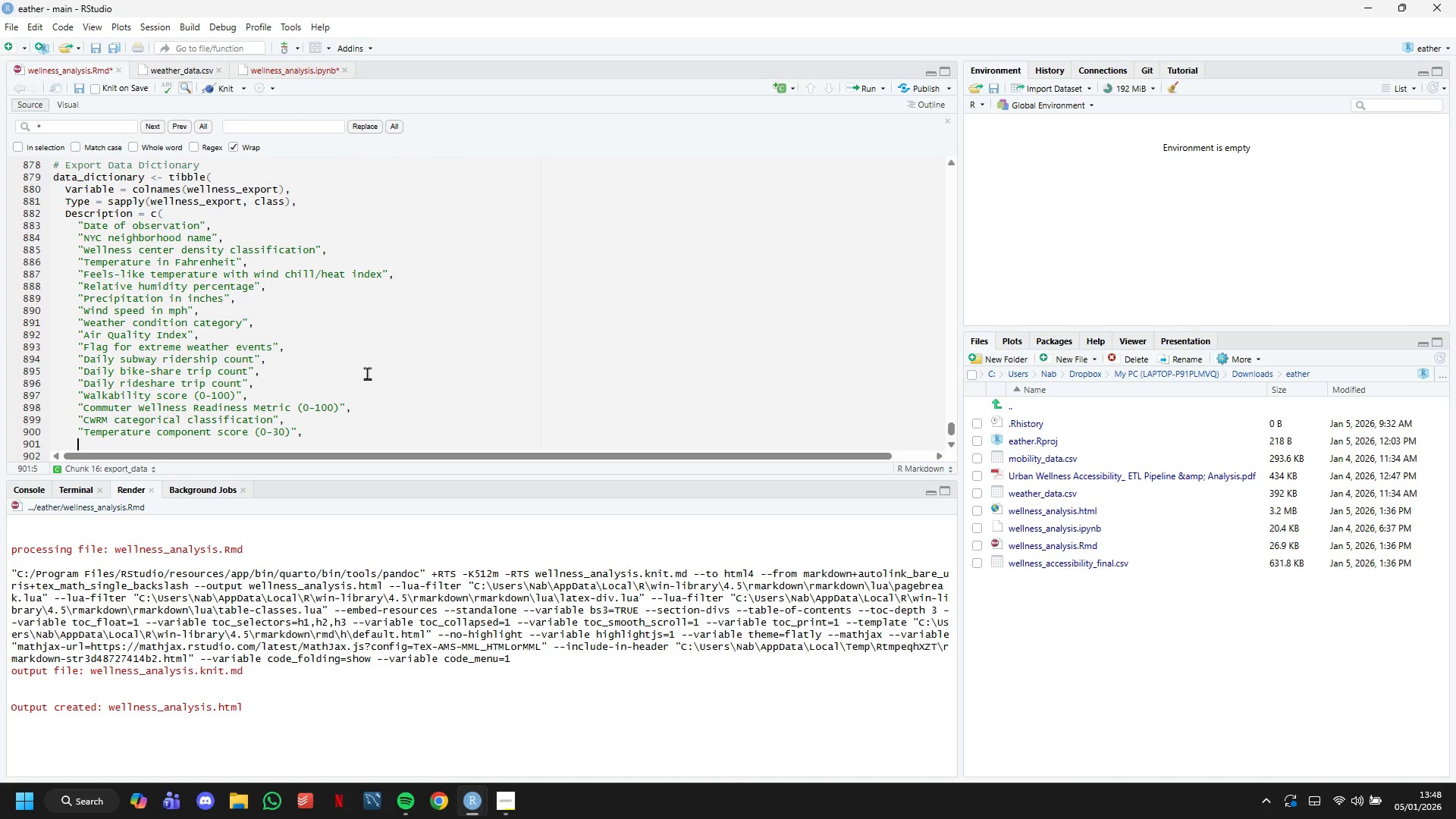 
wait(5.7)
 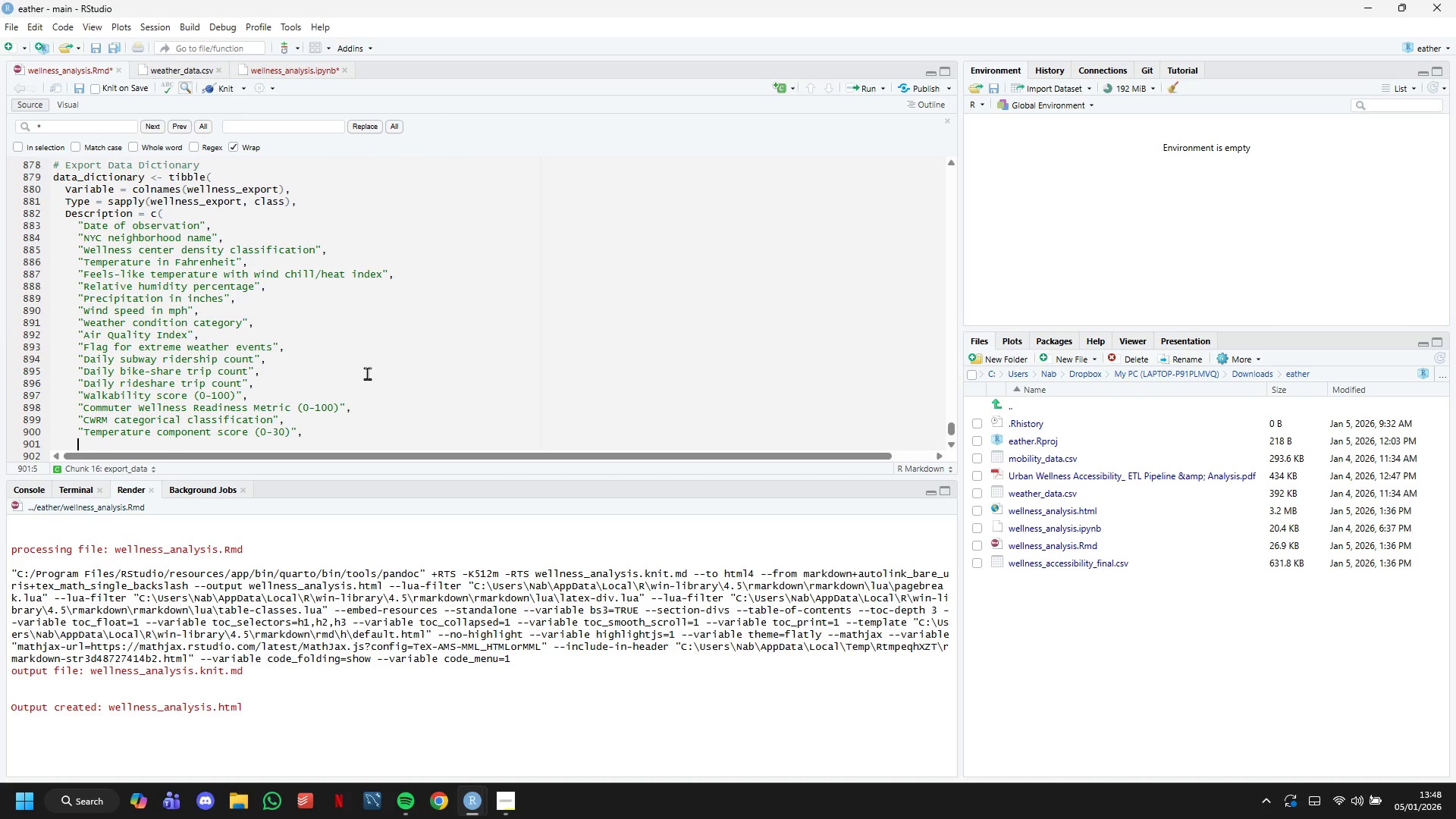 
type("Prec)
 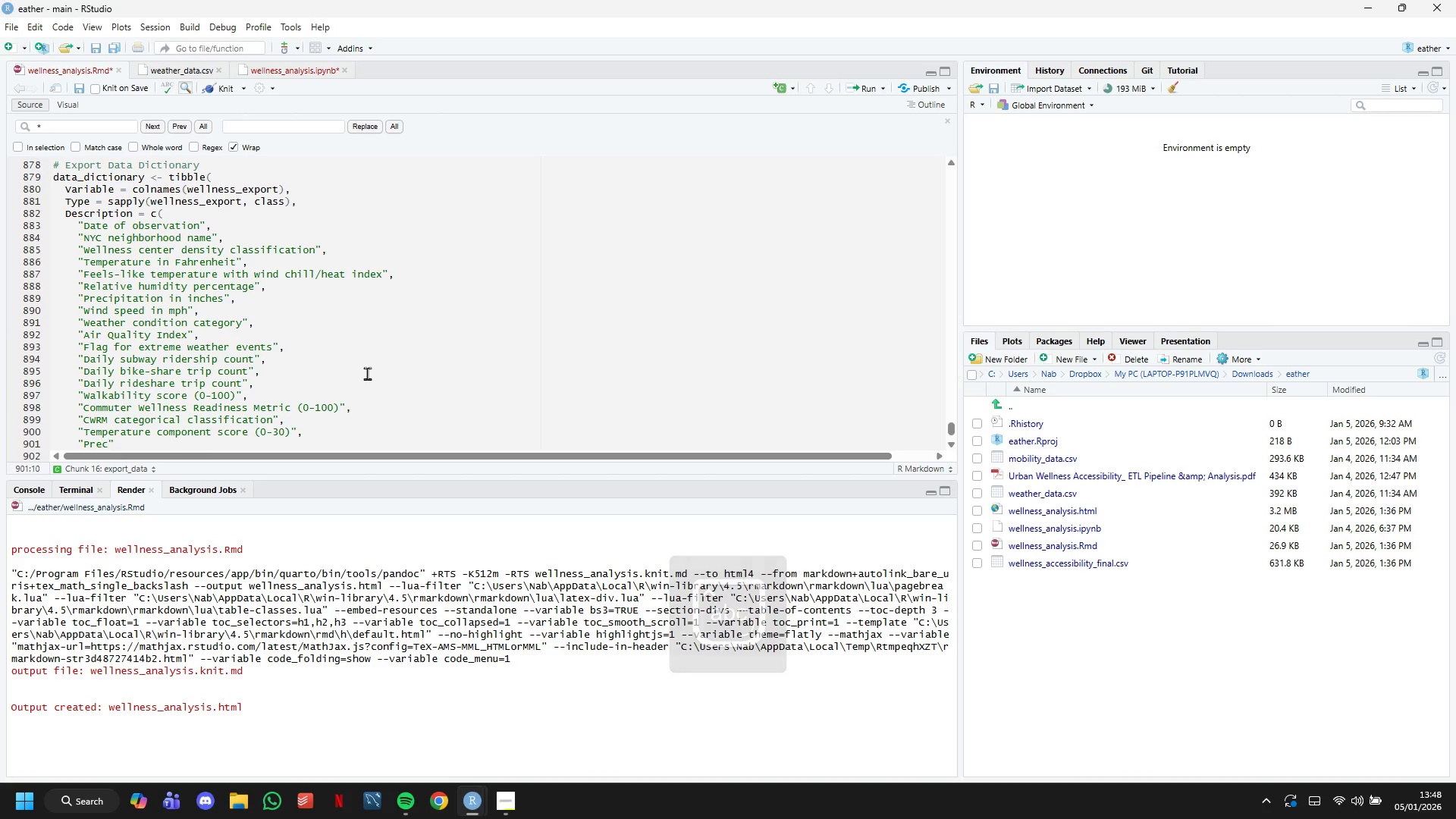 
type(ipitay)
key(Backspace)
type(tion )
 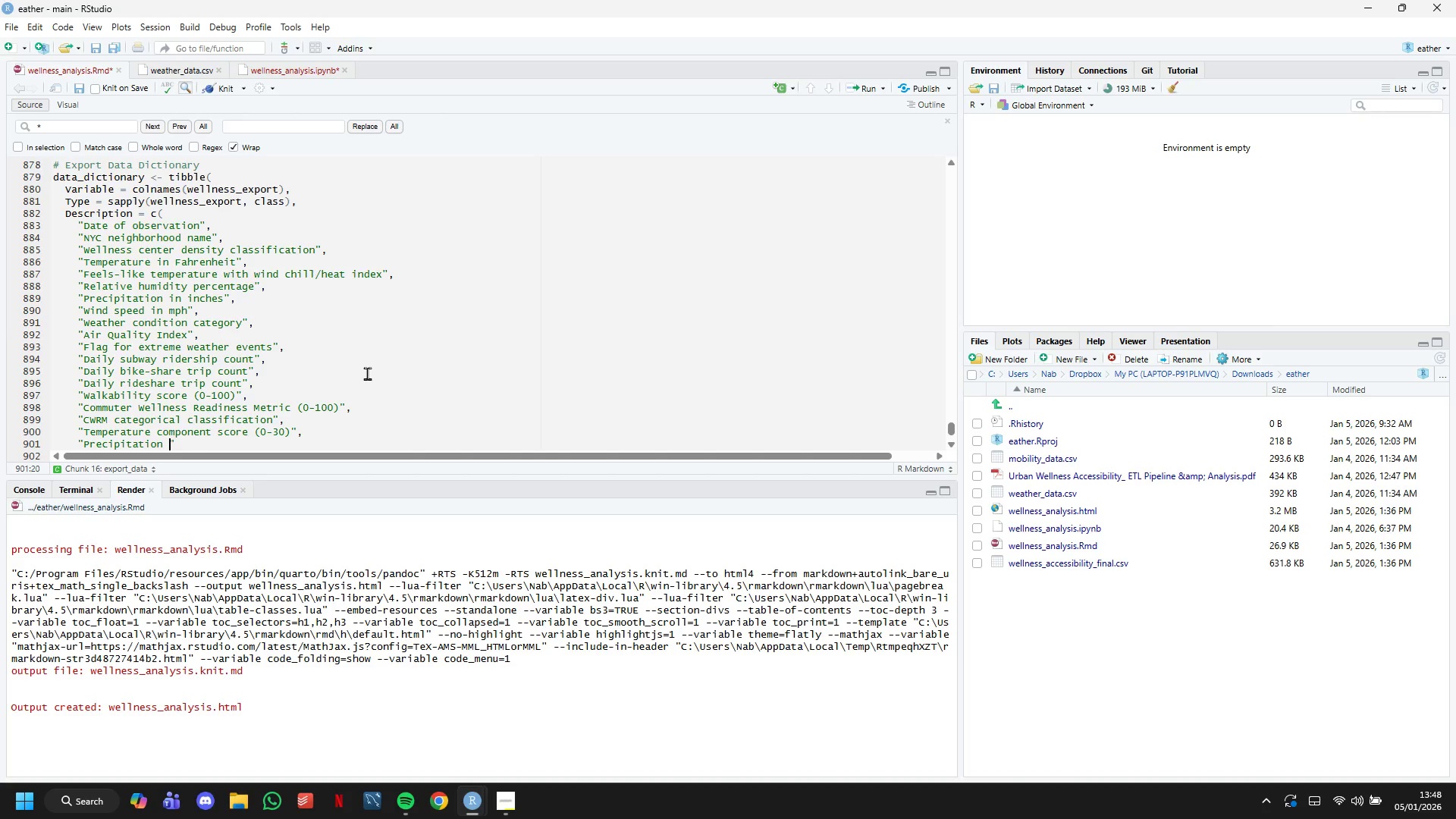 
wait(17.09)
 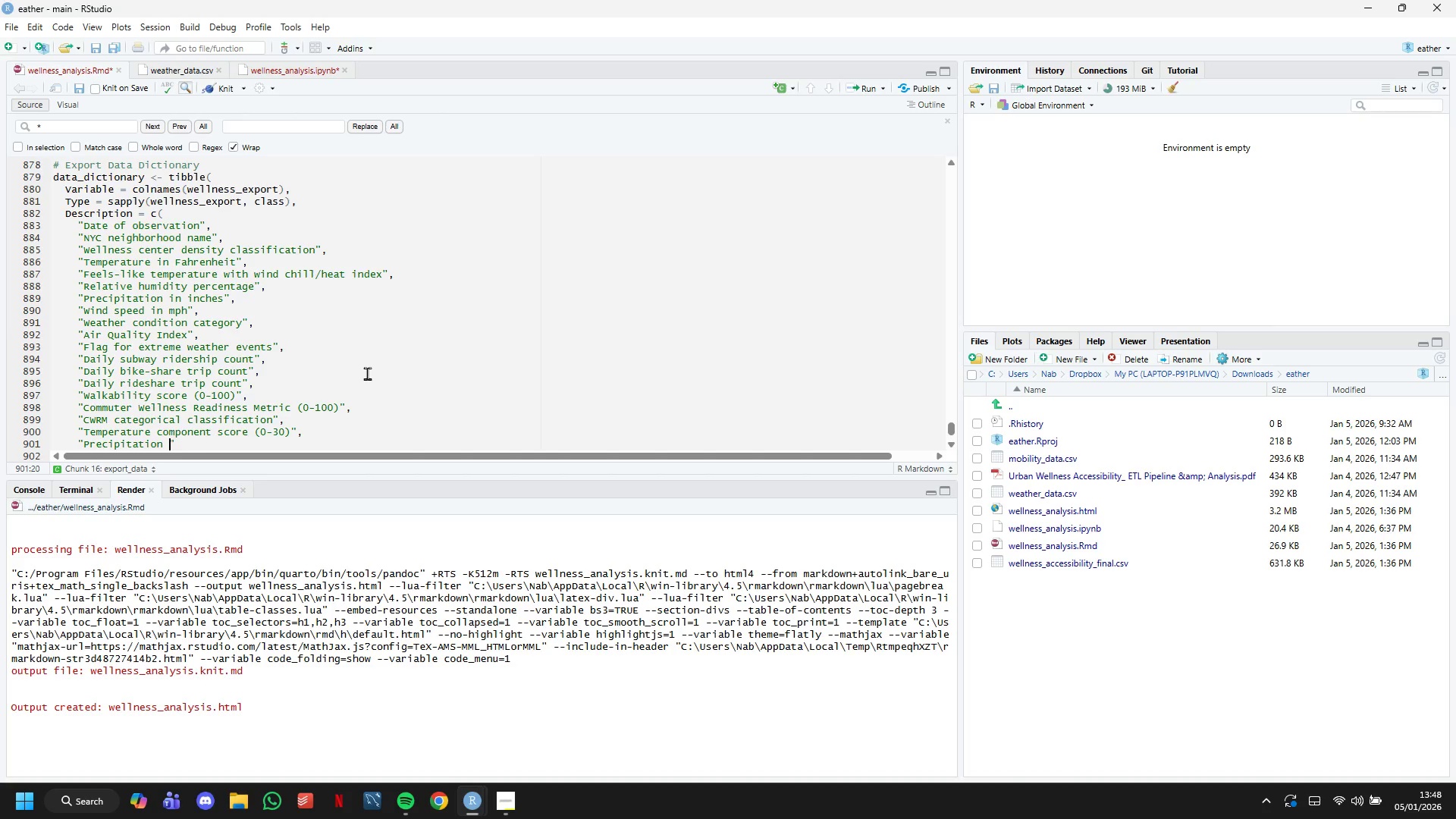 
type(componemt )
key(Backspace)
key(Backspace)
key(Backspace)
type(nt score )
 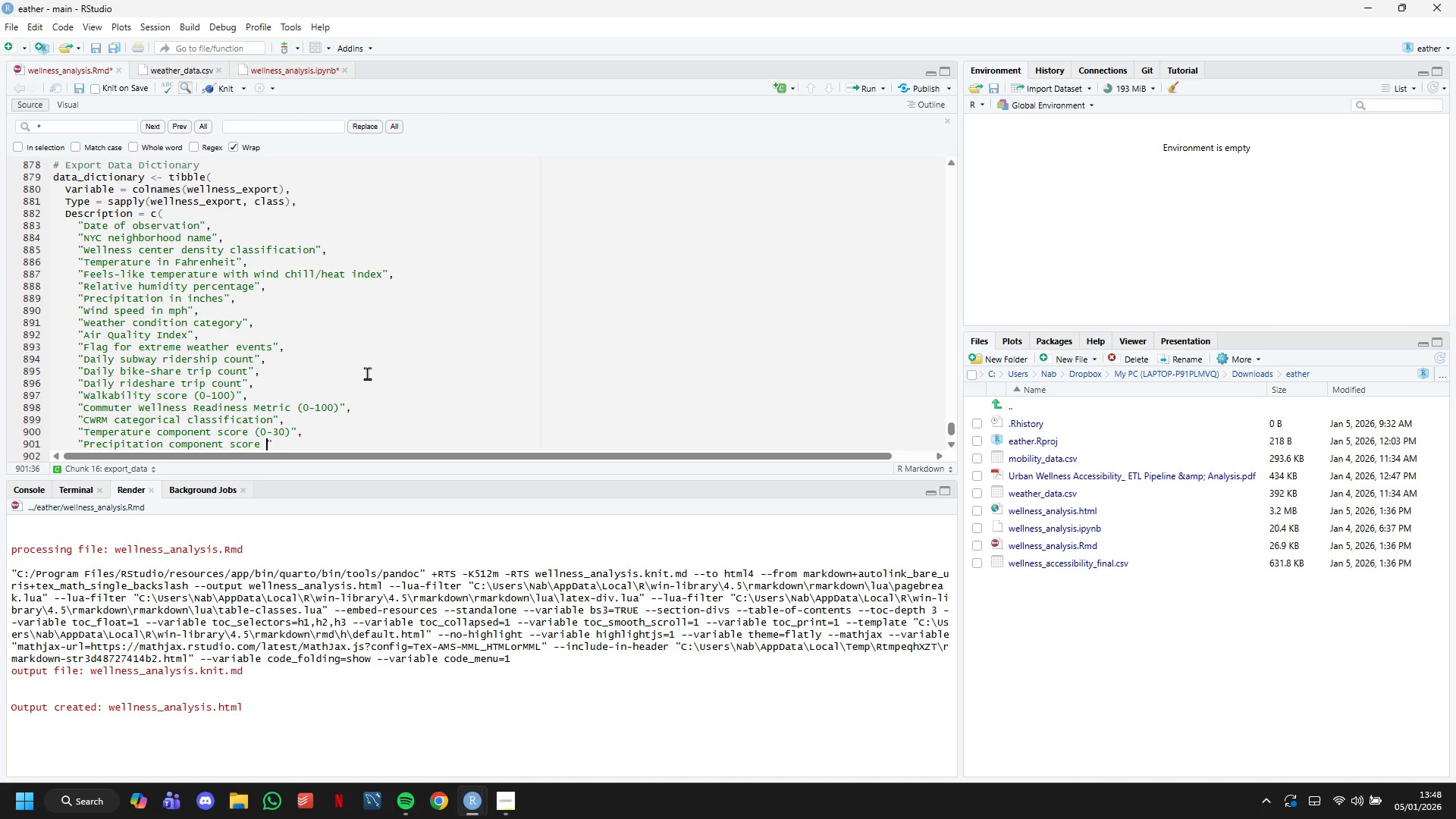 
type((0-25))
 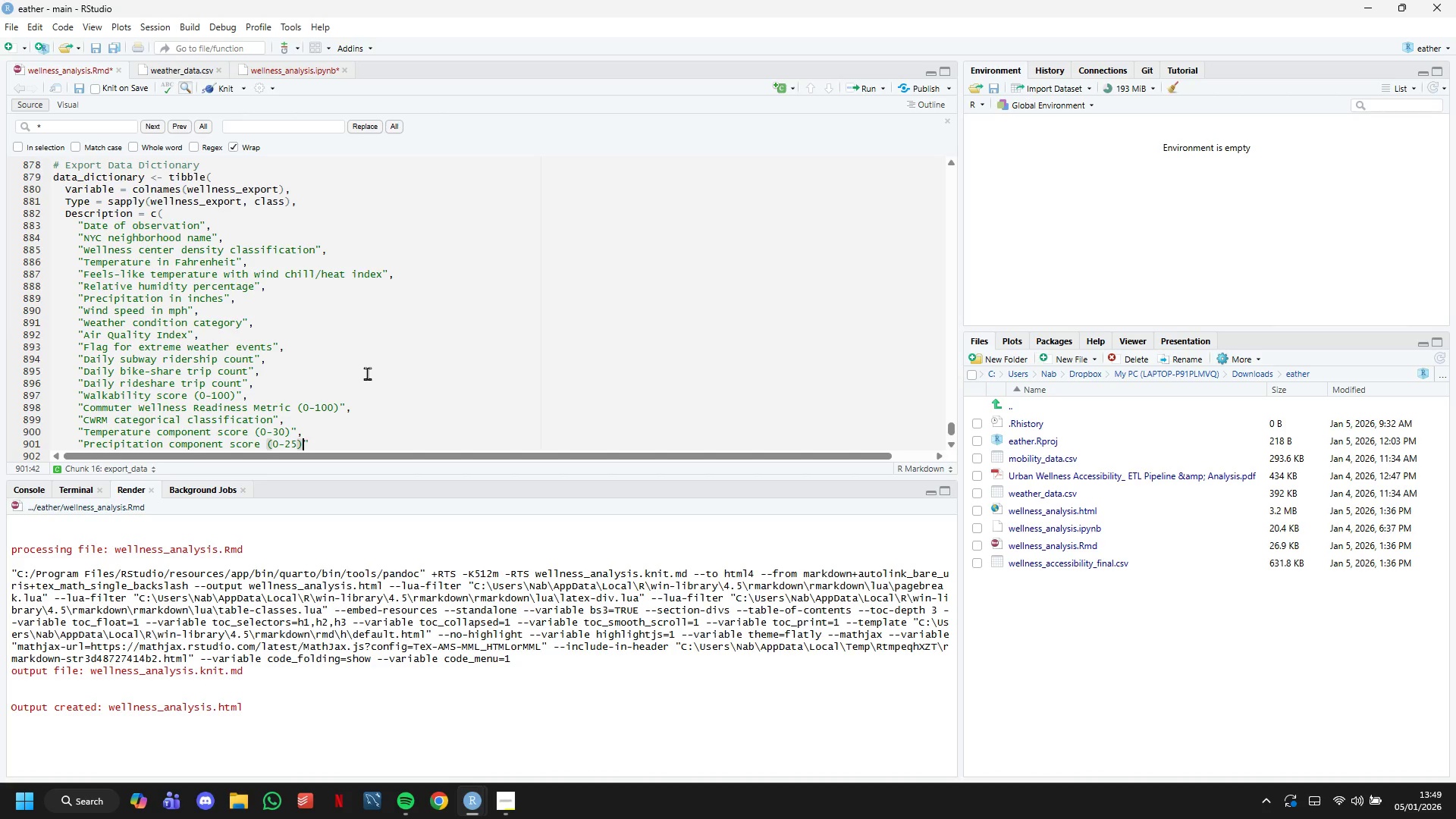 
key(ArrowRight)
 